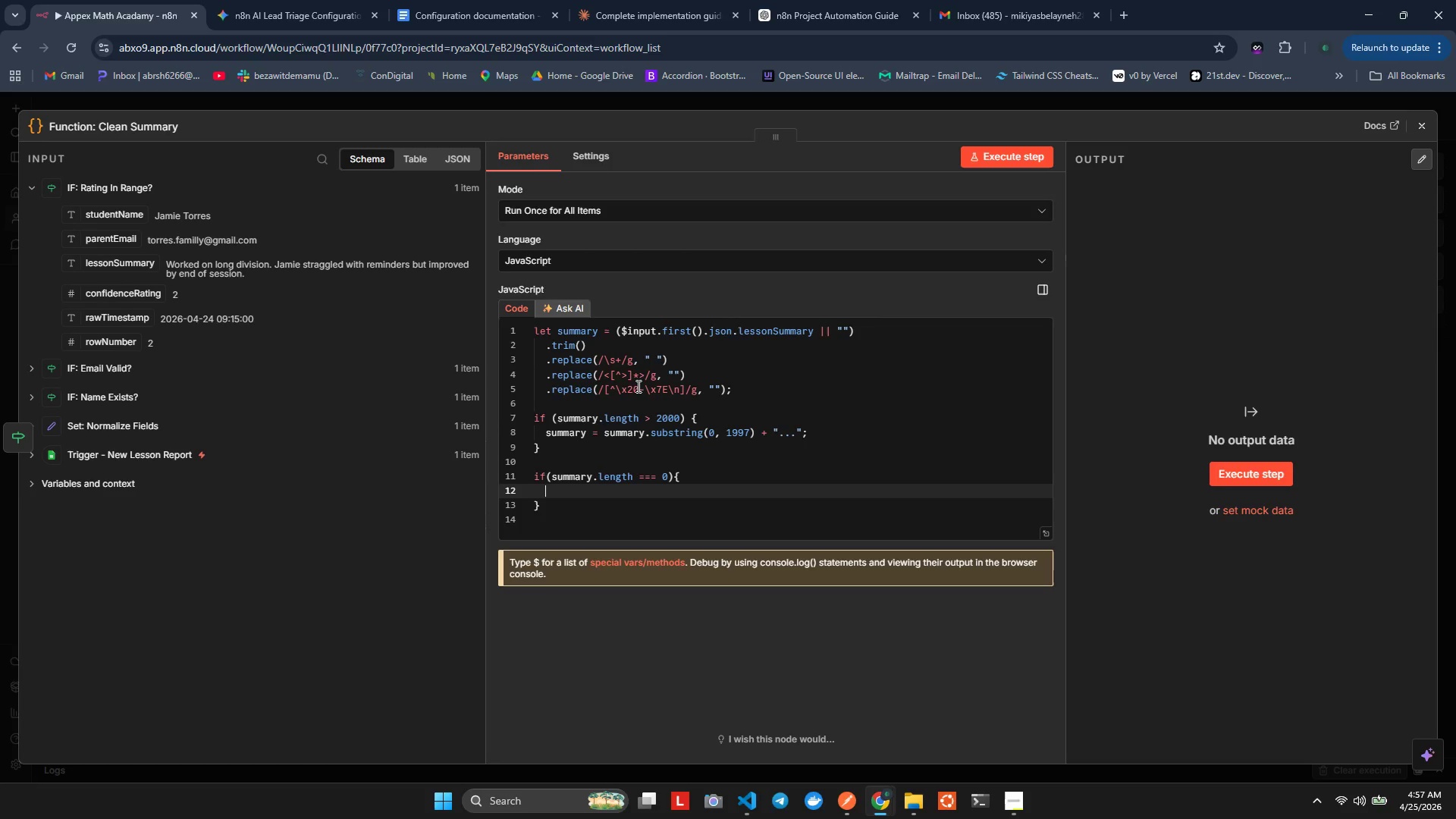 
type(sum)
 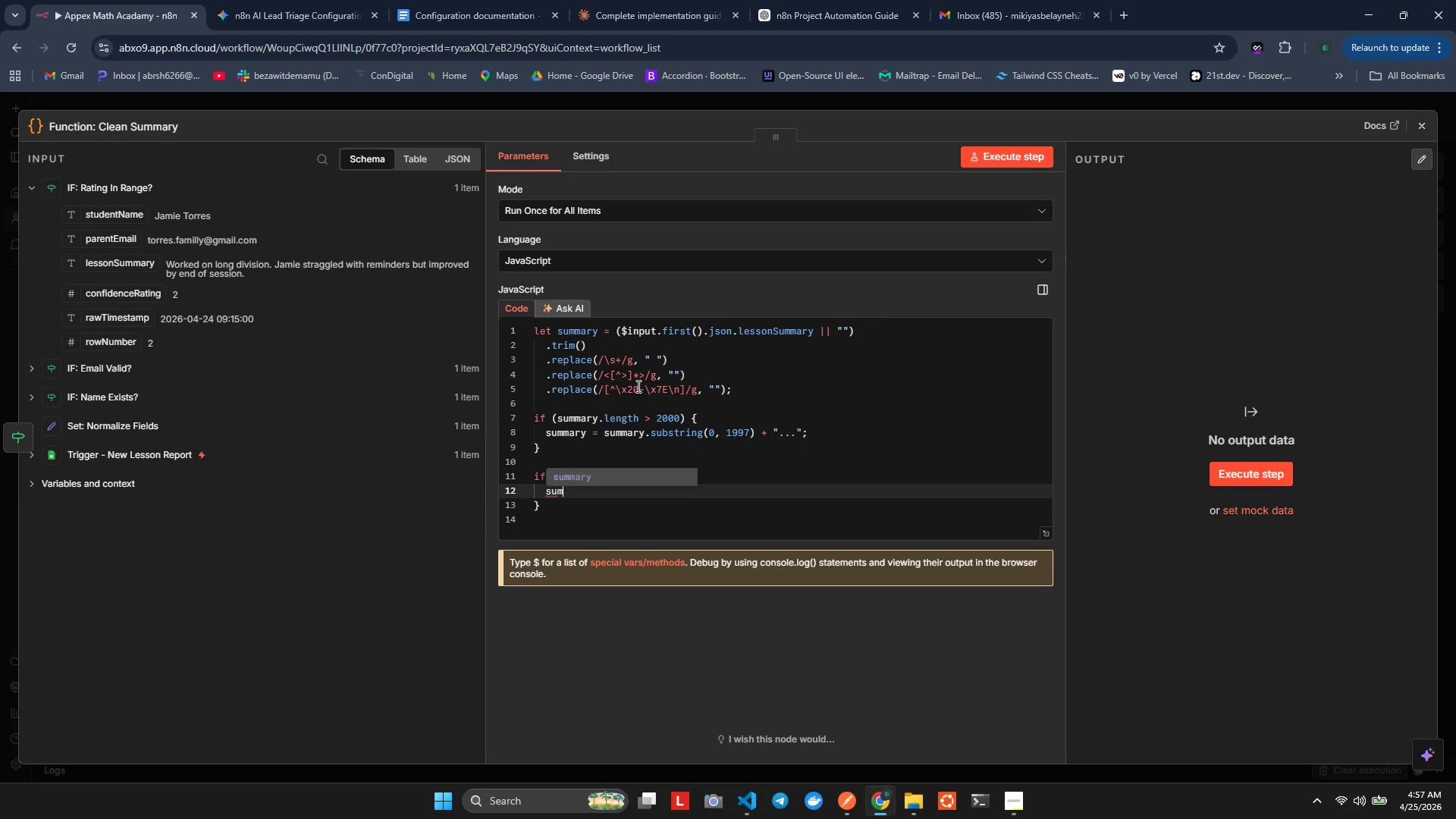 
key(Enter)
 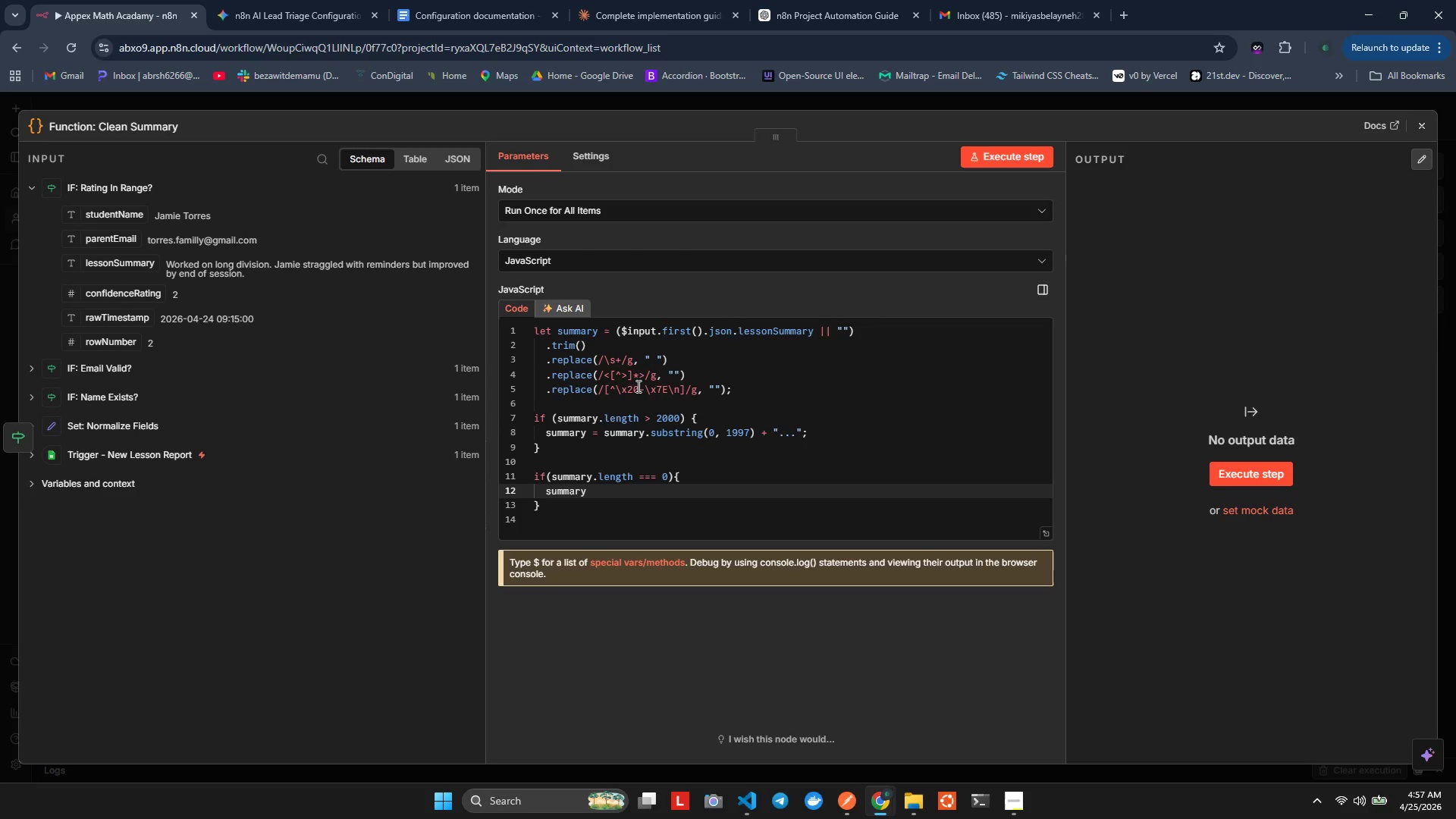 
key(Space)
 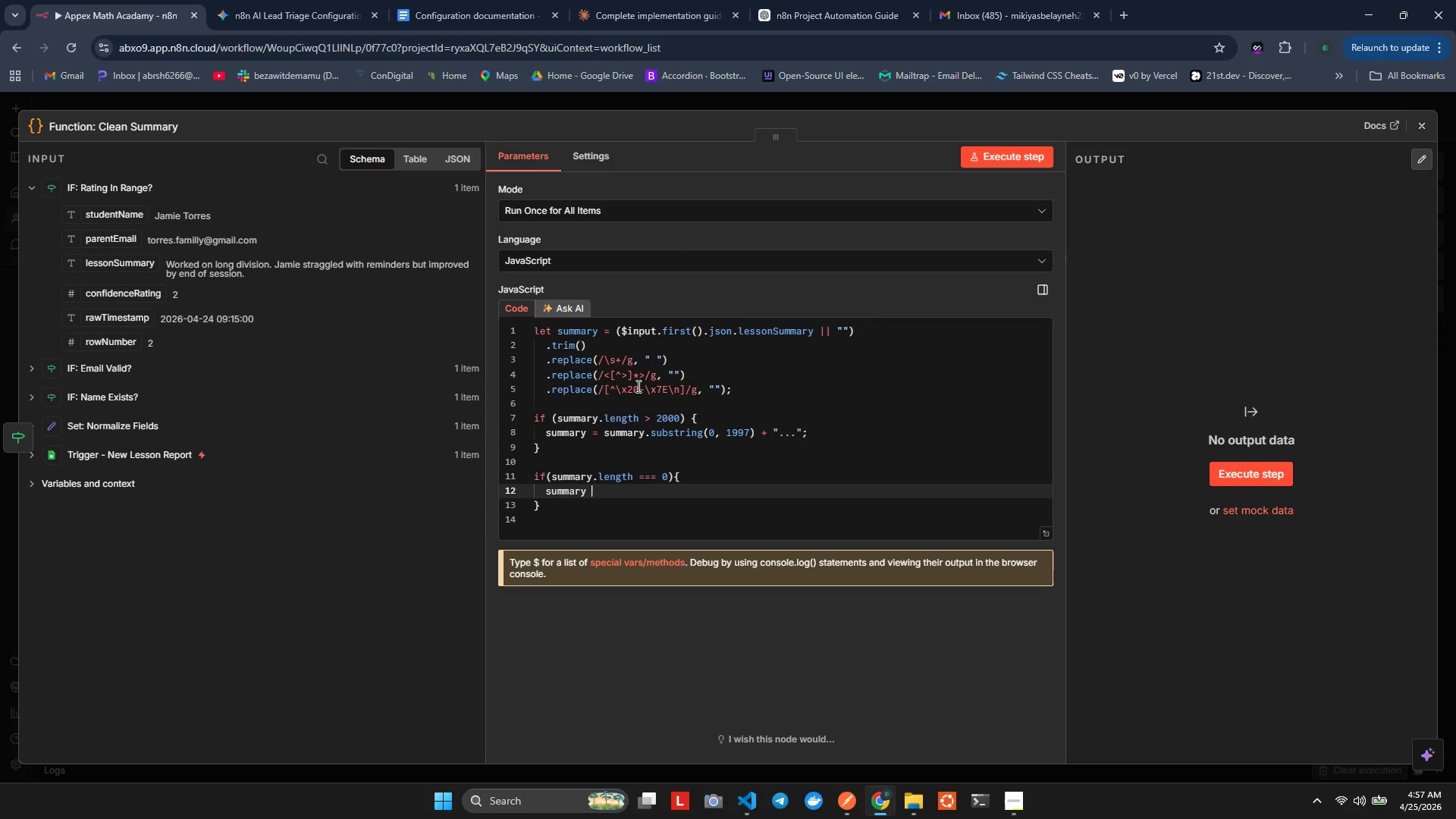 
key(Equal)
 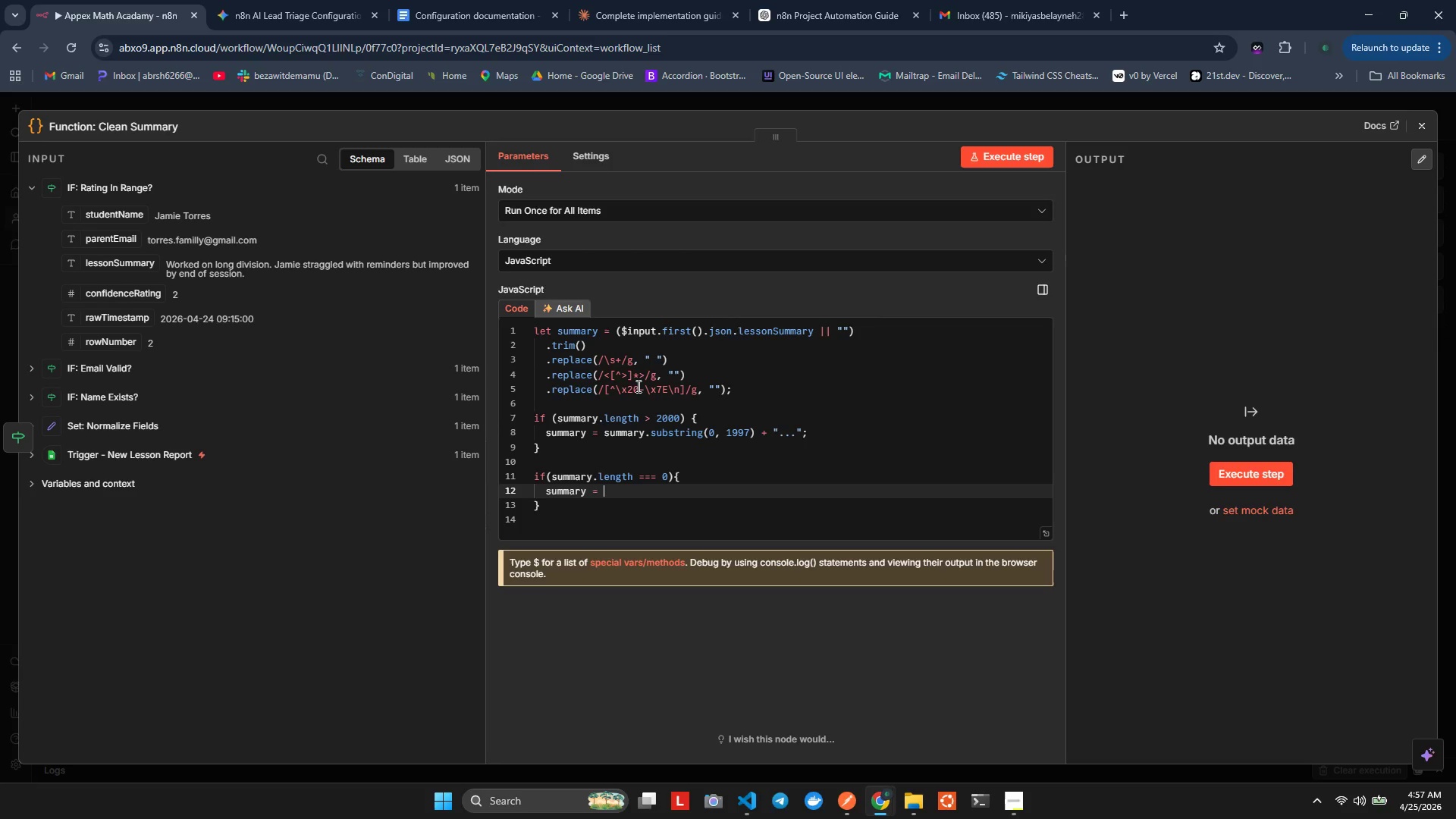 
key(Space)
 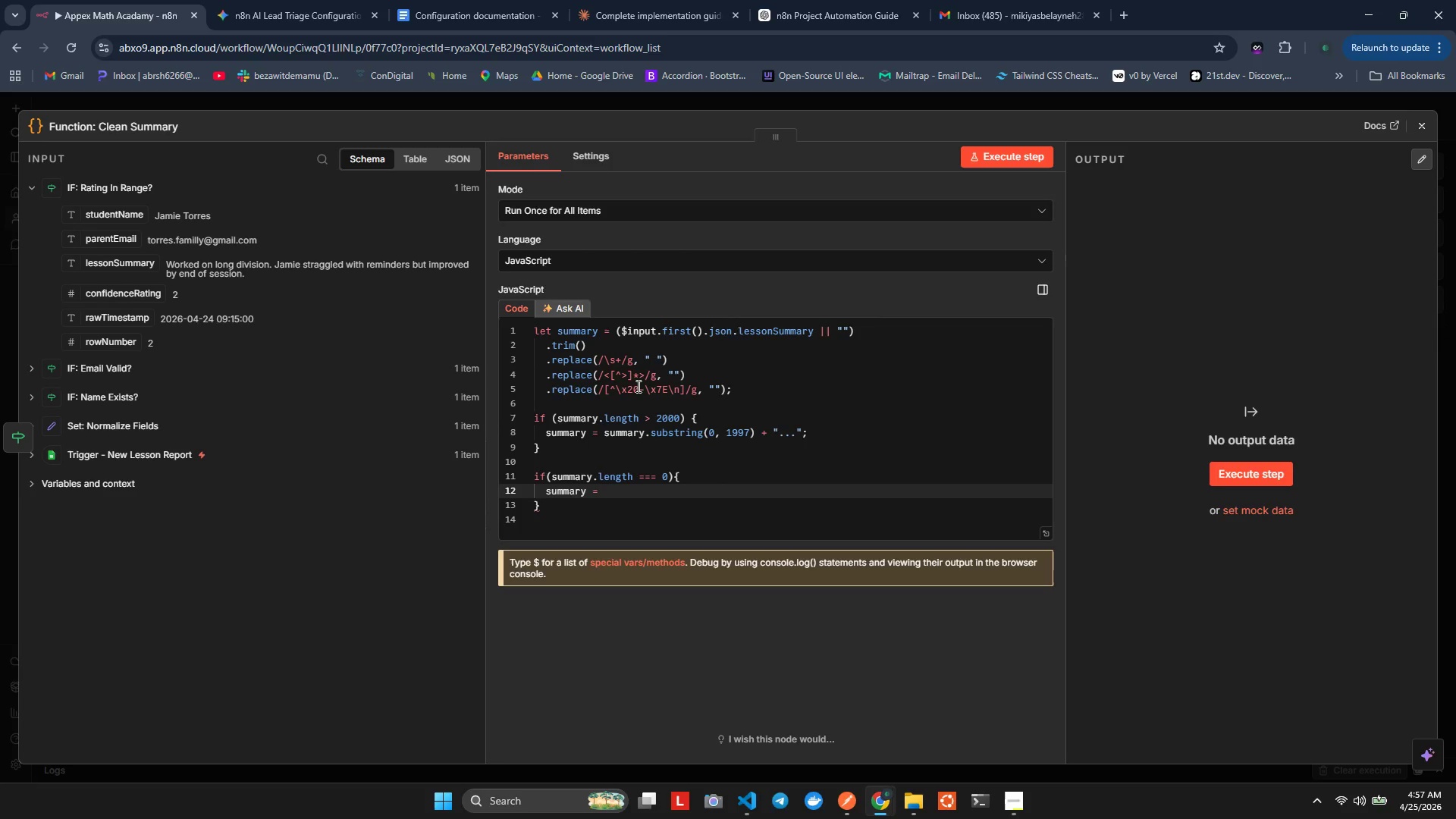 
key(BracketRight)
 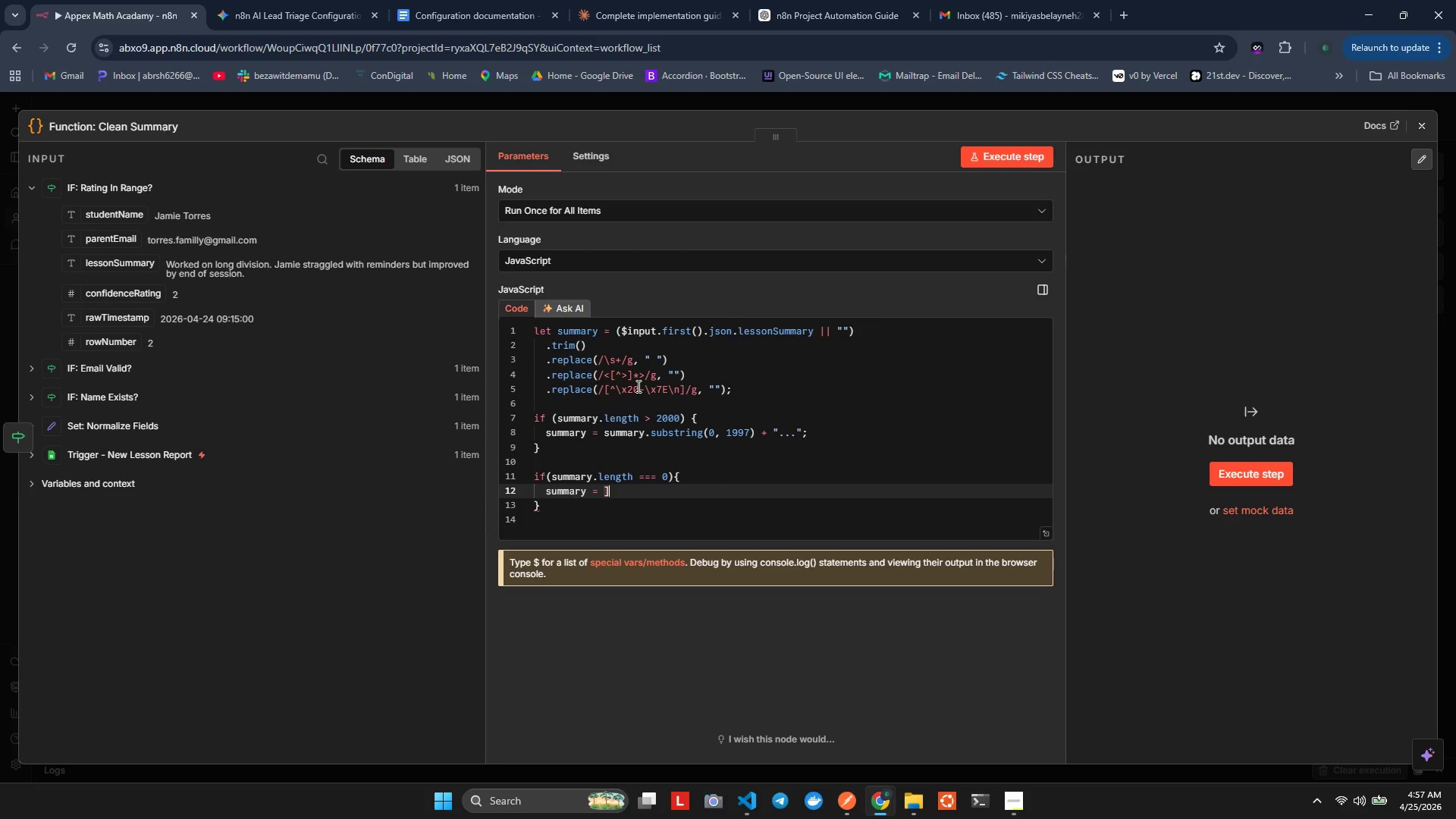 
key(Backspace)
 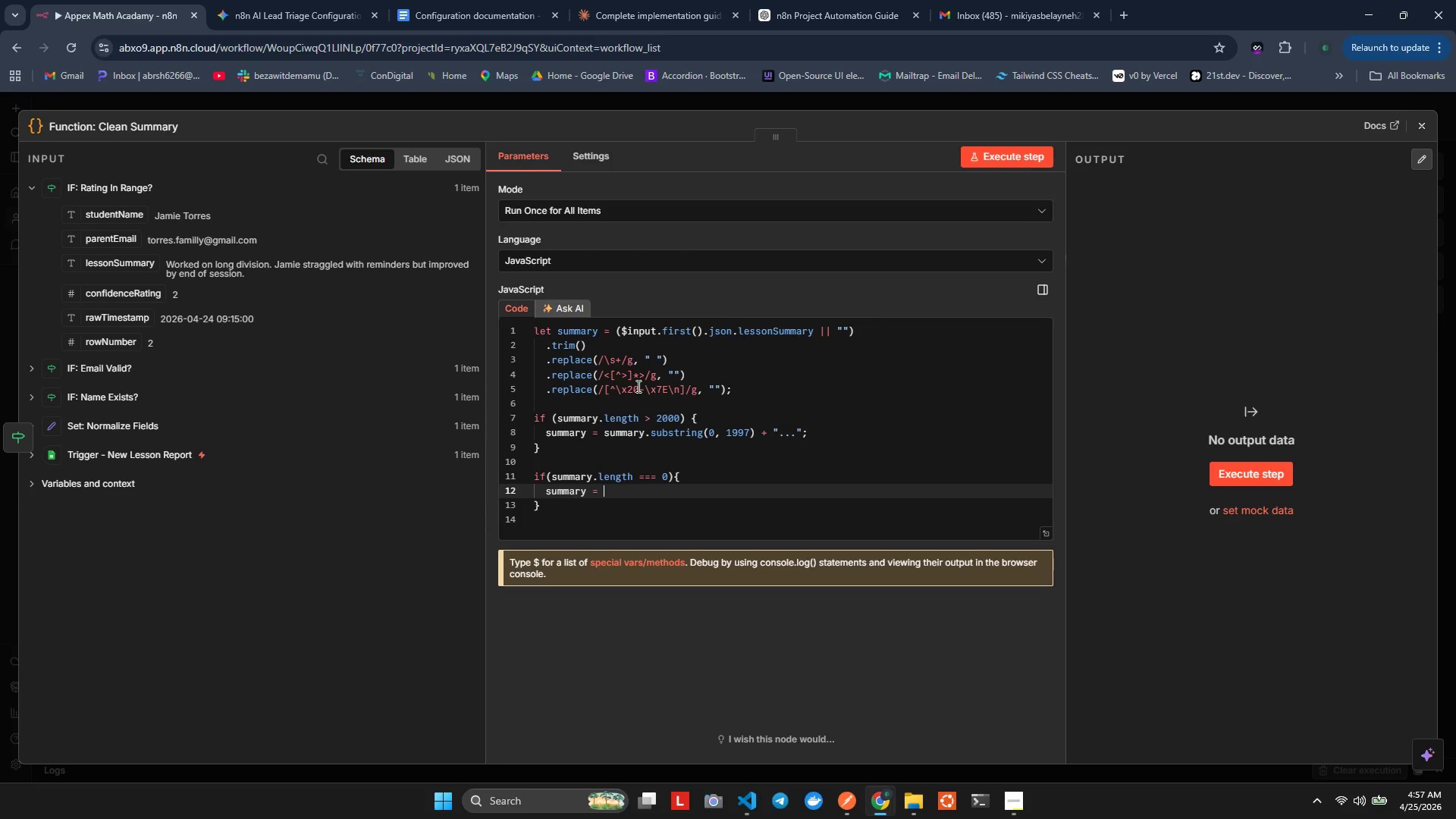 
key(BracketLeft)
 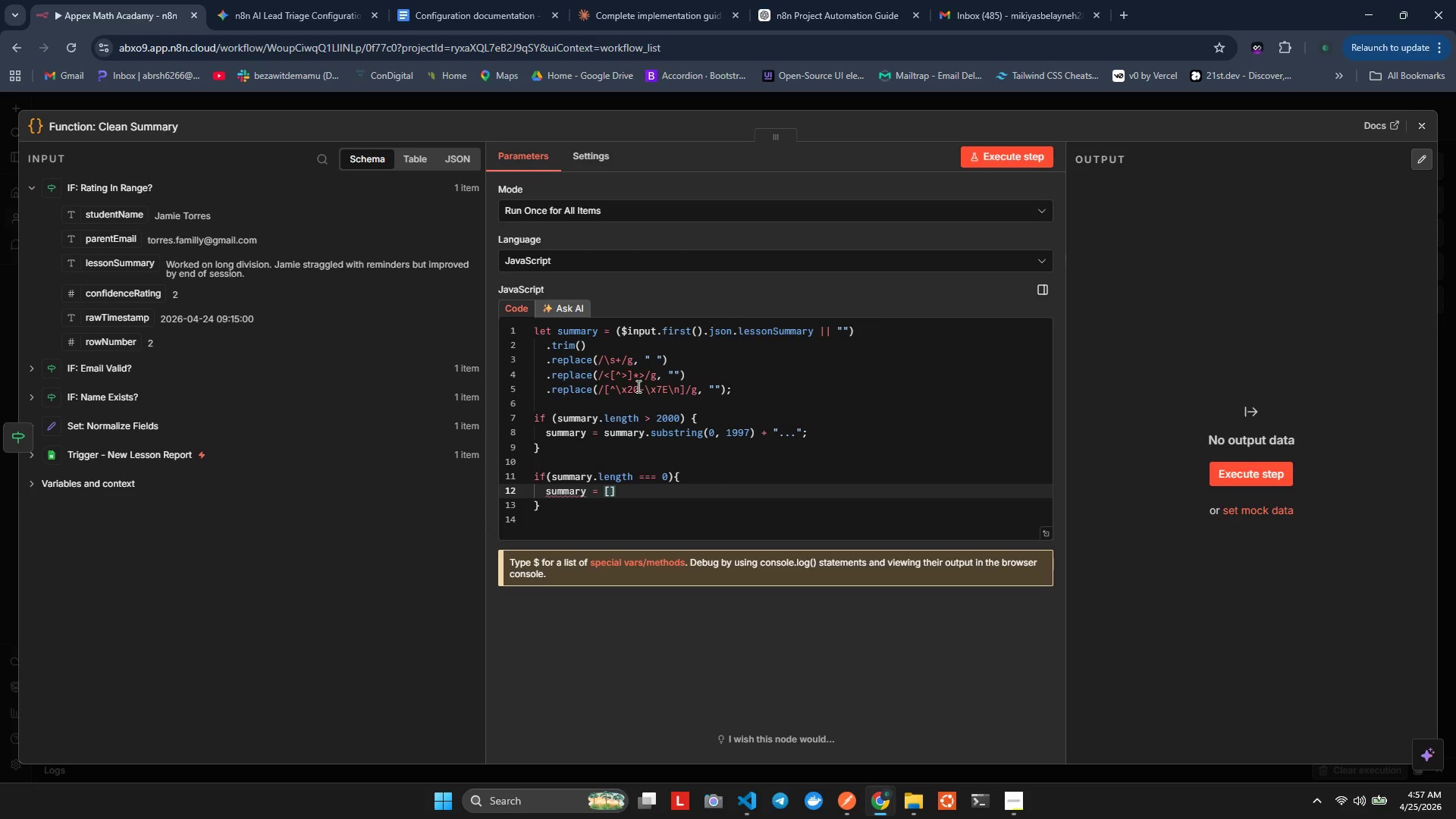 
key(Backspace)
 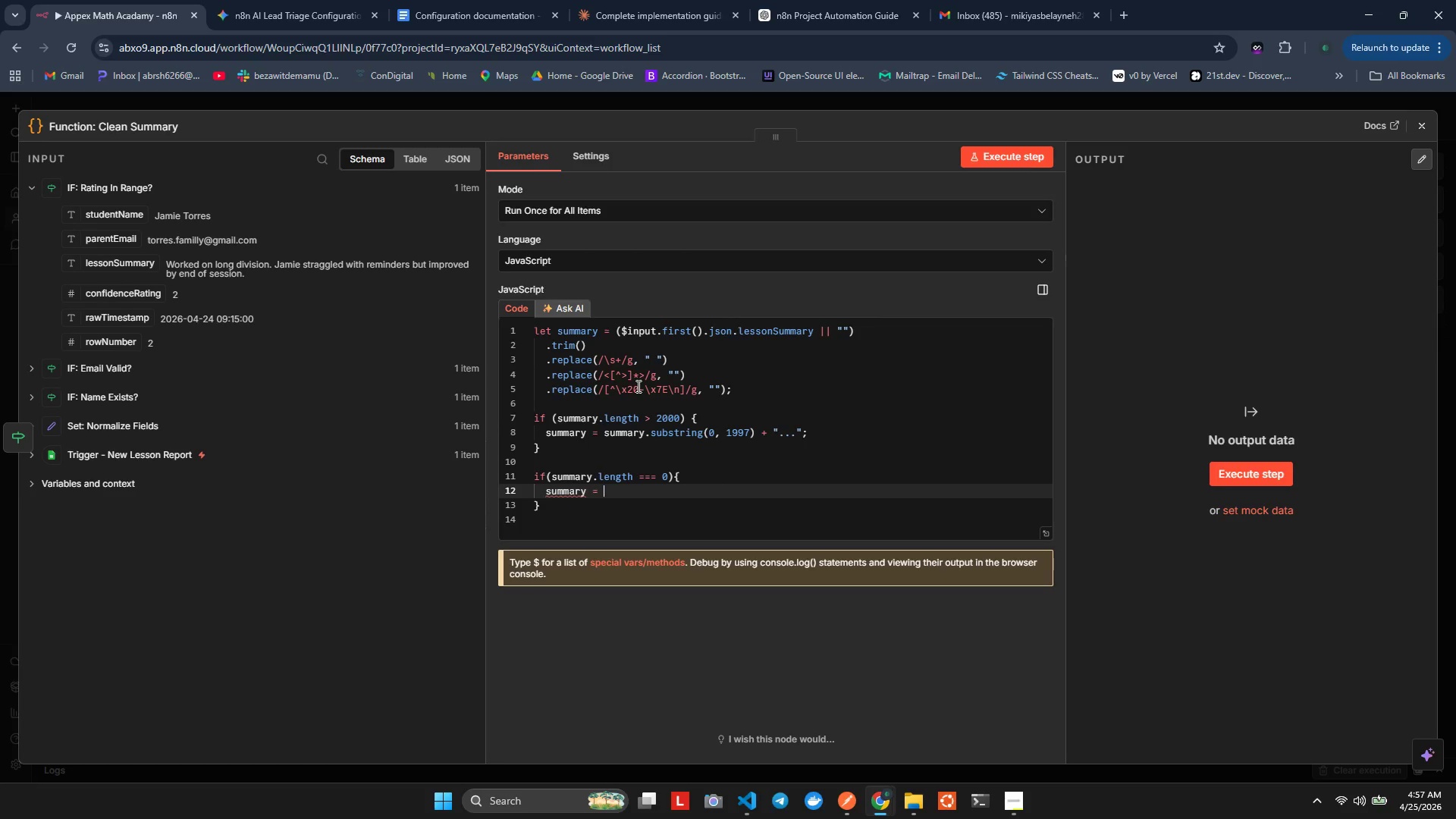 
key(Quote)
 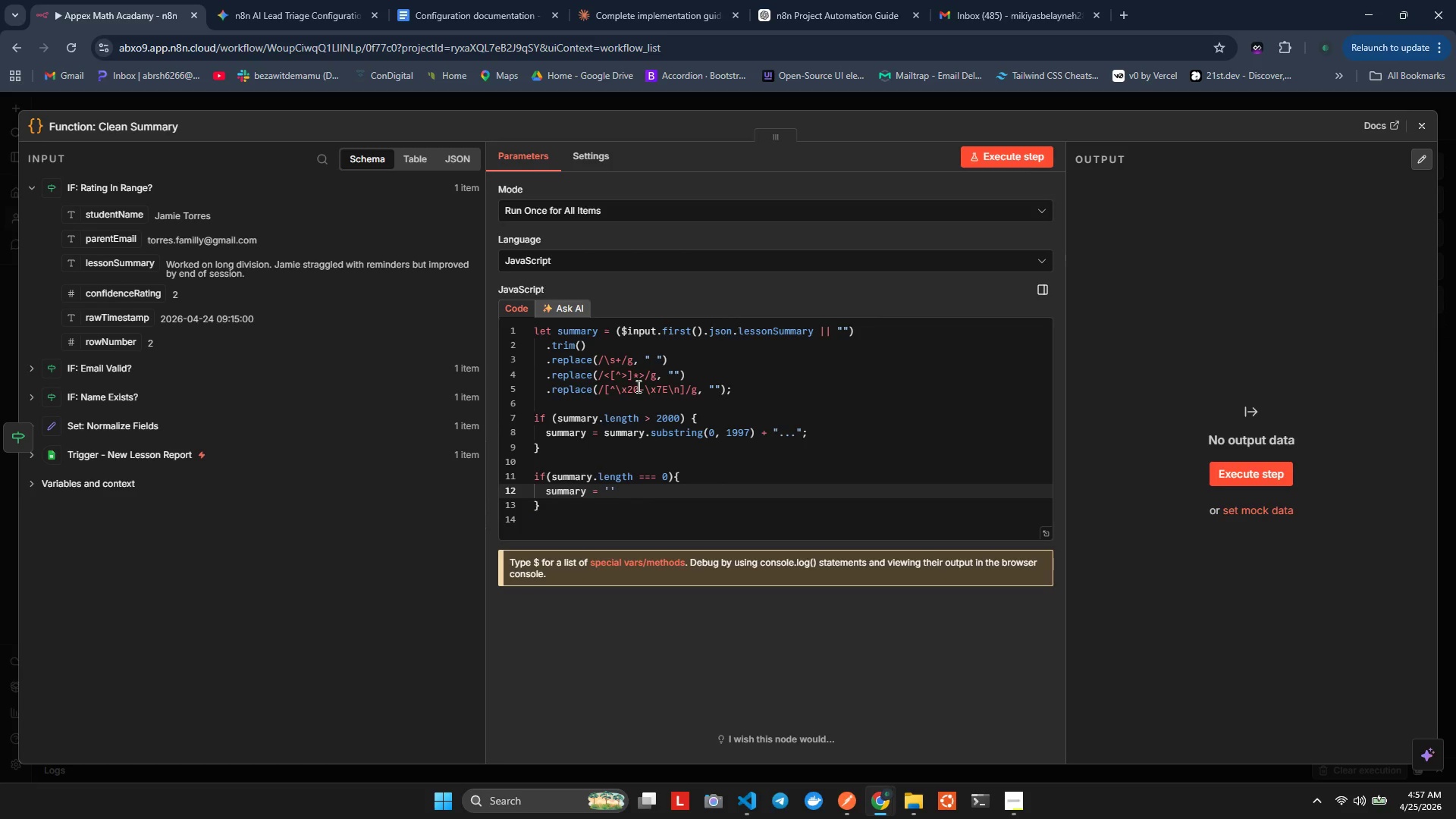 
key(BracketLeft)
 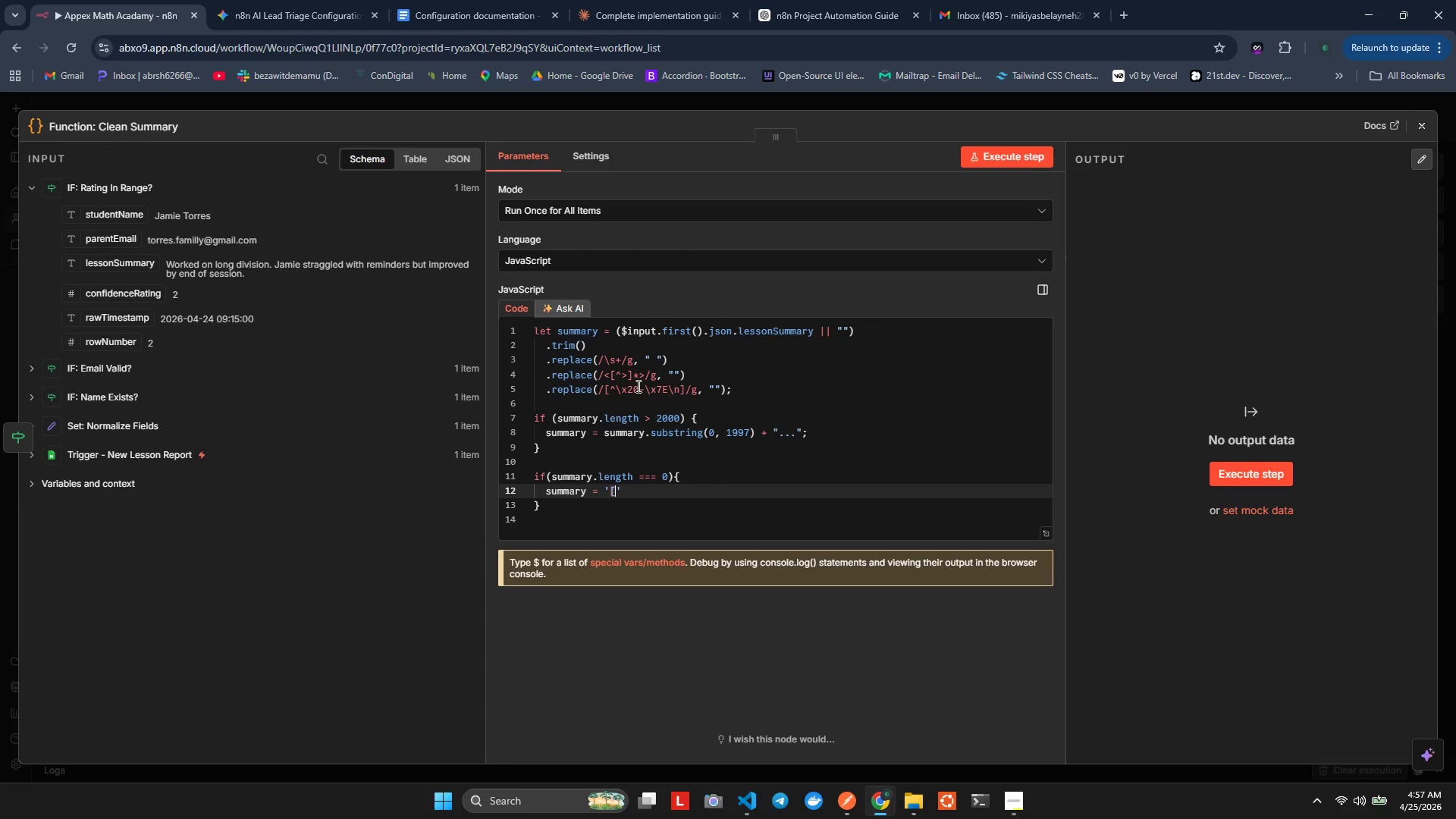 
key(BracketRight)
 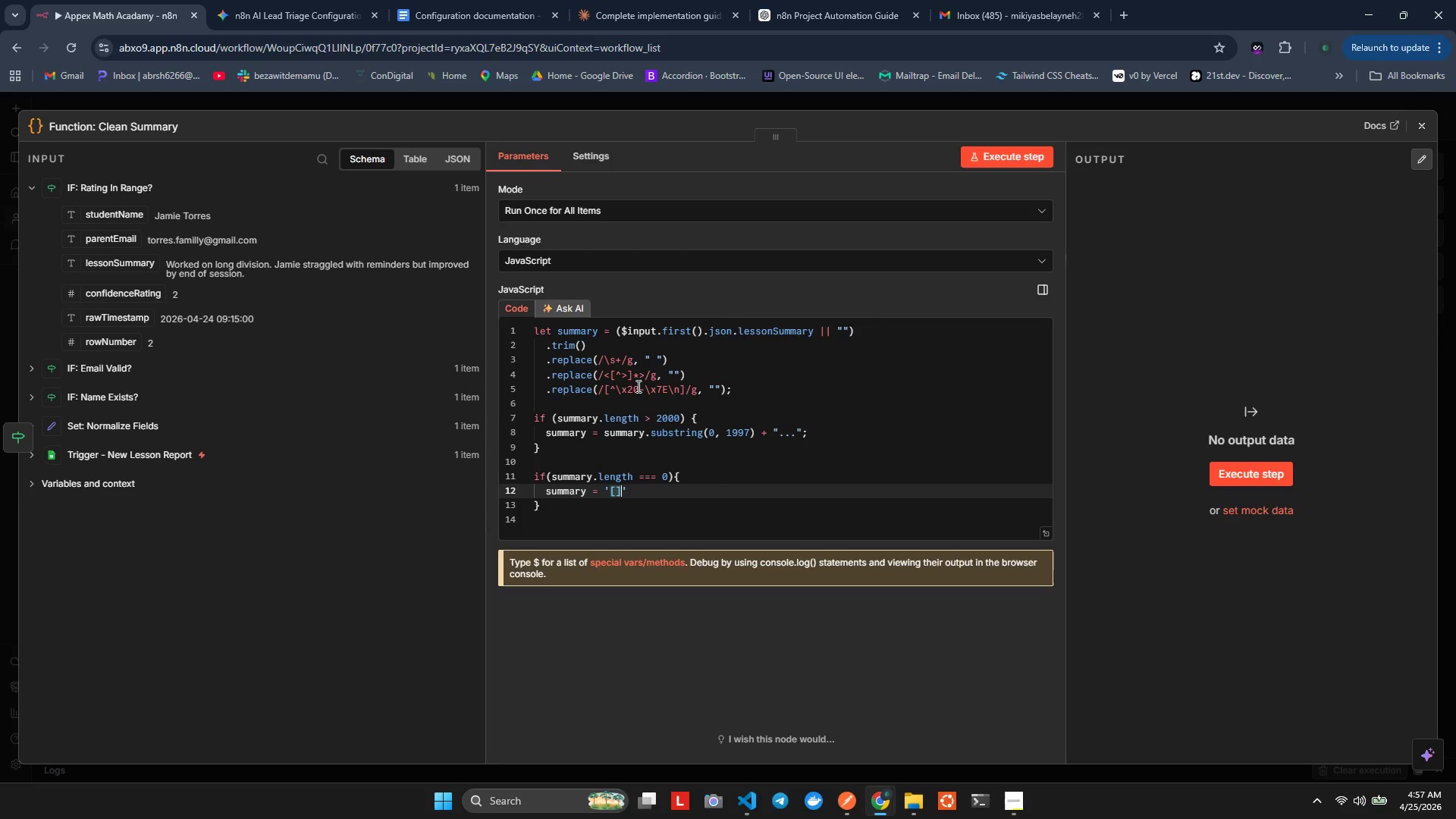 
key(ArrowLeft)
 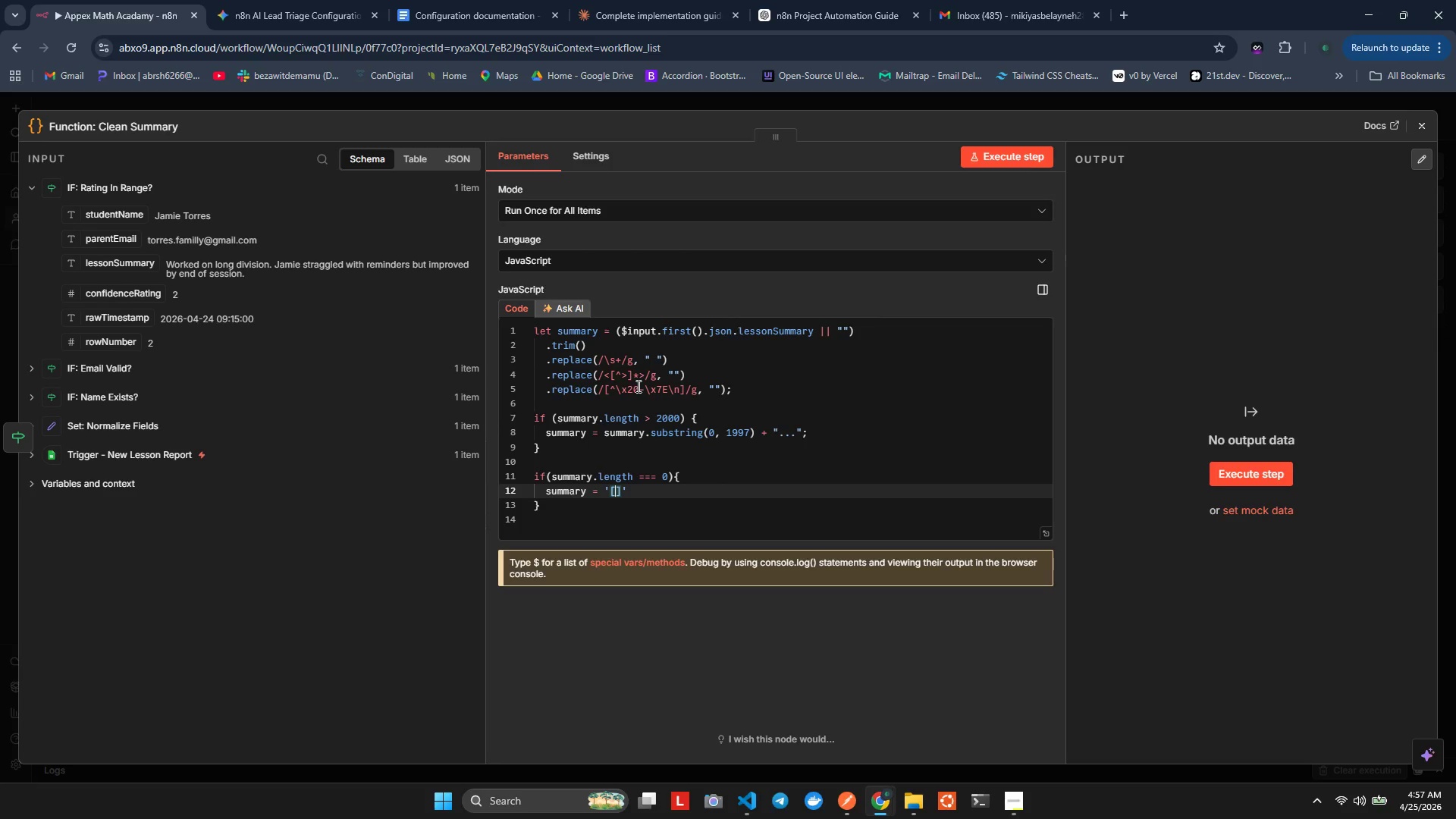 
type(Np )
key(Backspace)
key(Backspace)
type(o ;es)
key(Backspace)
key(Backspace)
key(Backspace)
type(lesson summat)
key(Backspace)
type(ru)
key(Backspace)
type(t)
key(Backspace)
type(y rovided)
 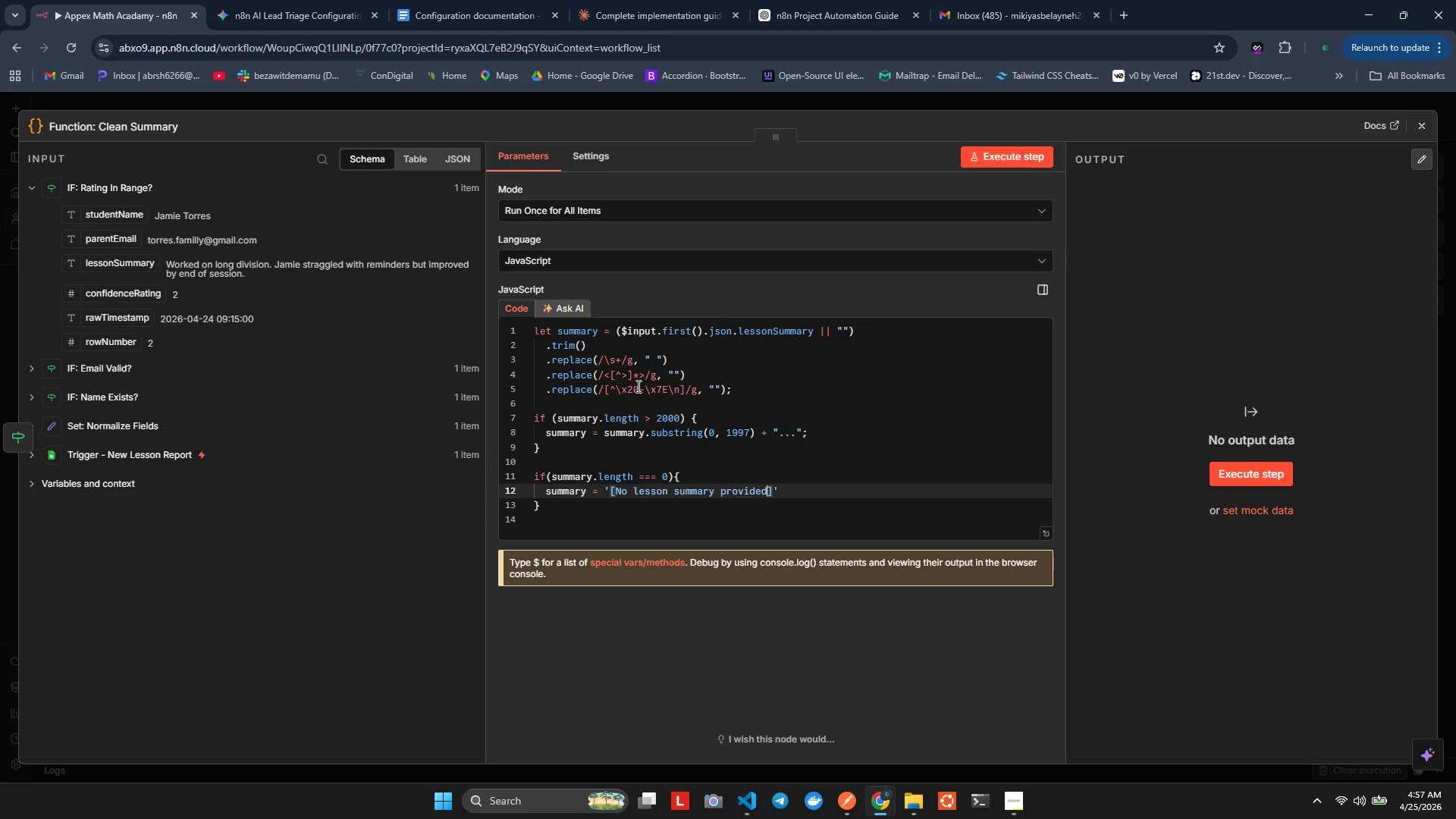 
key(ArrowRight)
 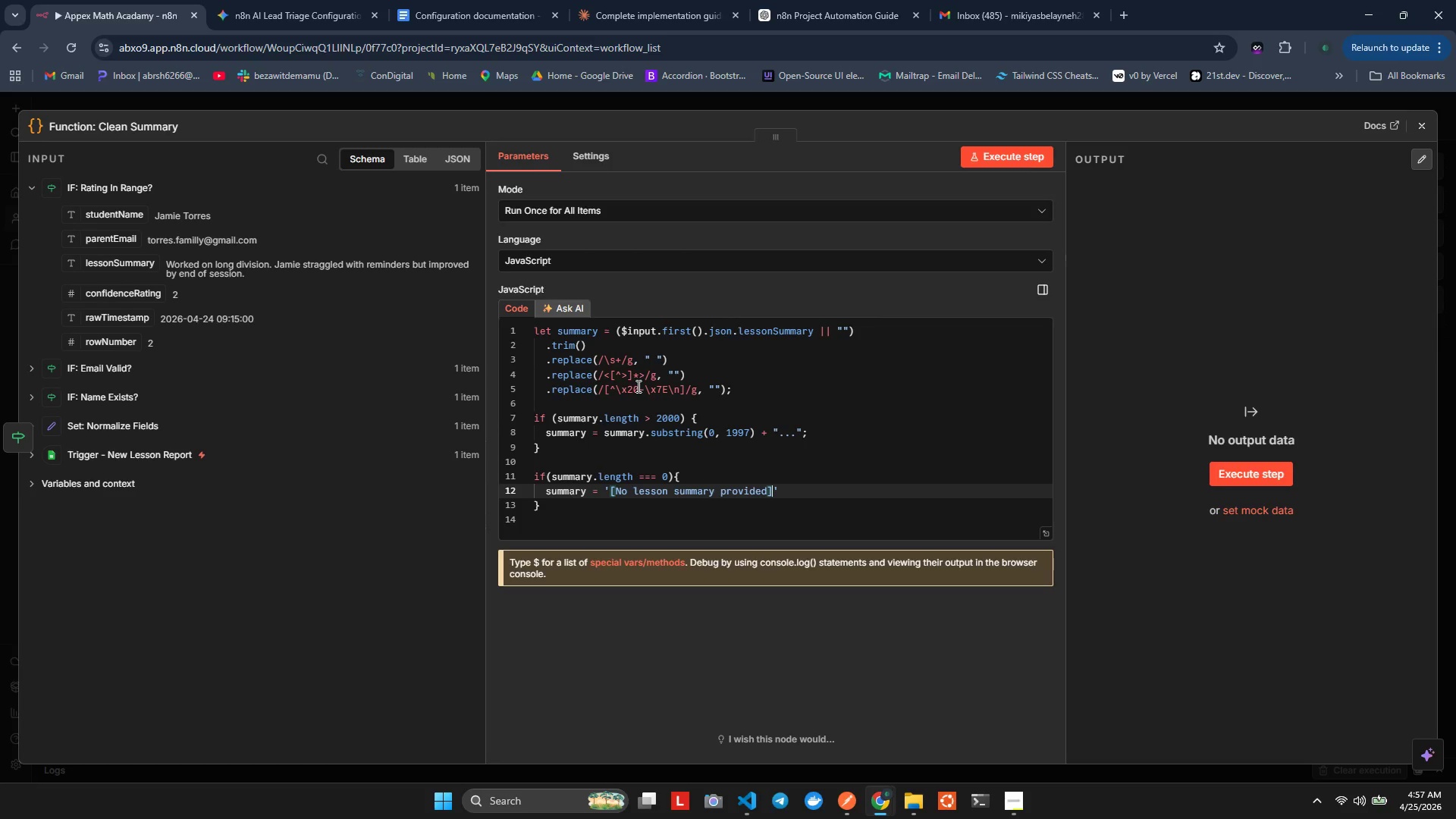 
key(ArrowRight)
 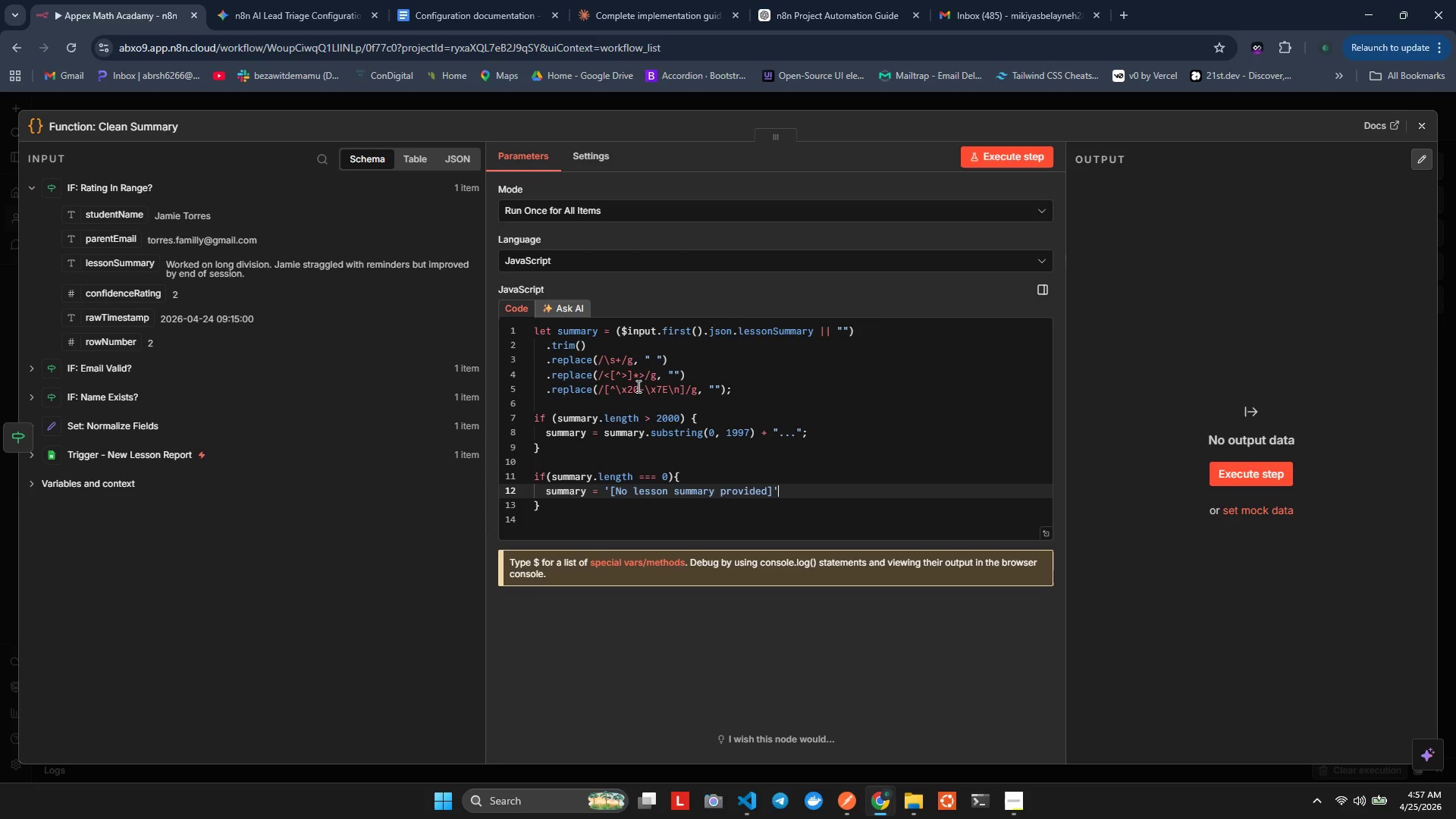 
key(Alt+AltLeft)
 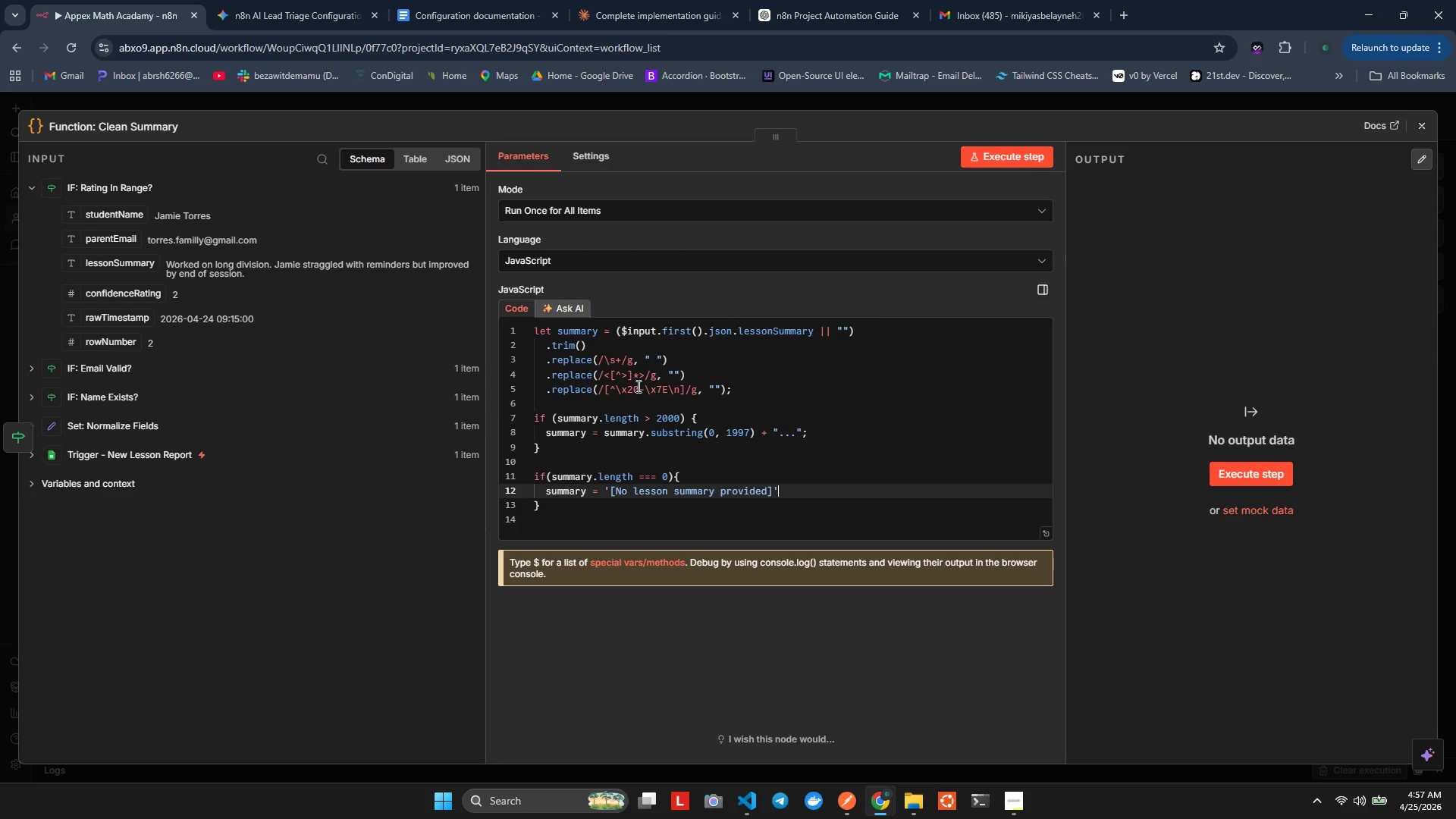 
key(Alt+Shift+ShiftLeft)
 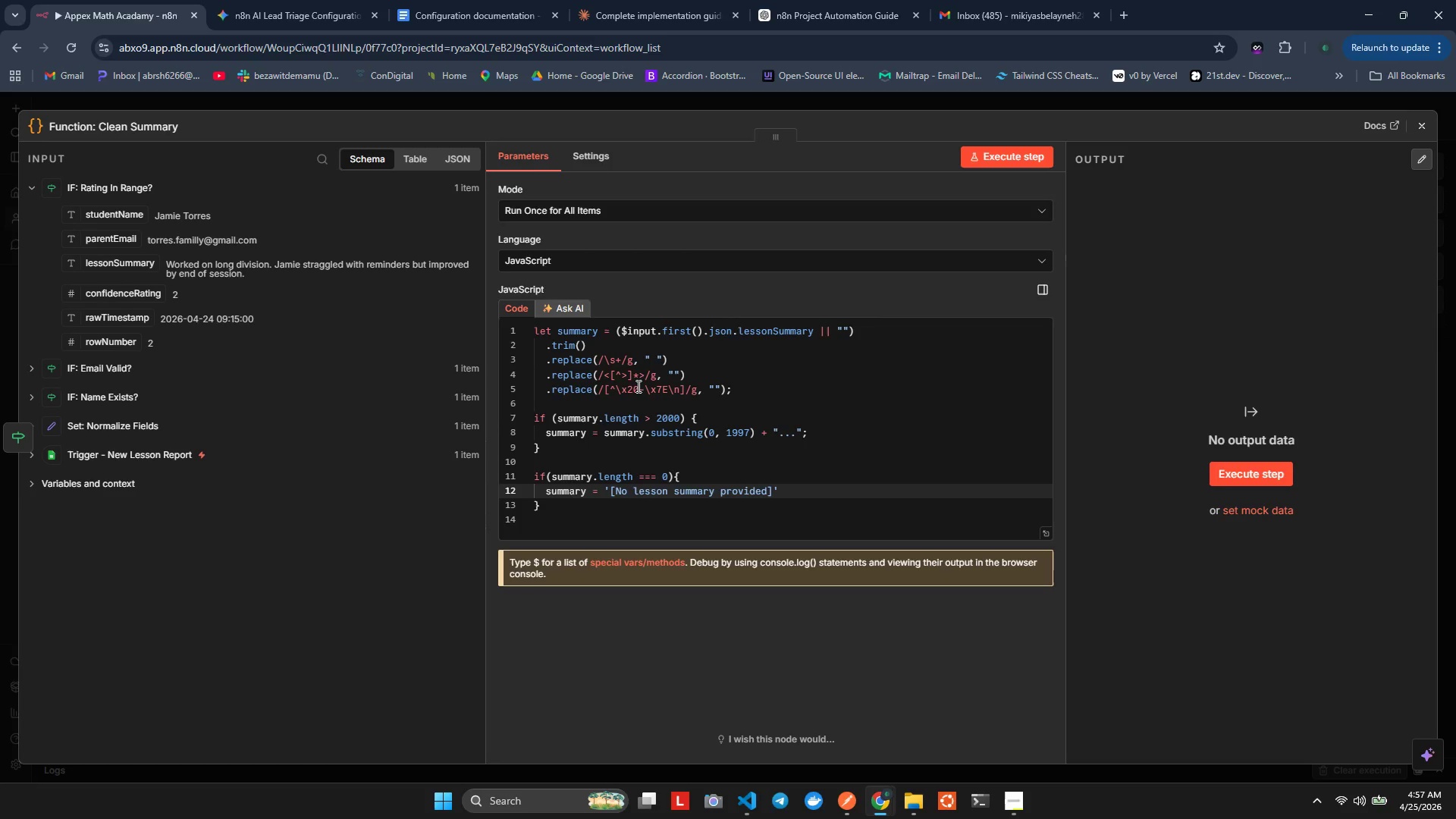 
key(Alt+Shift+F)
 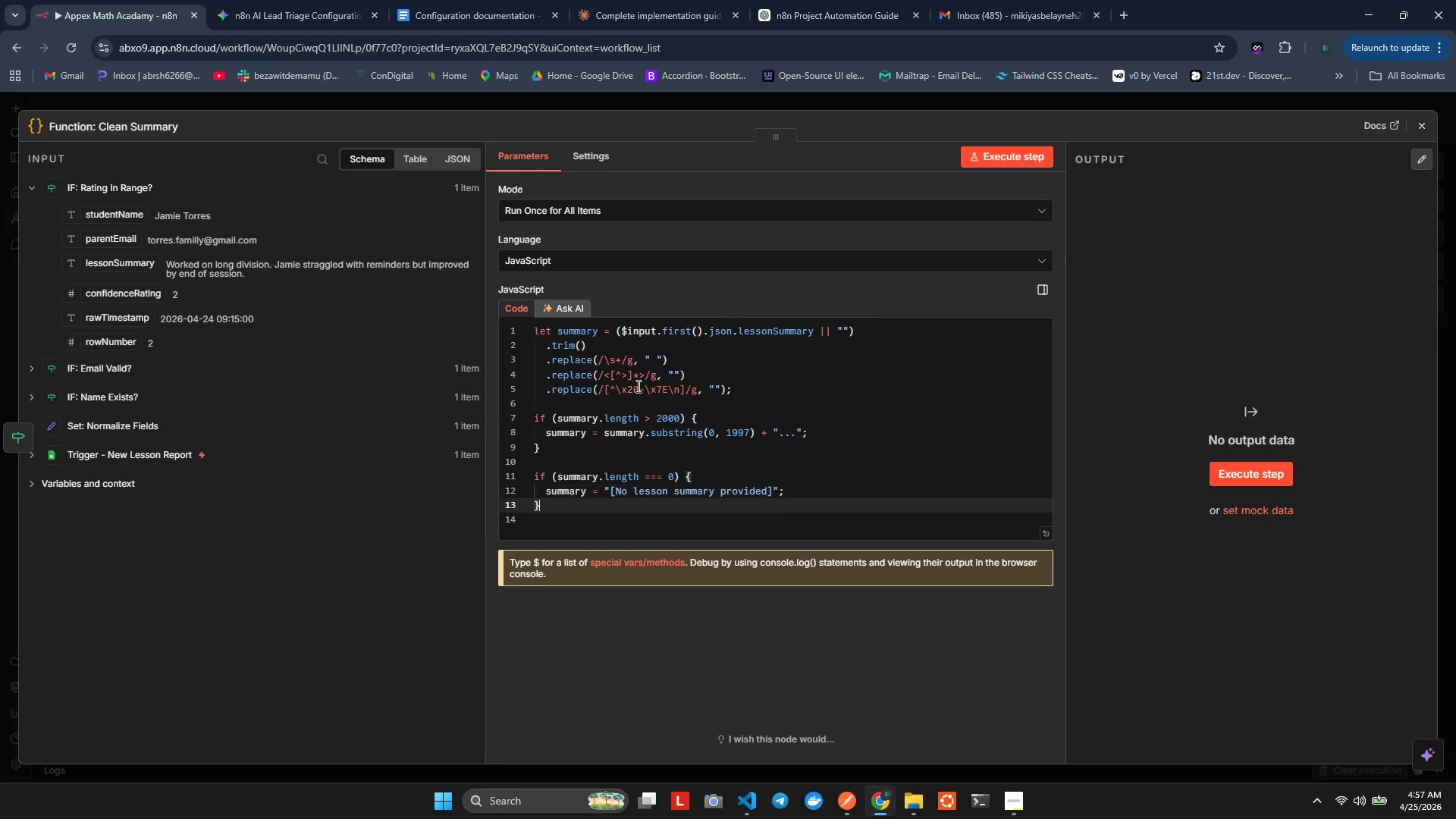 
key(ArrowDown)
 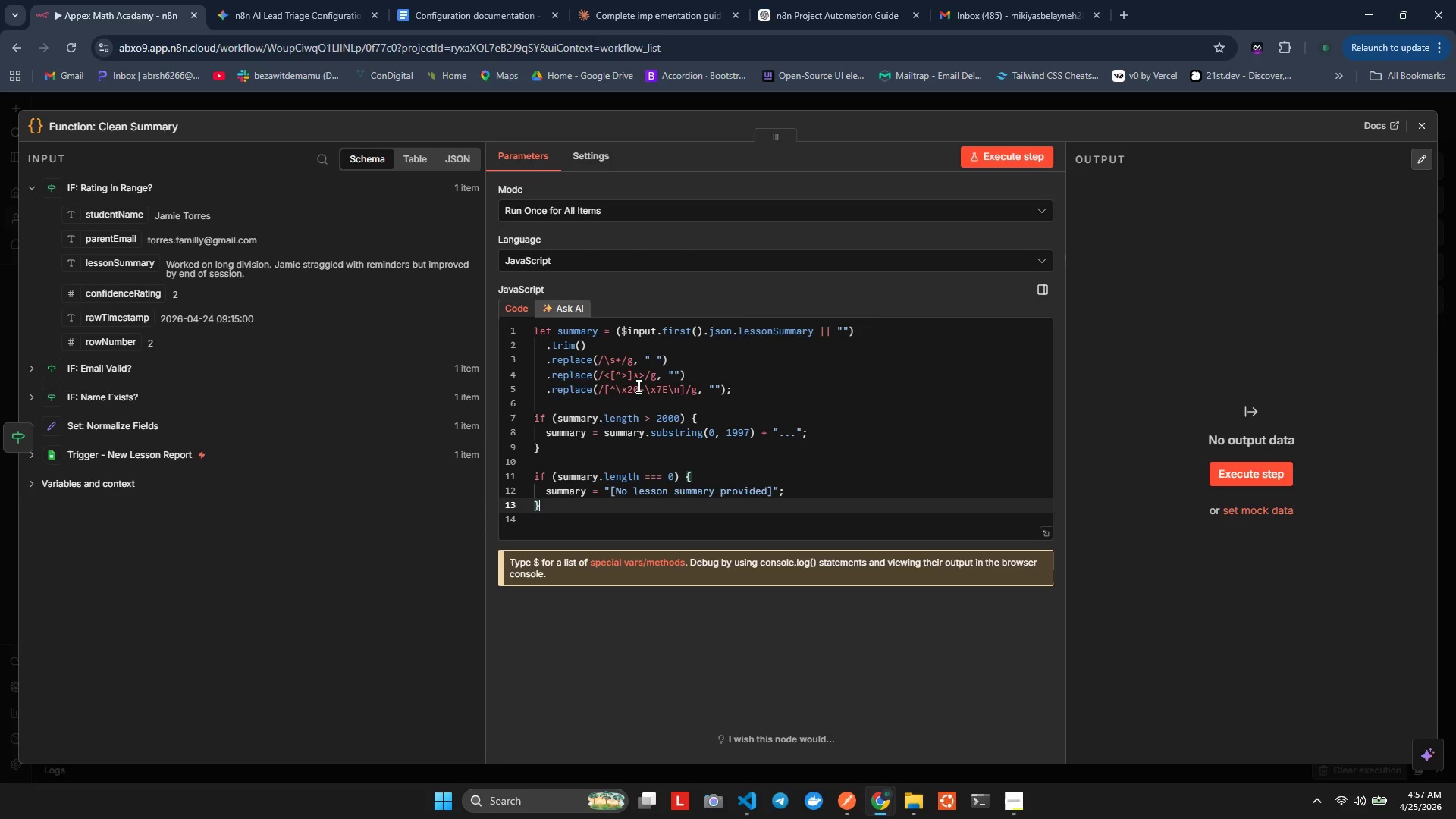 
key(Enter)
 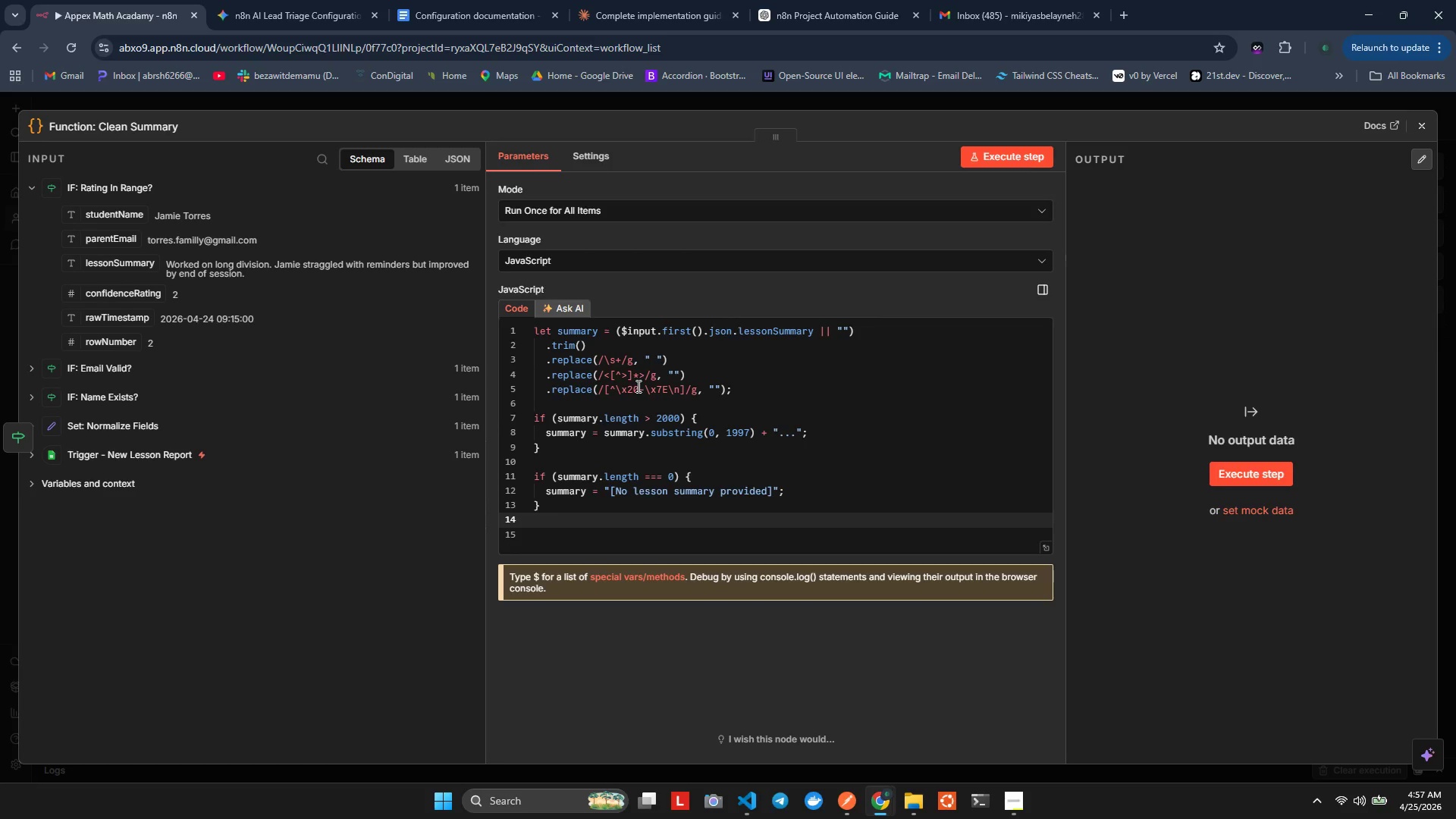 
key(Enter)
 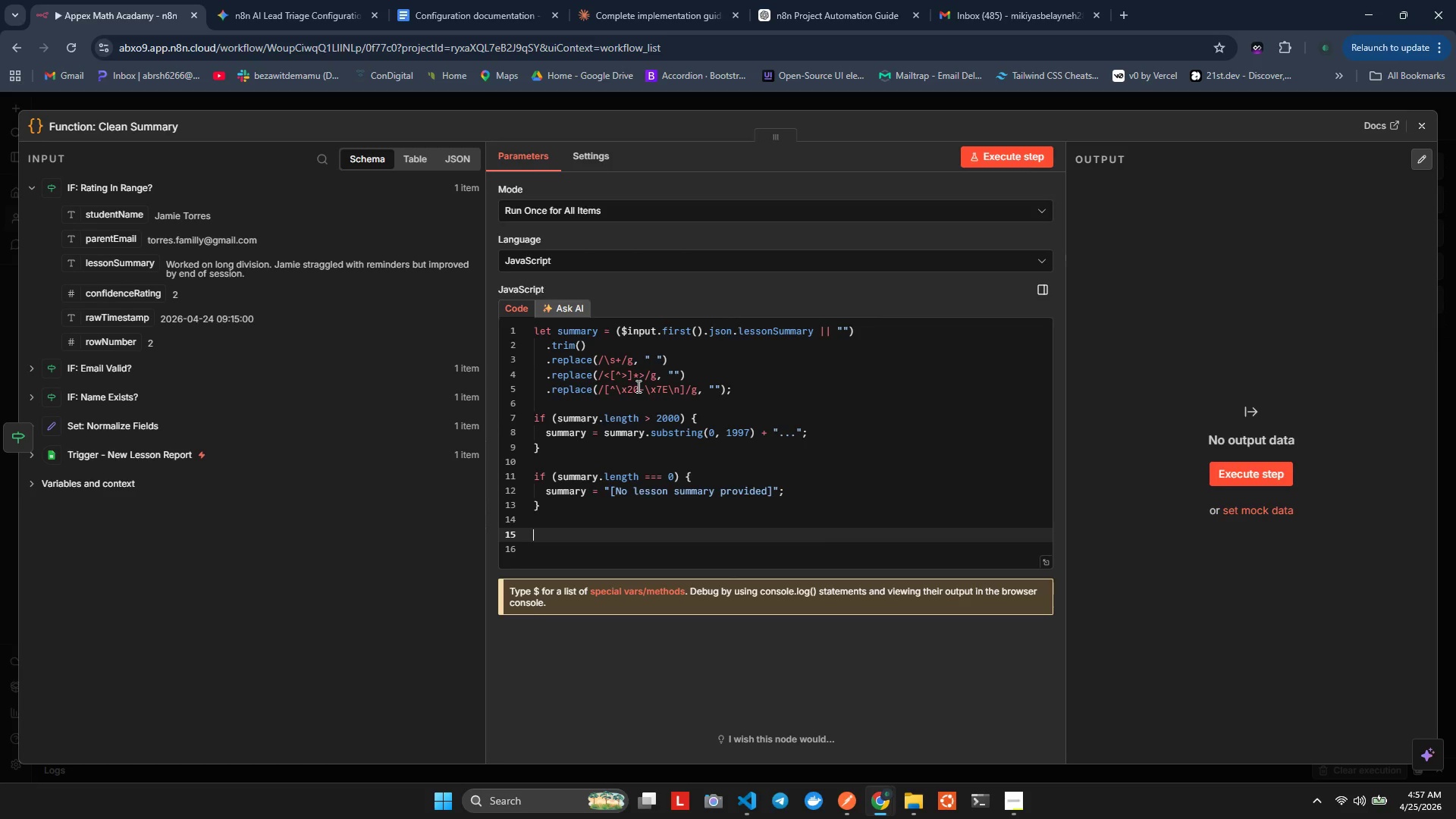 
type(retrn {)
 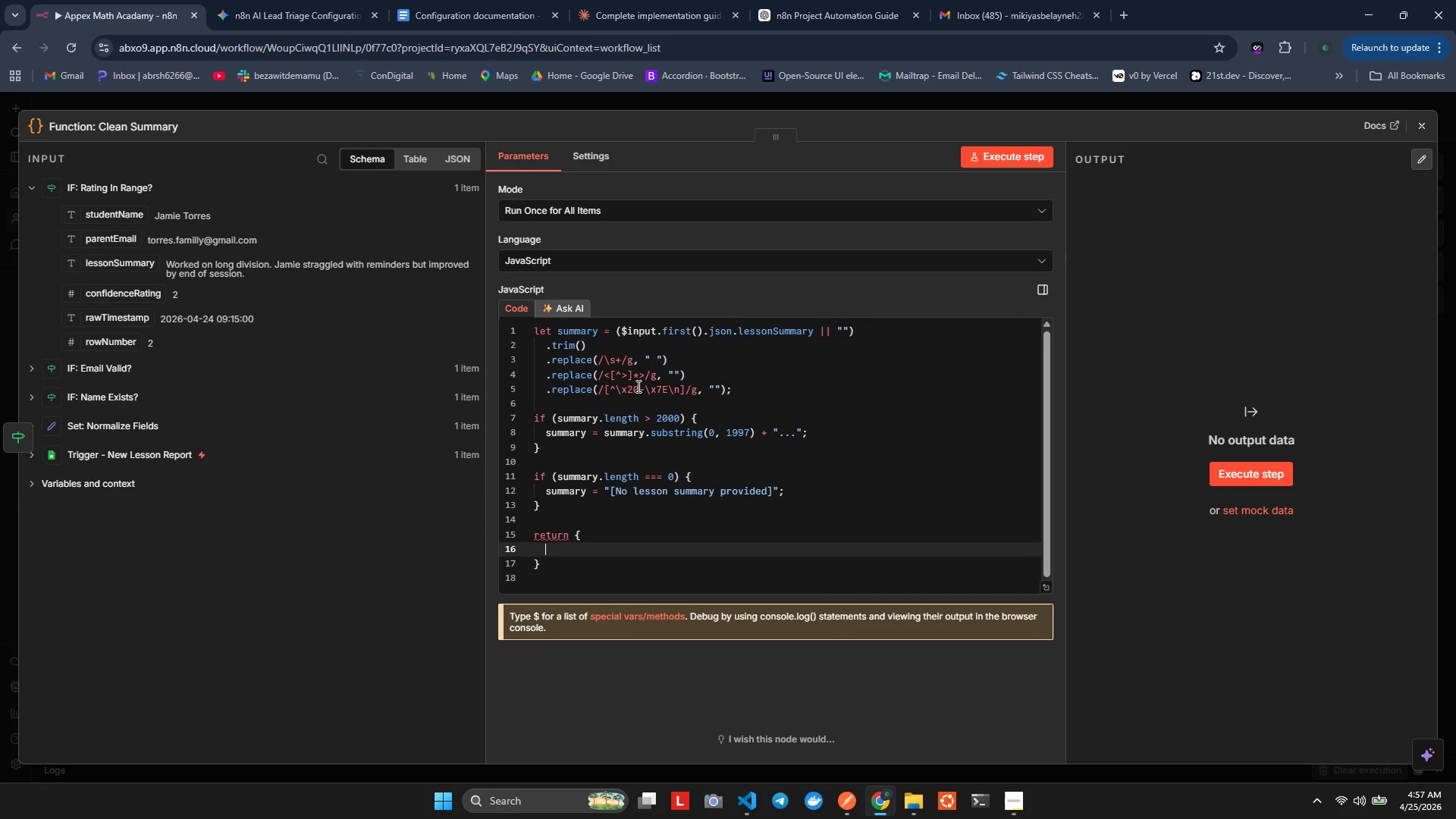 
hold_key(key=U, duration=0.44)
 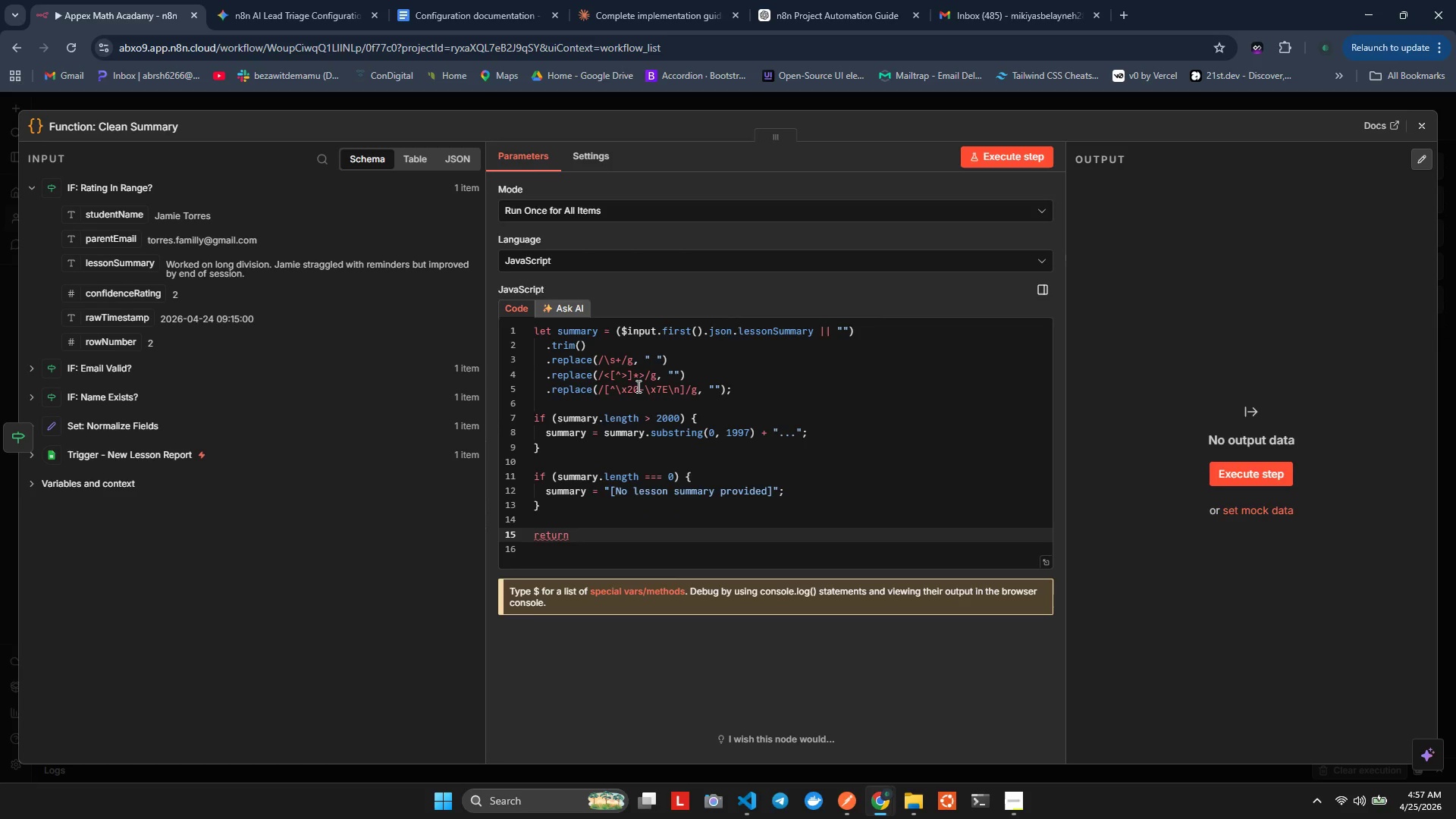 
key(Enter)
 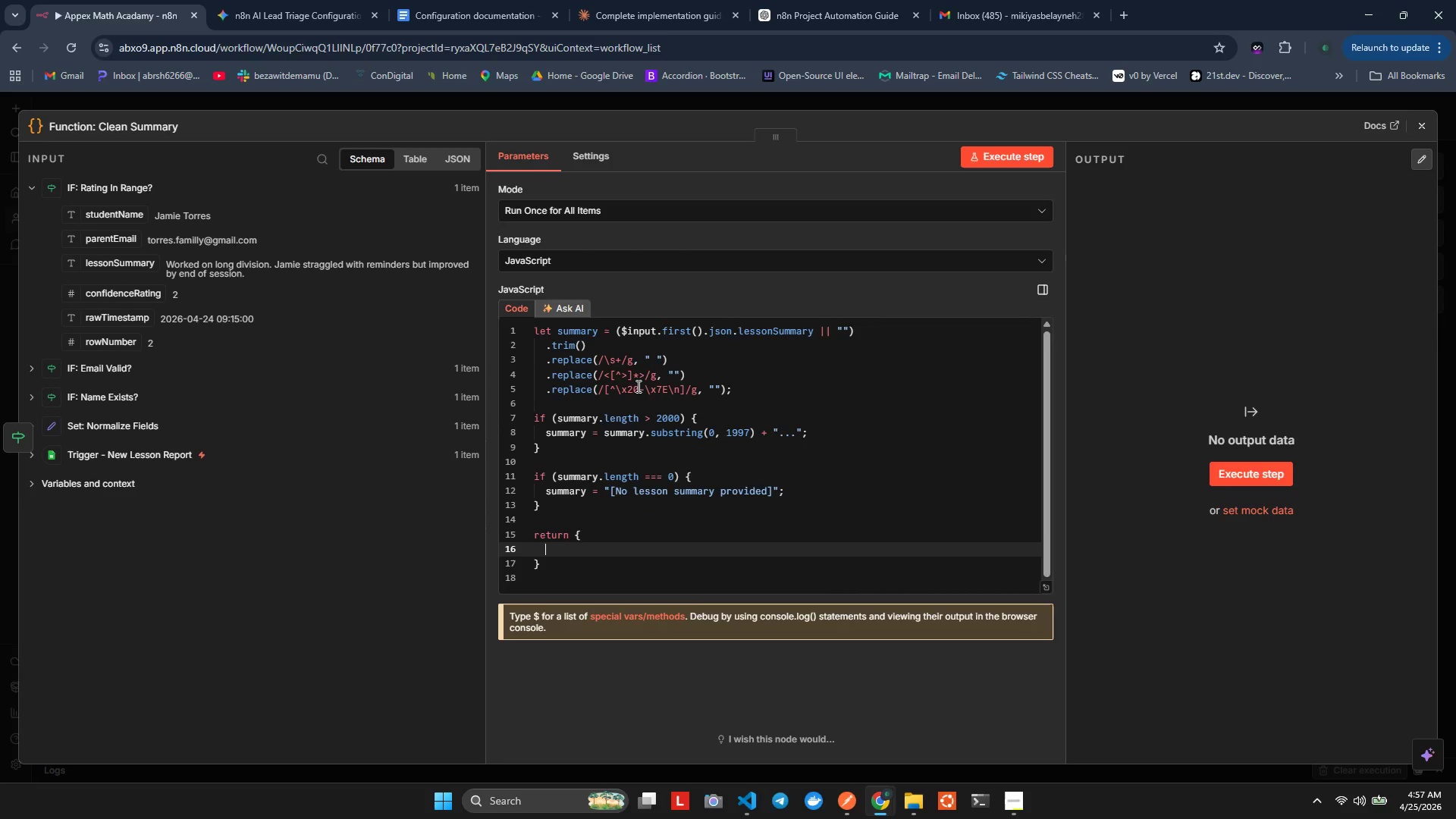 
hold_key(key=J, duration=0.34)
 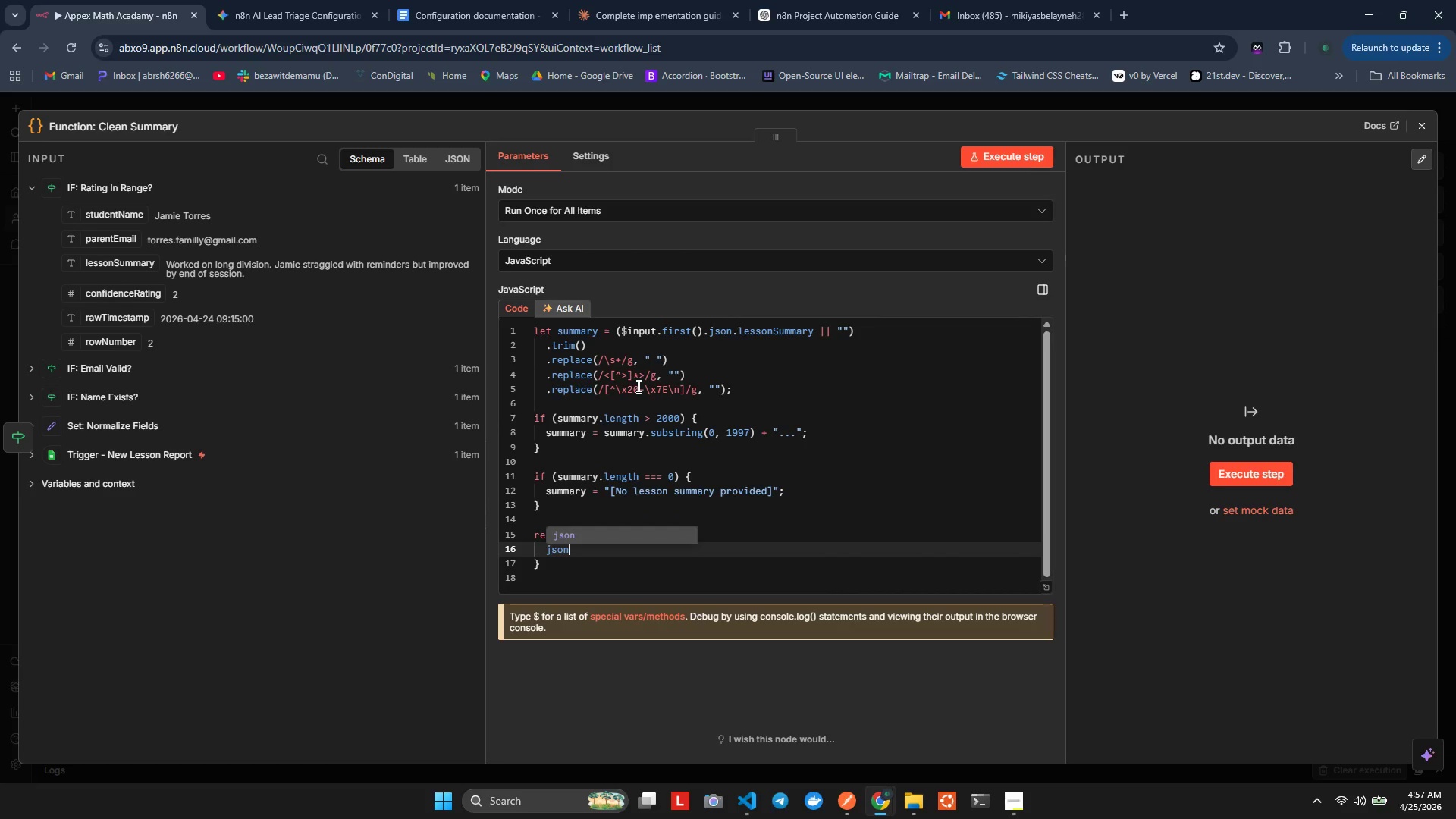 
type(son: {)
 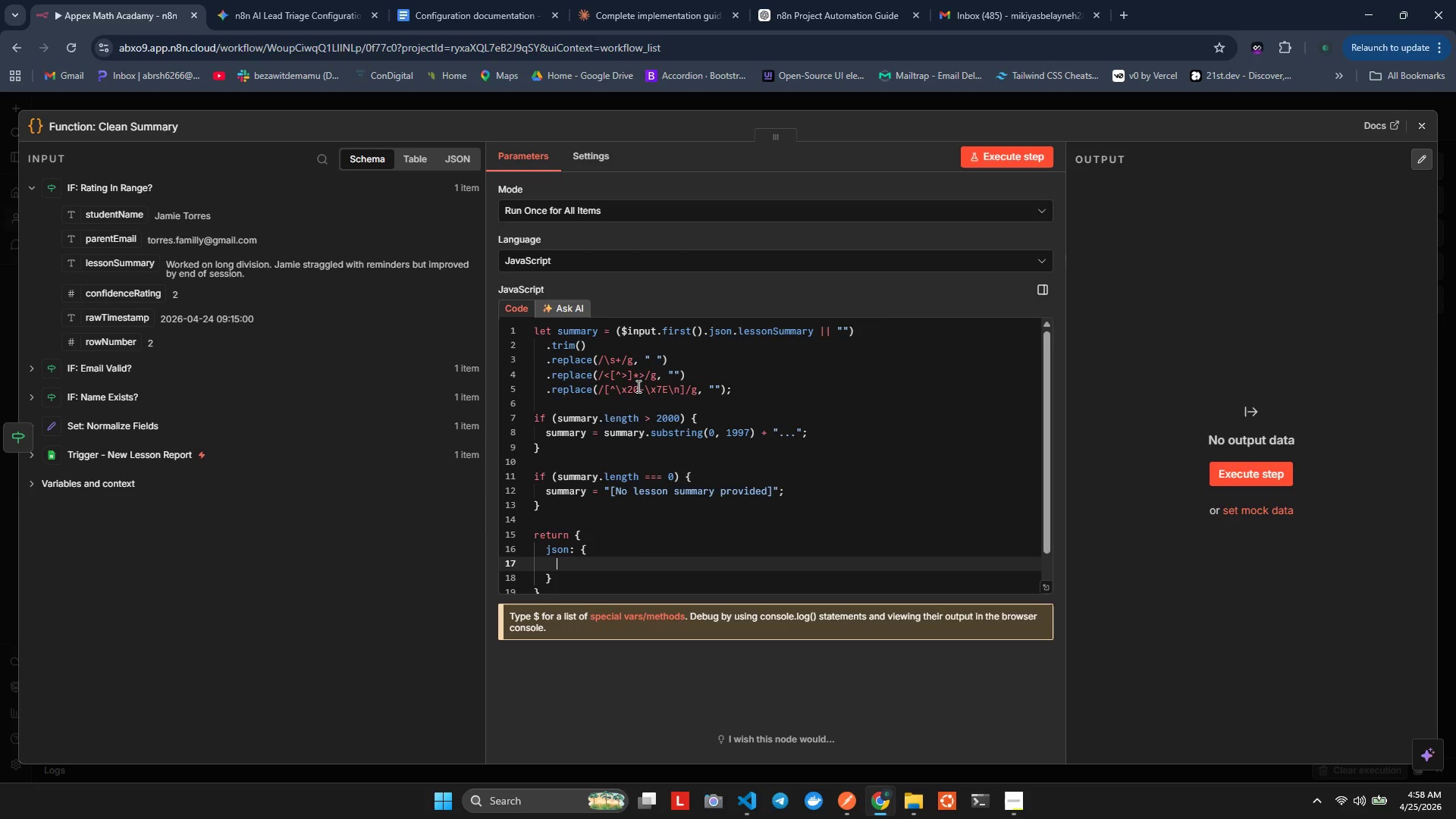 
 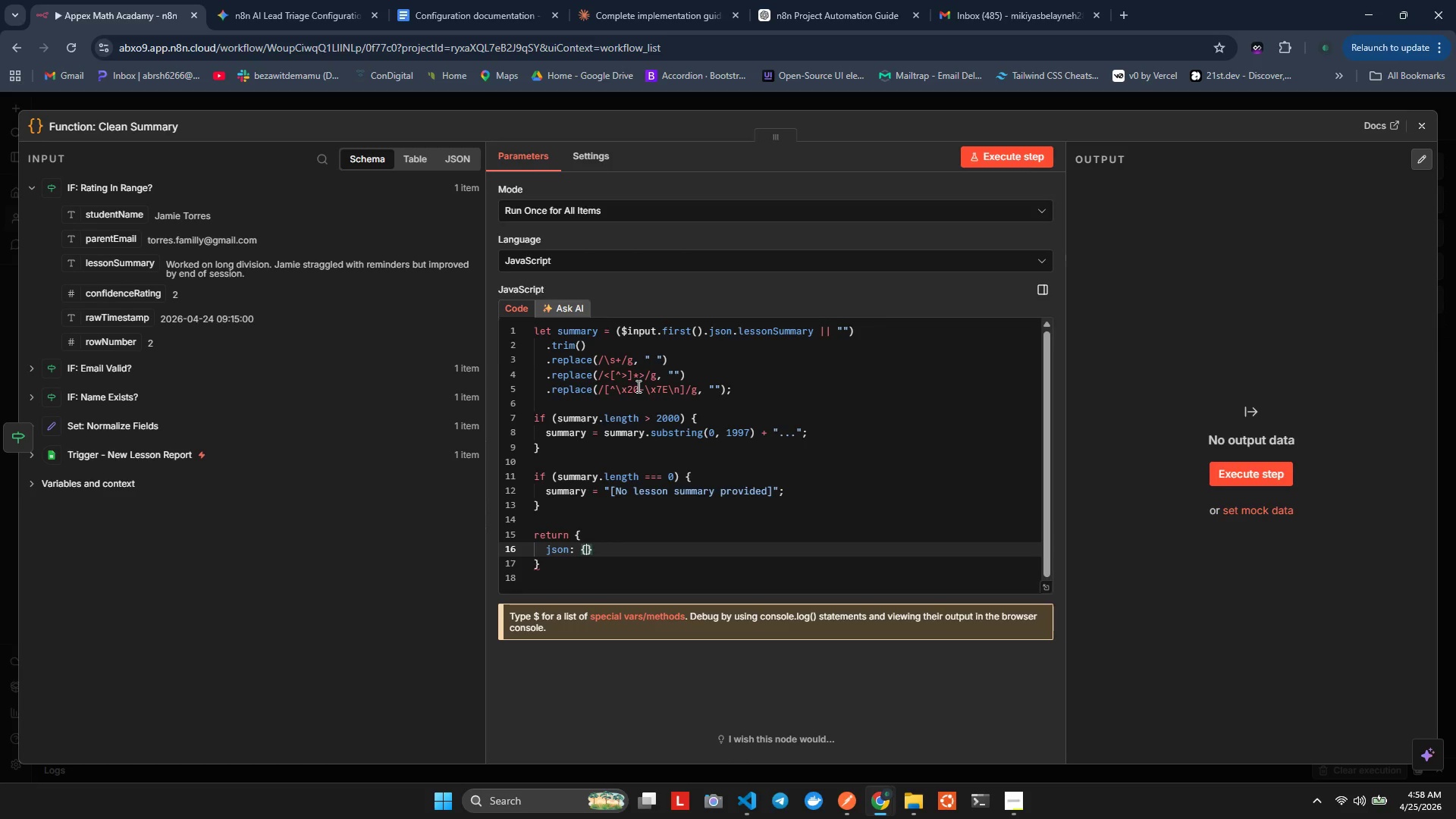 
key(Enter)
 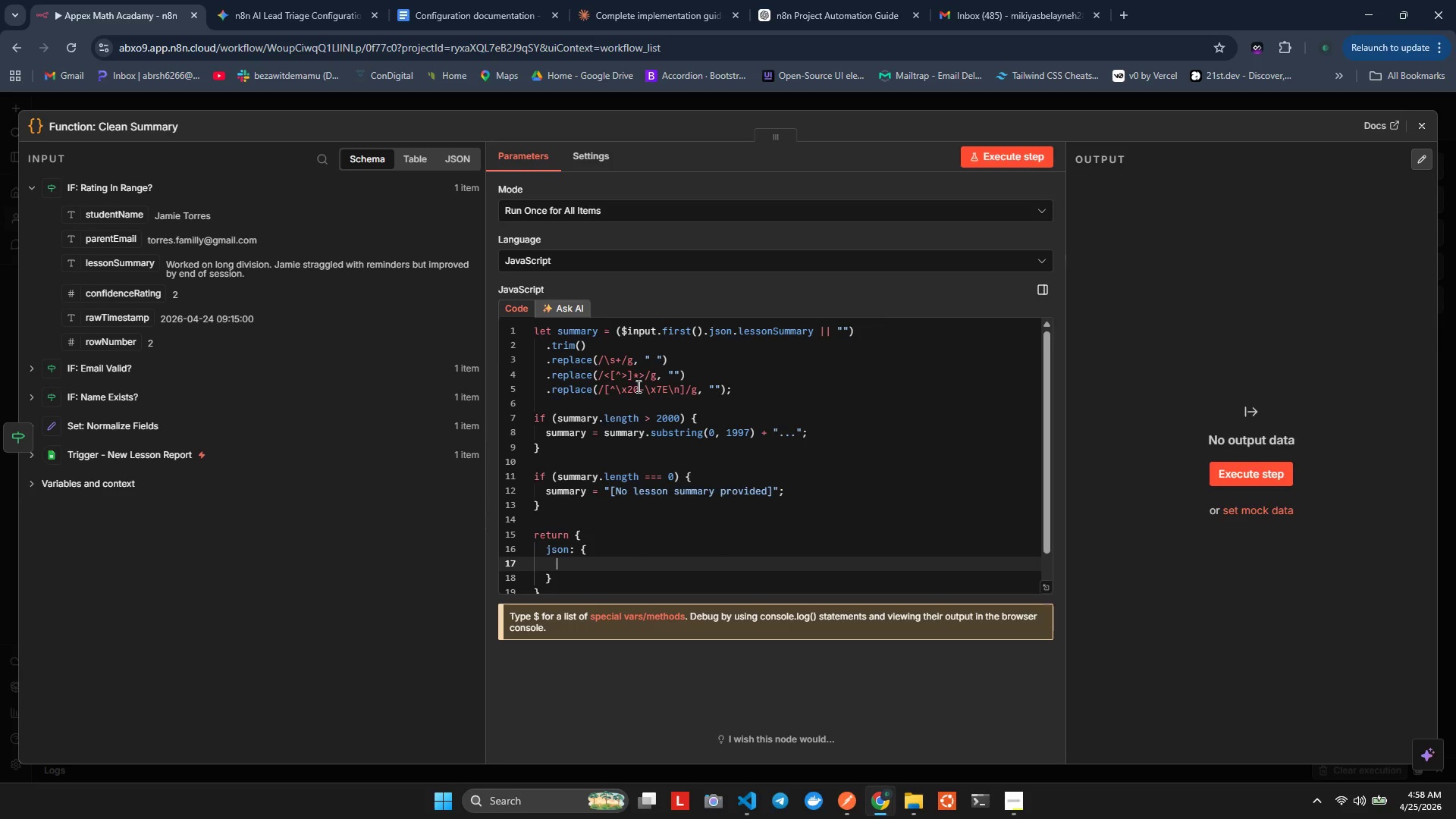 
type(//)
key(Backspace)
key(Backspace)
type(...$in)
 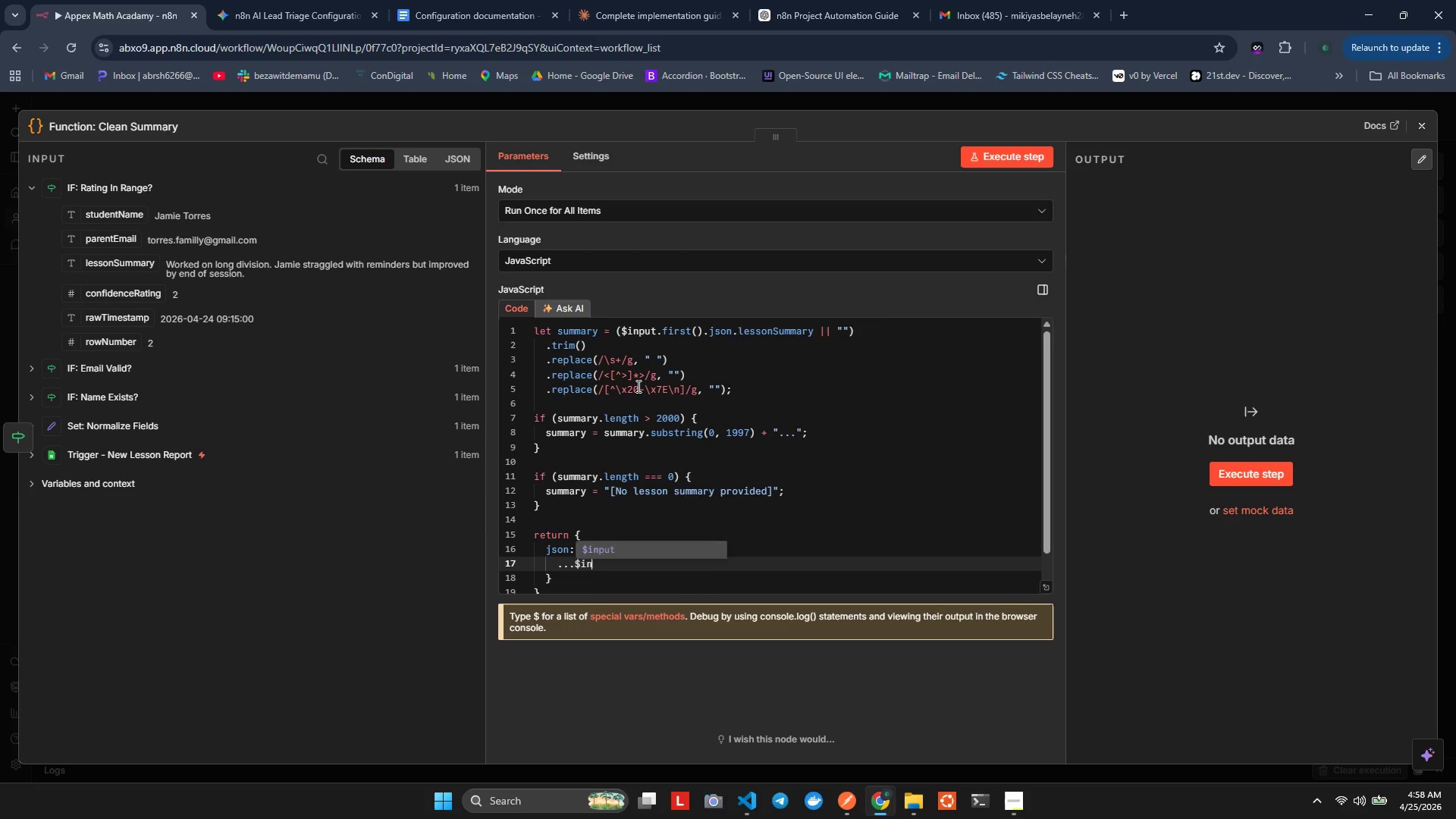 
 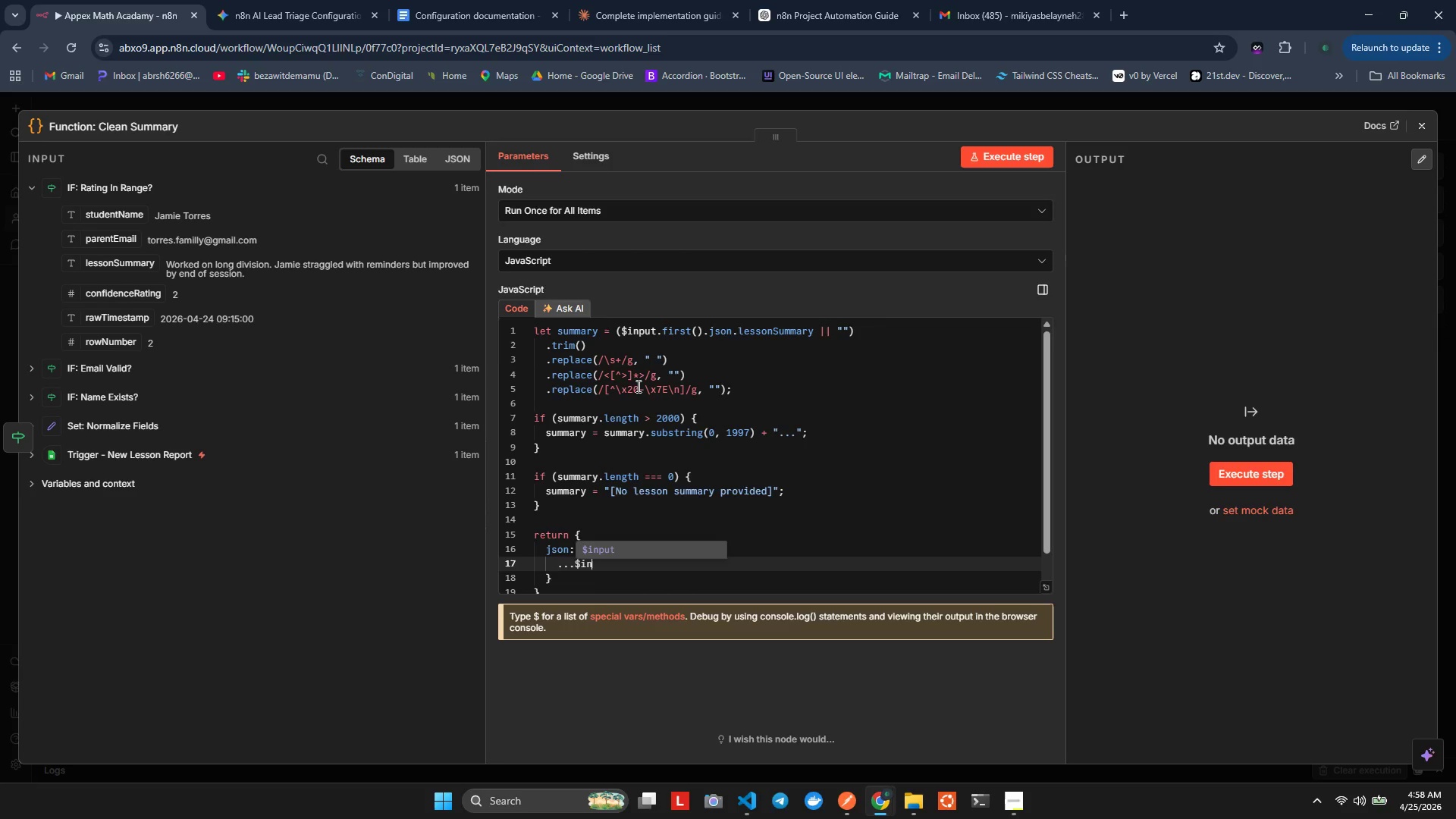 
key(Enter)
 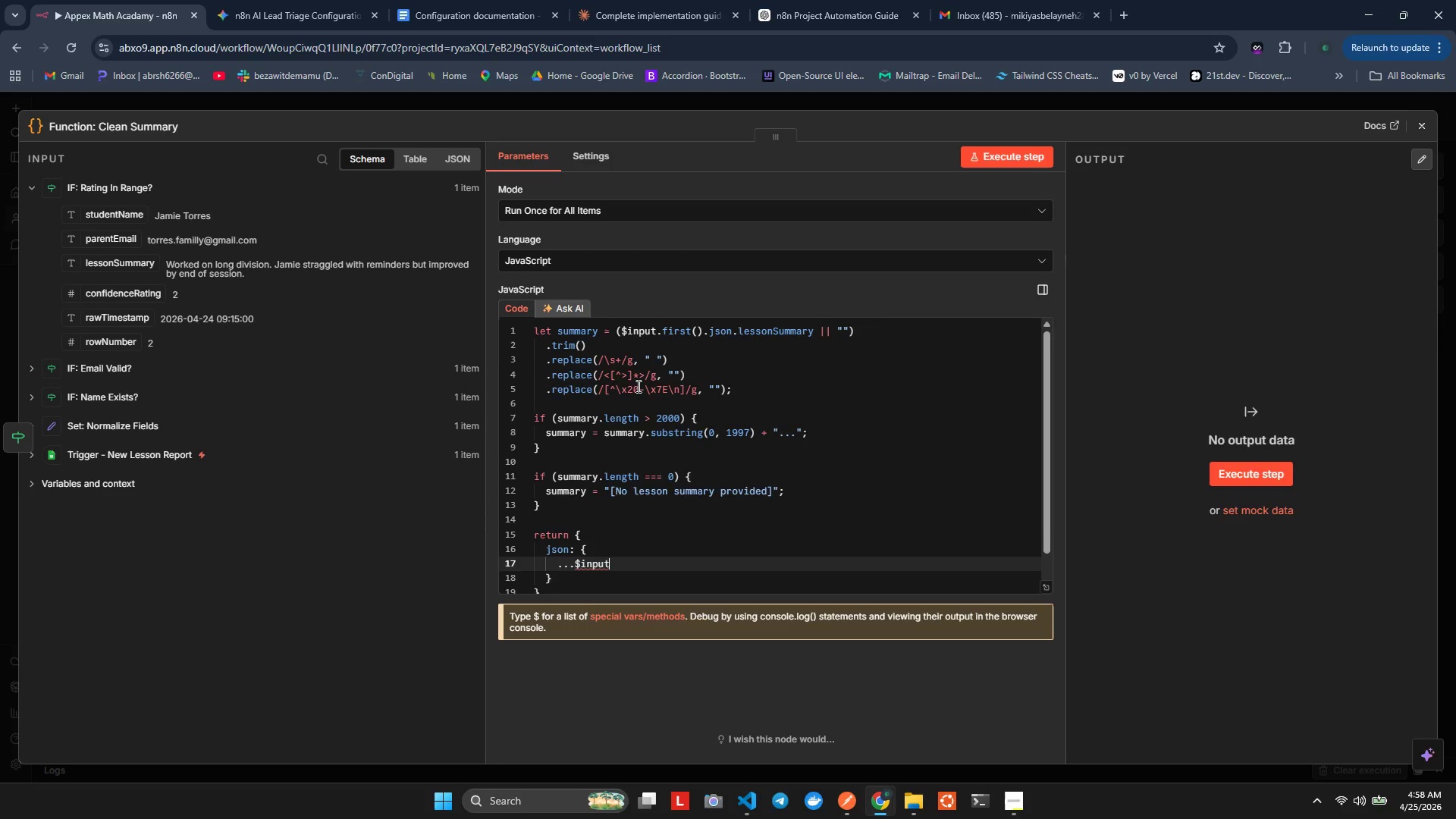 
key(Enter)
 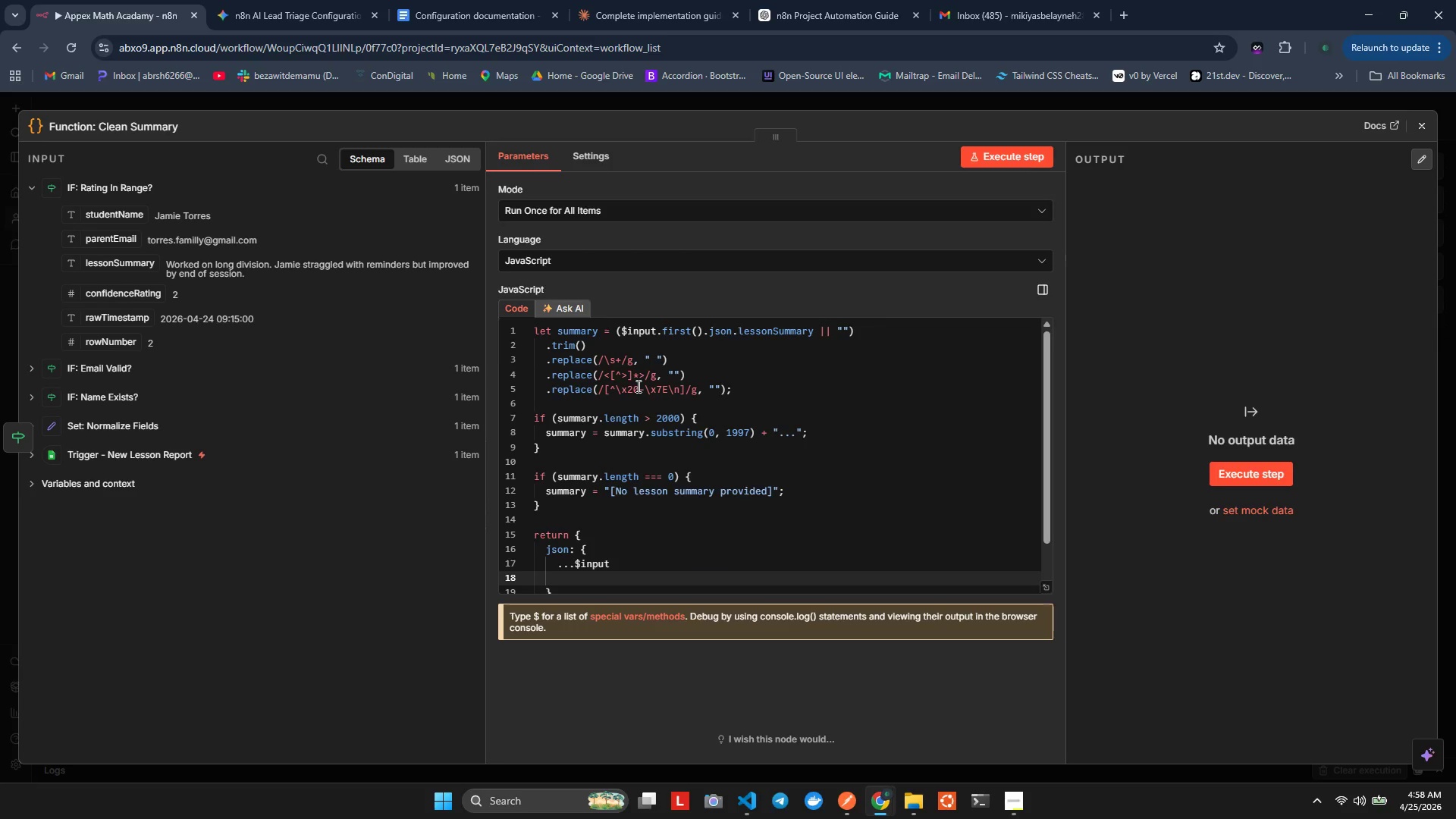 
type(.go)
key(Backspace)
key(Backspace)
type(fo)
 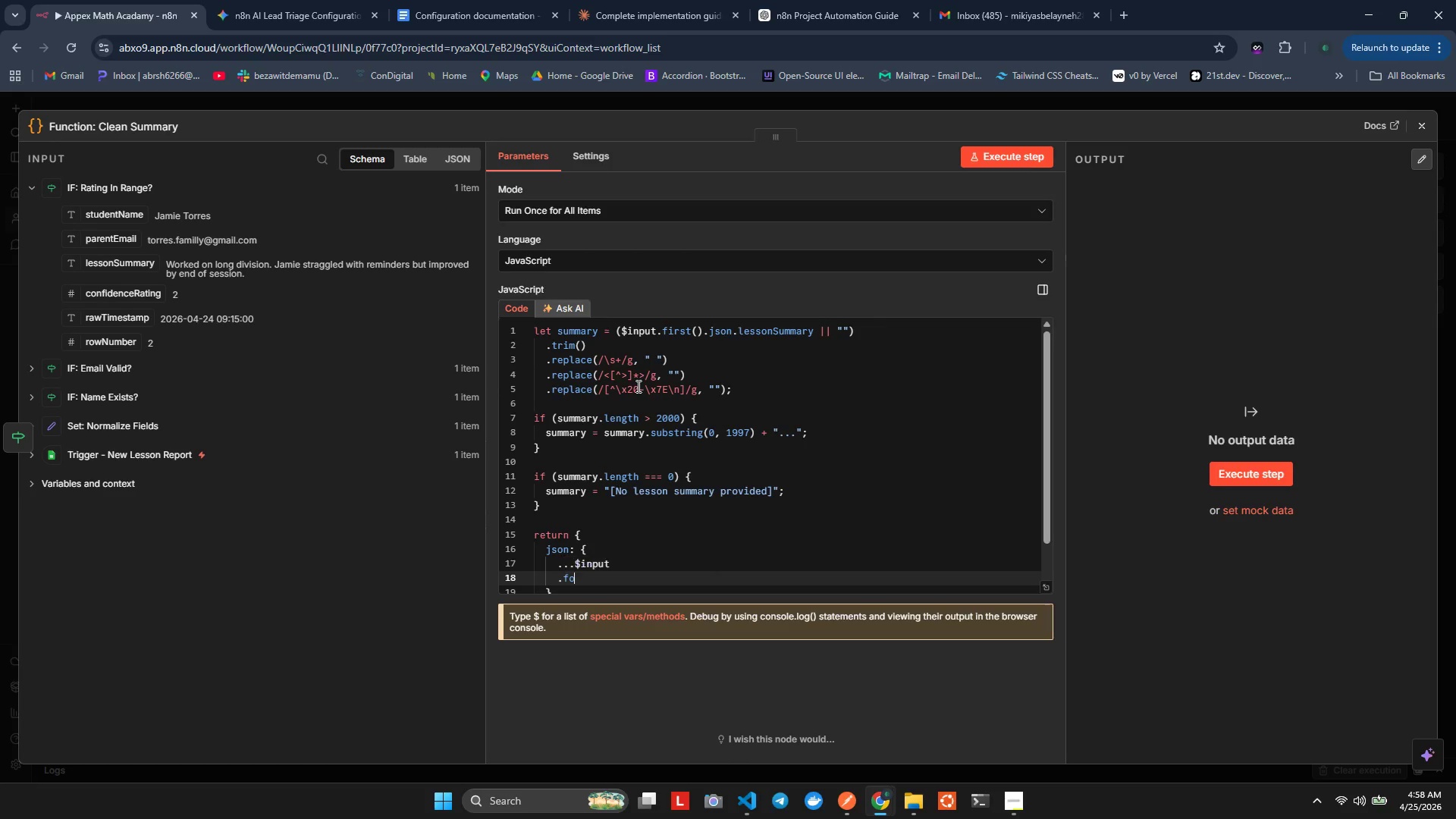 
key(Enter)
 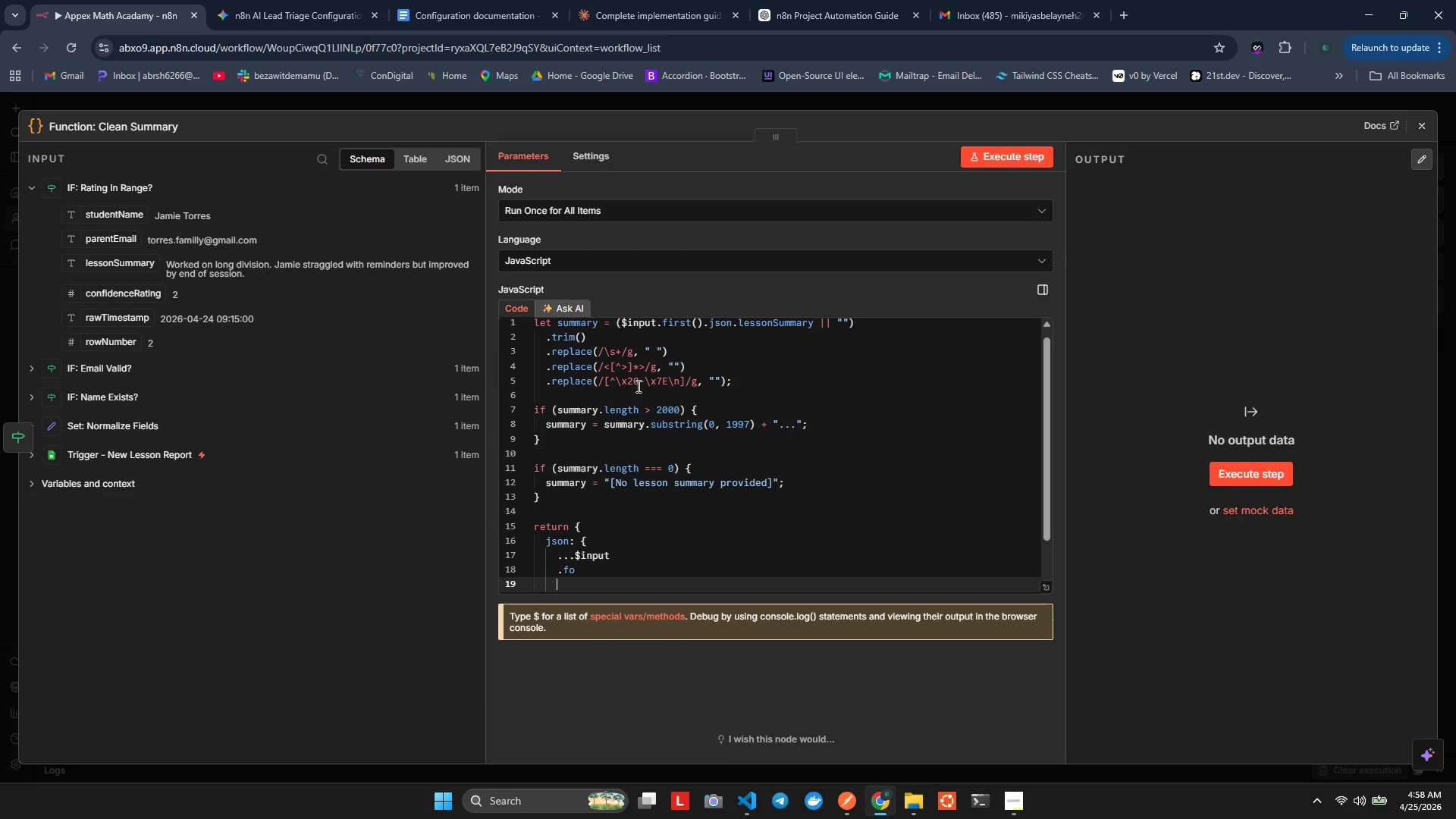 
key(Backspace)
key(Backspace)
key(Backspace)
key(Backspace)
type(f)
key(Backspace)
type(i)
key(Backspace)
key(Backspace)
key(Backspace)
key(Backspace)
key(Backspace)
key(Backspace)
type(.fi)
 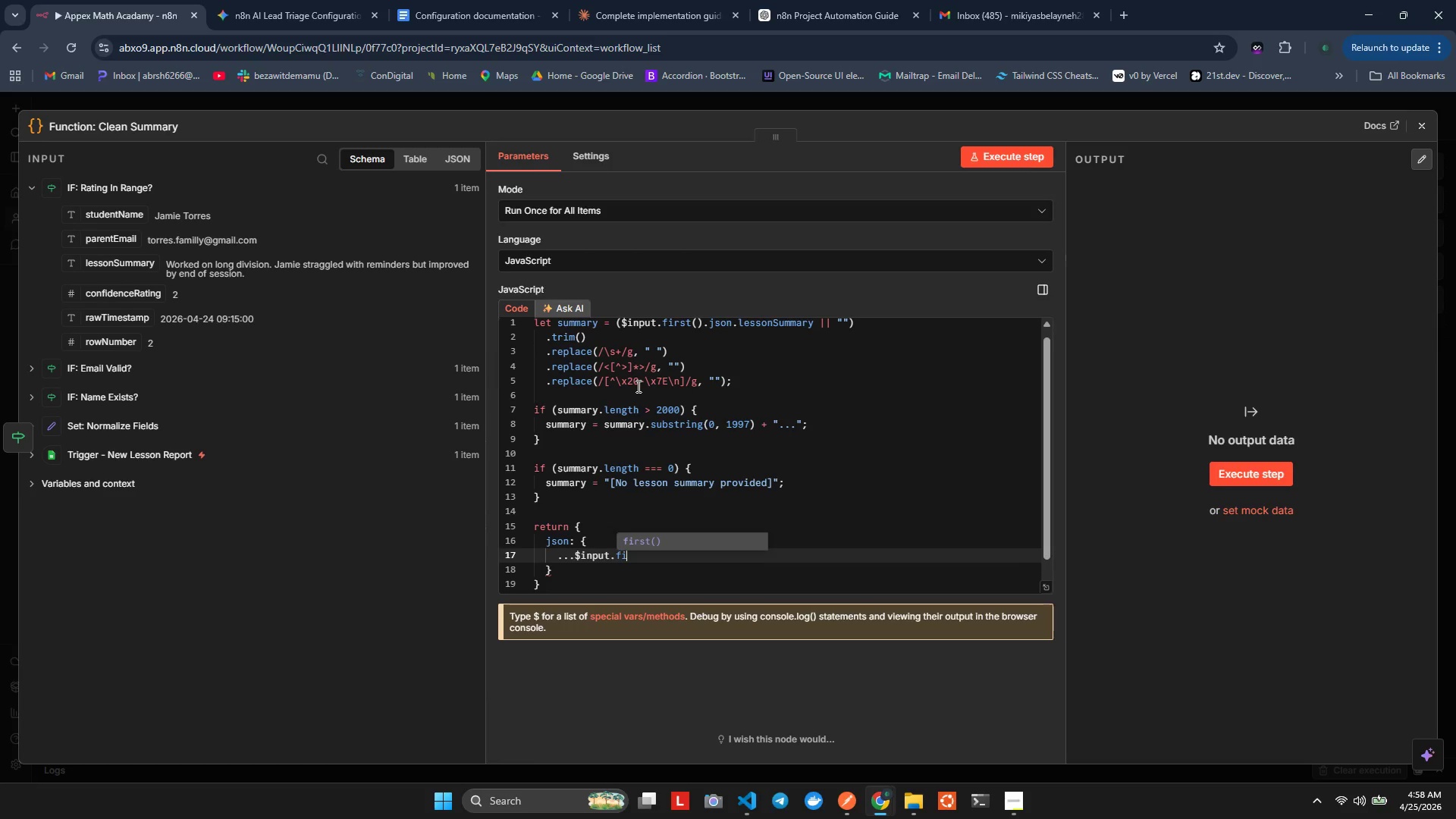 
key(Enter)
 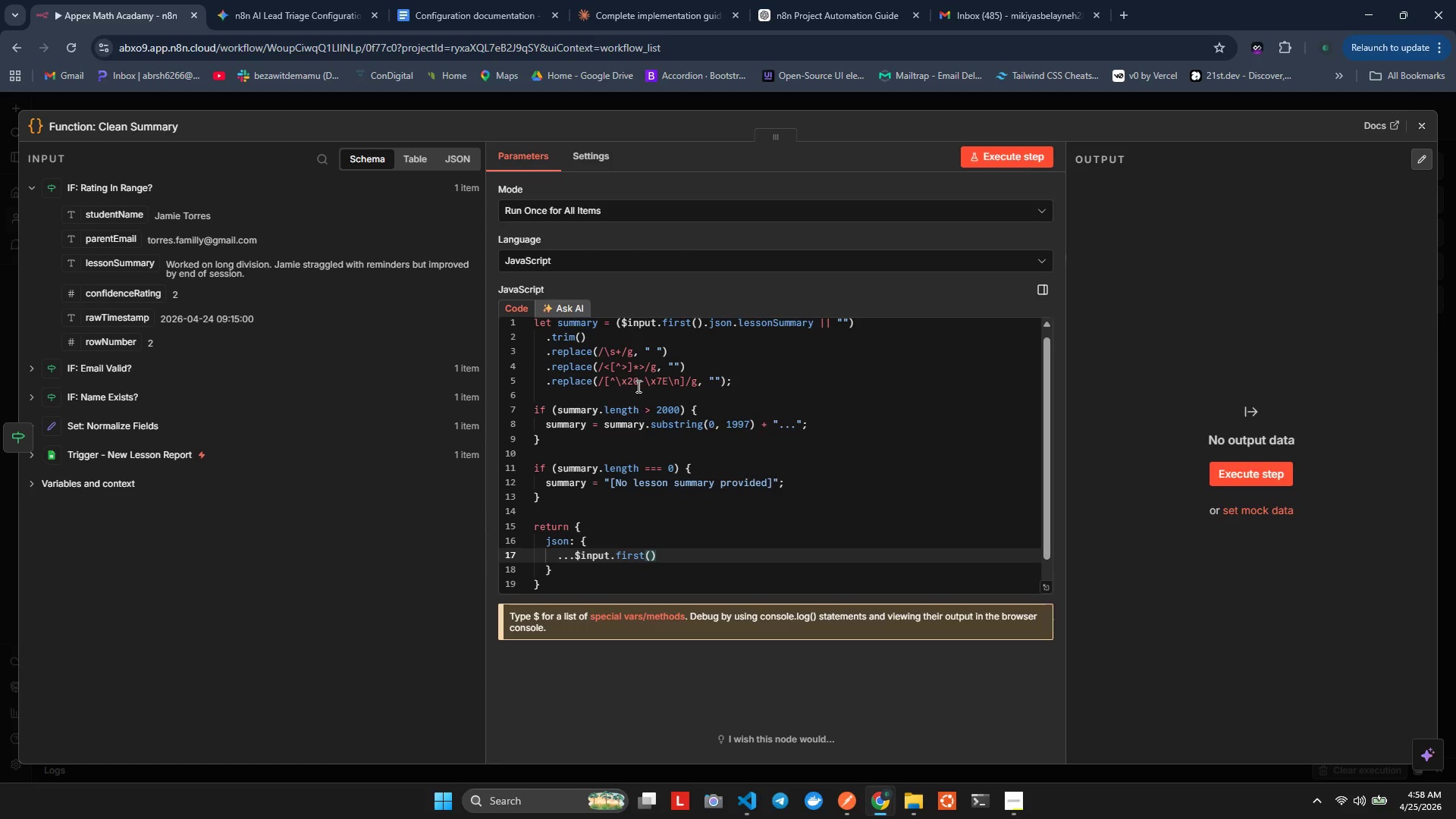 
key(ArrowRight)
 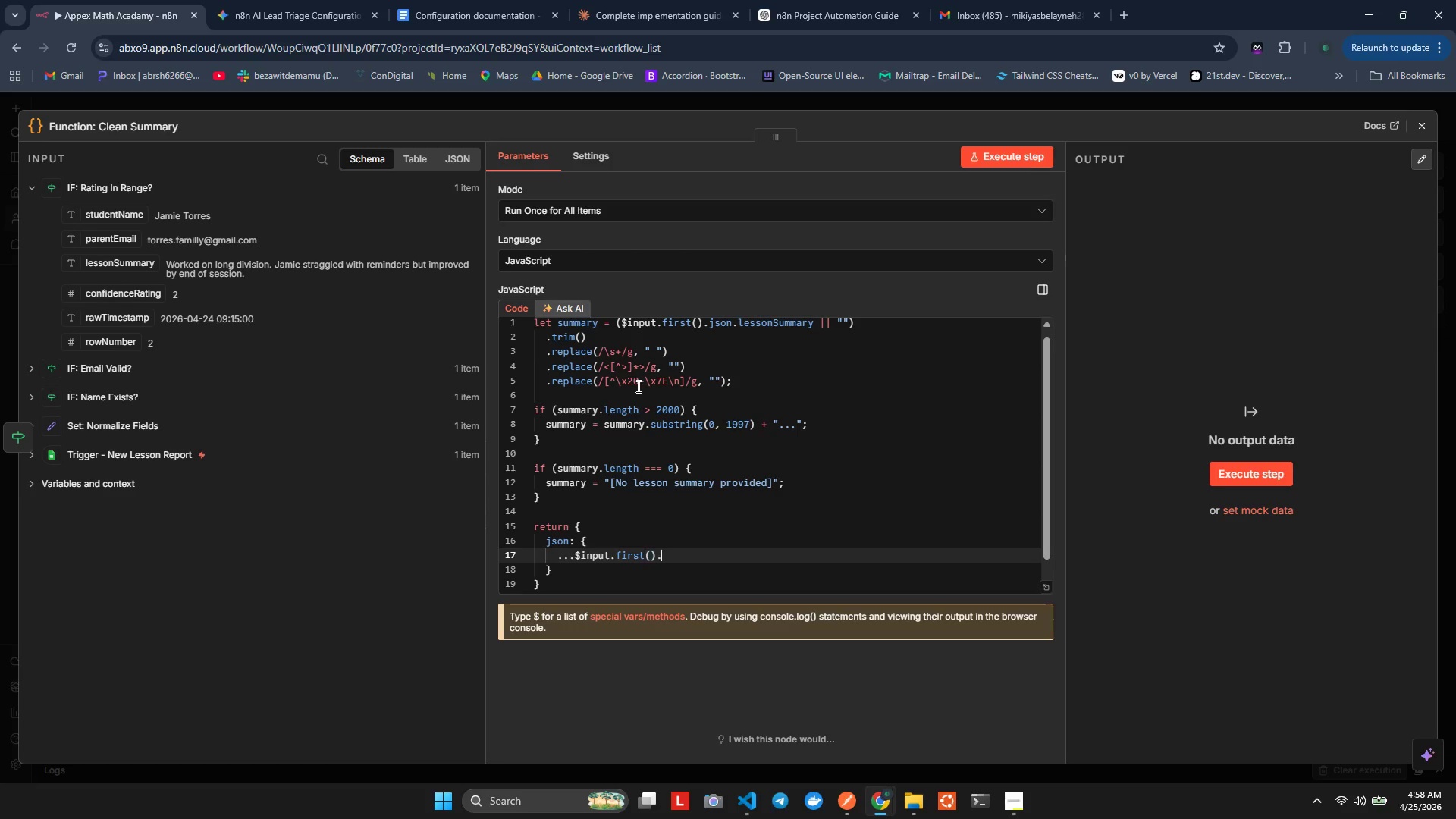 
key(Period)
 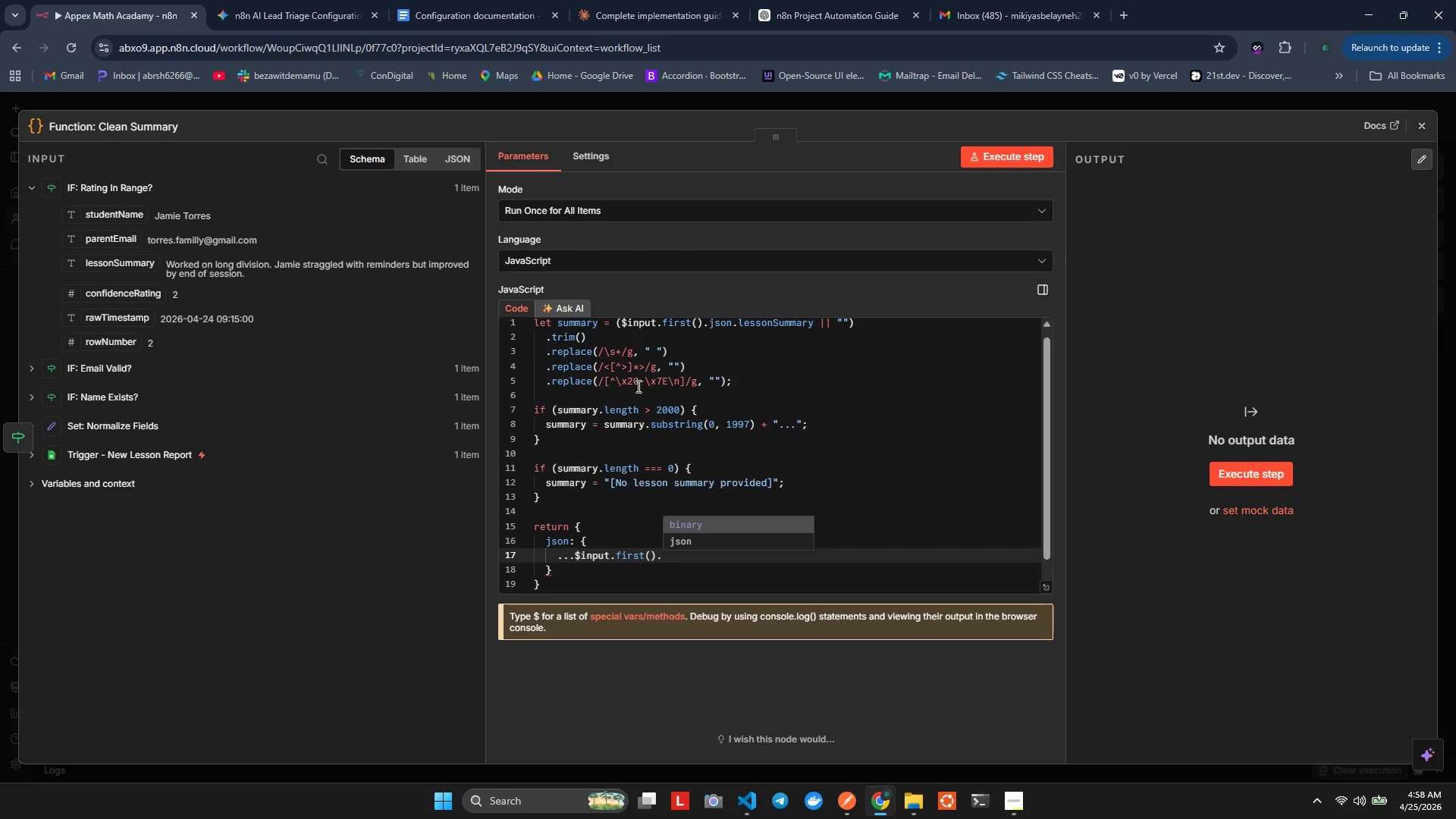 
key(ArrowUp)
 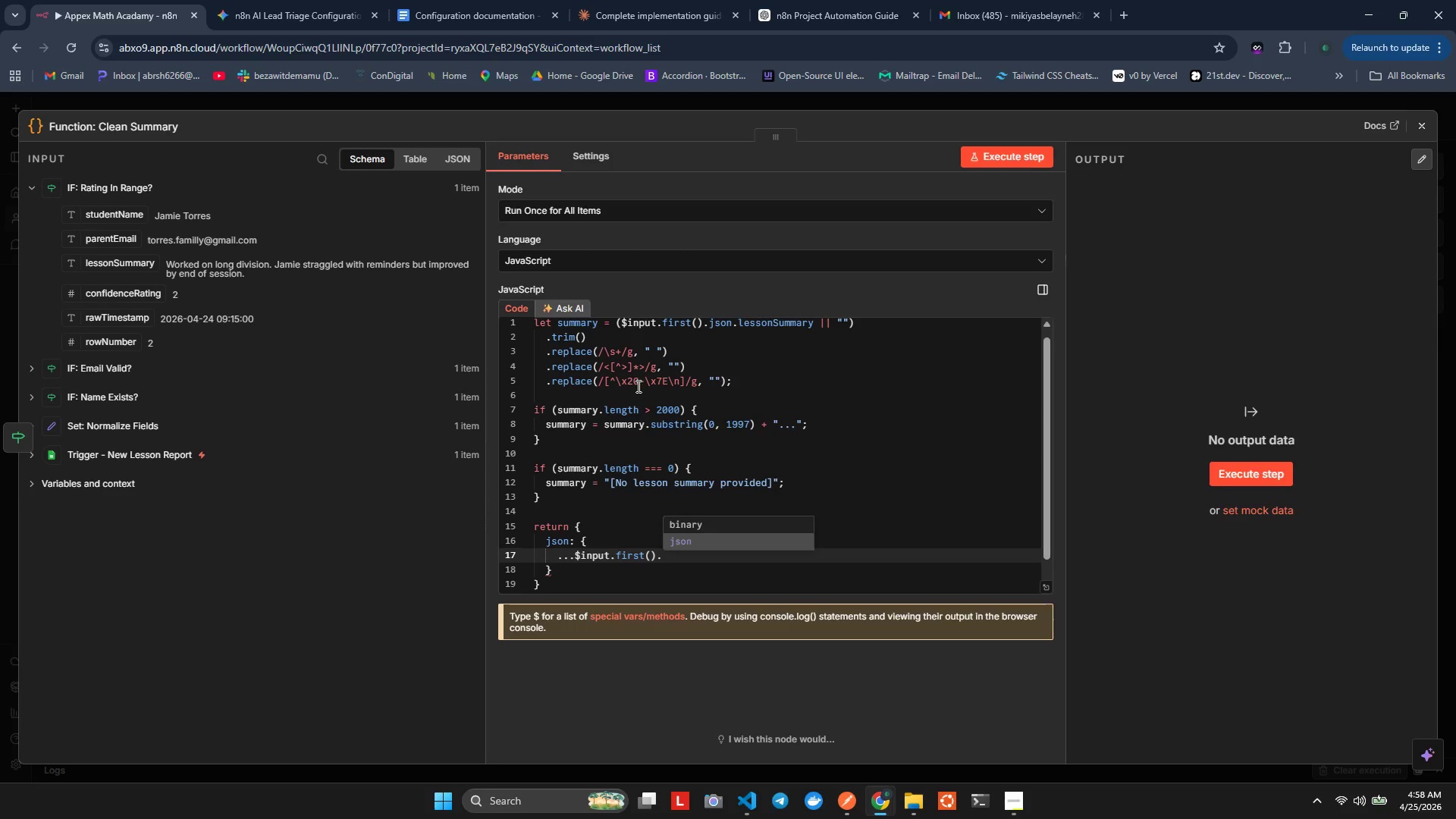 
key(Enter)
 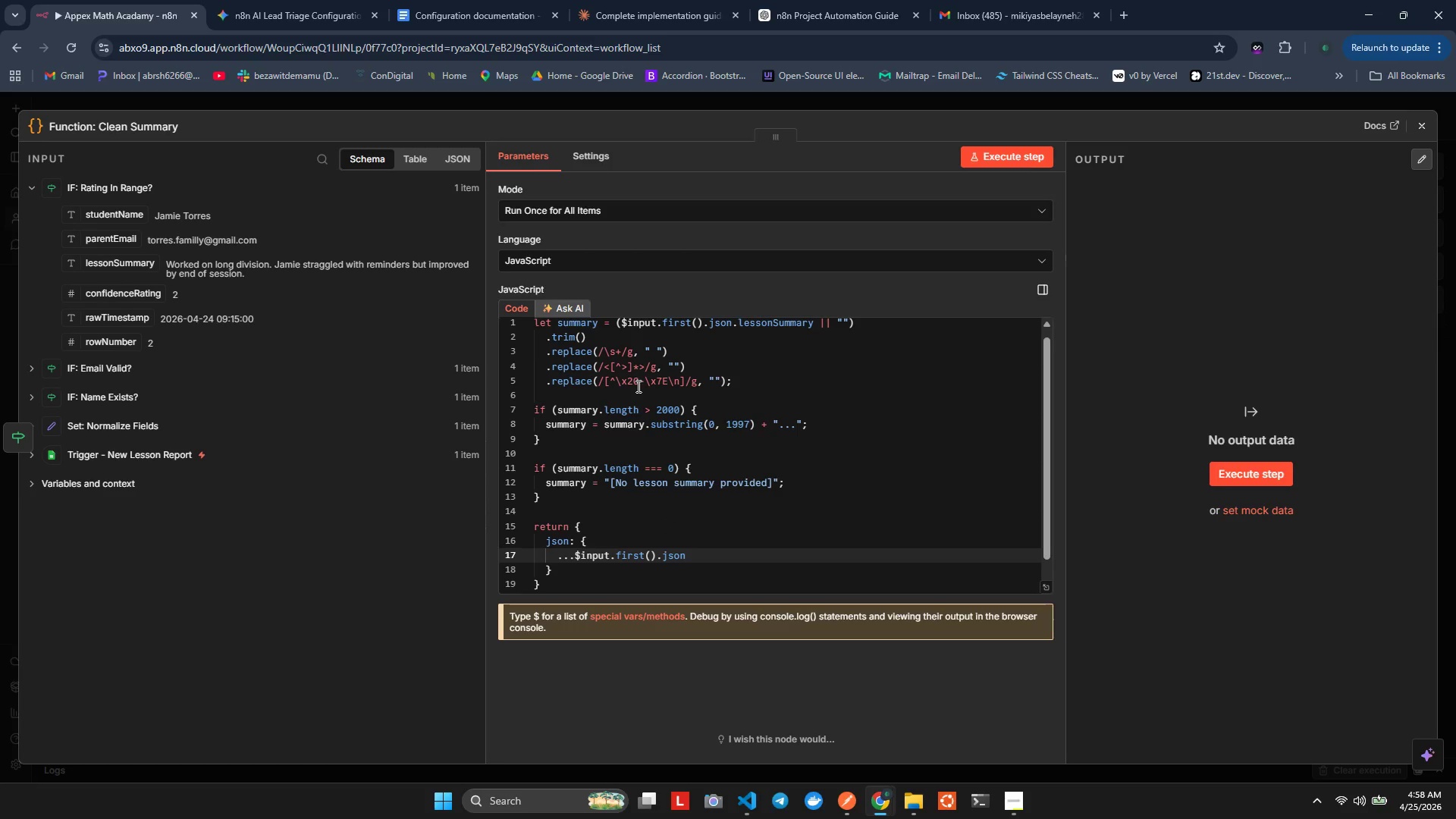 
type(,les)
key(Backspace)
key(Backspace)
type(esspon)
key(Backspace)
key(Backspace)
key(Backspace)
type(onSummary:su,)
 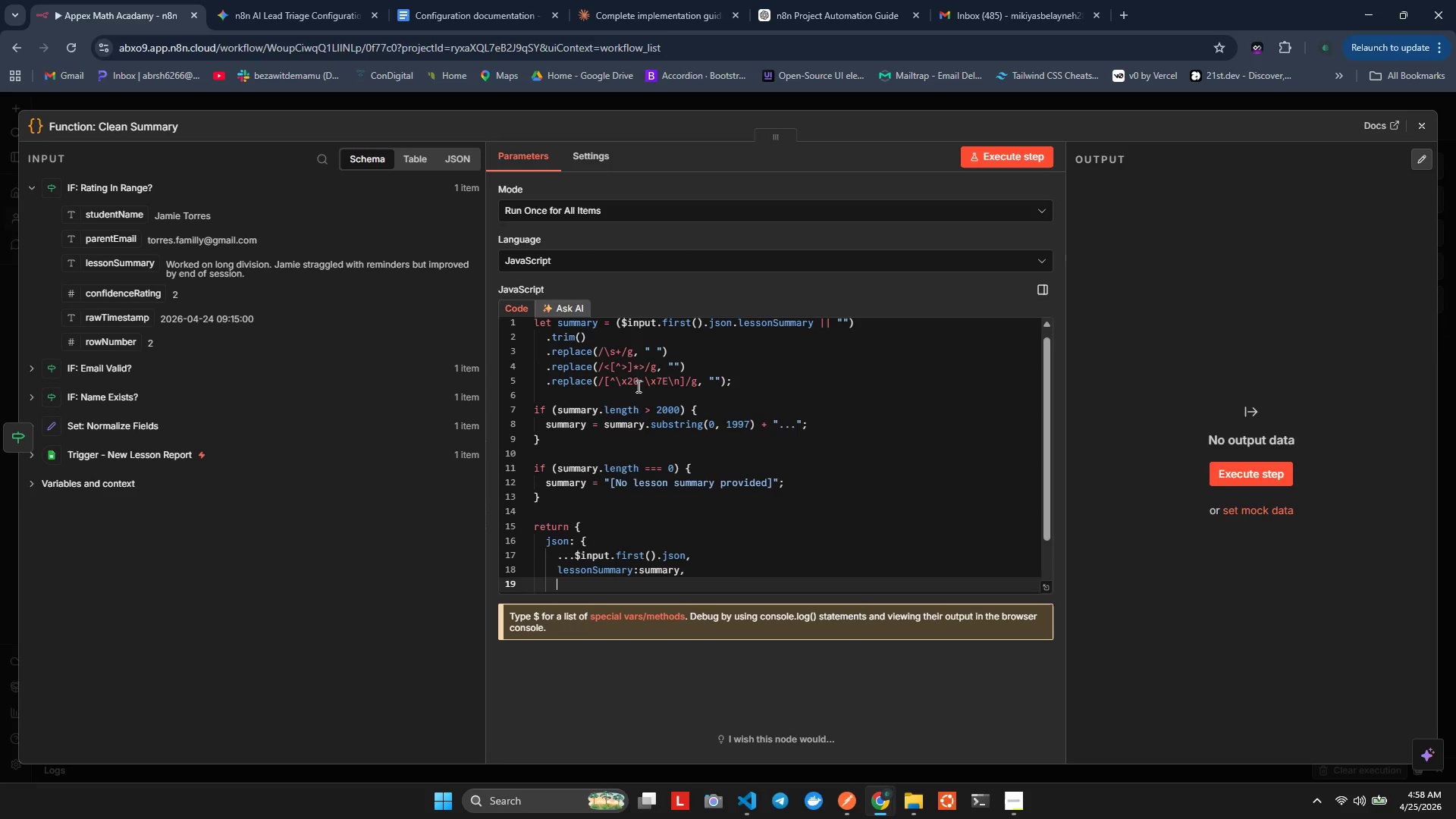 
hold_key(key=Enter, duration=13.47)
 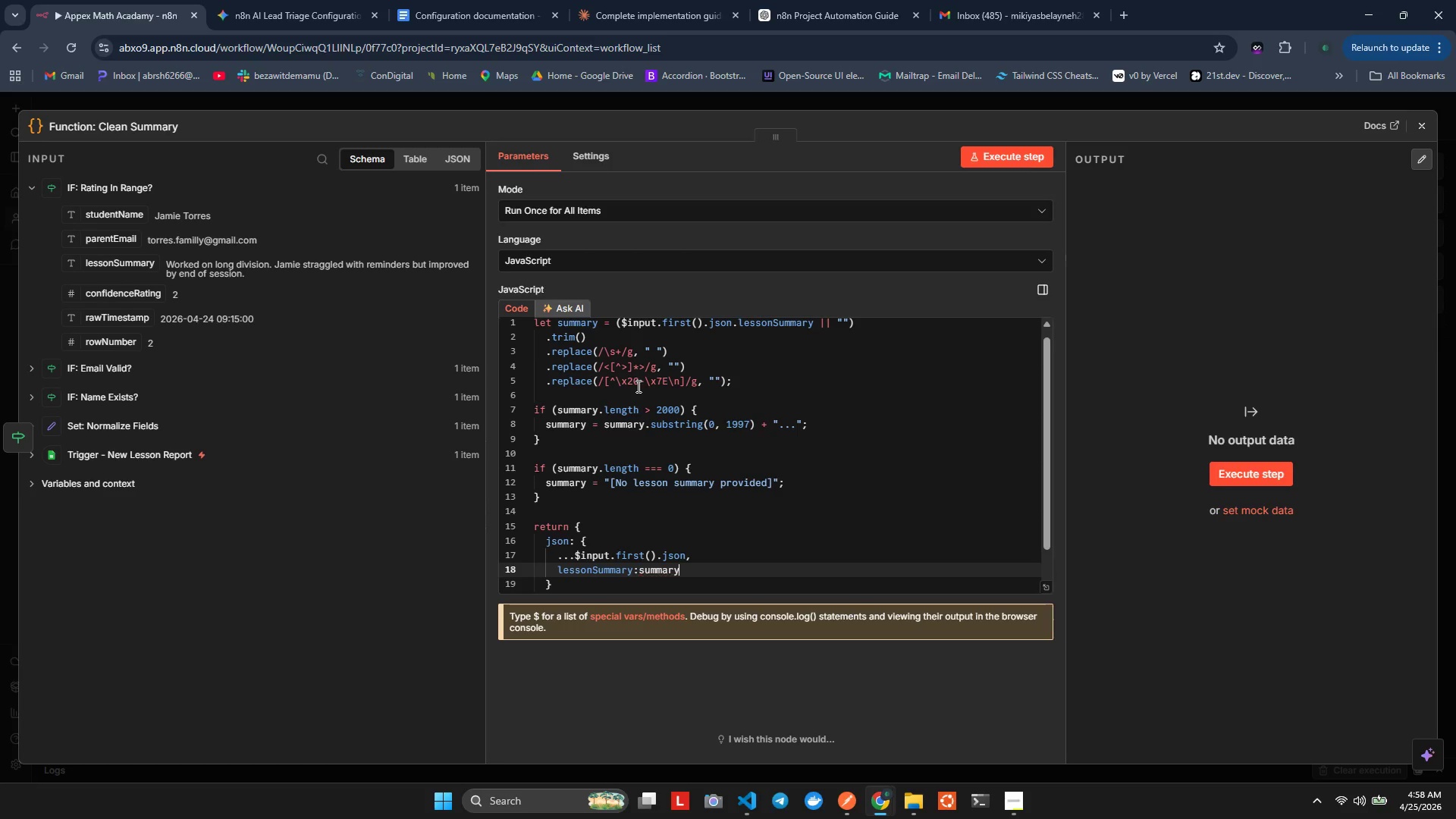 
key(Enter)
 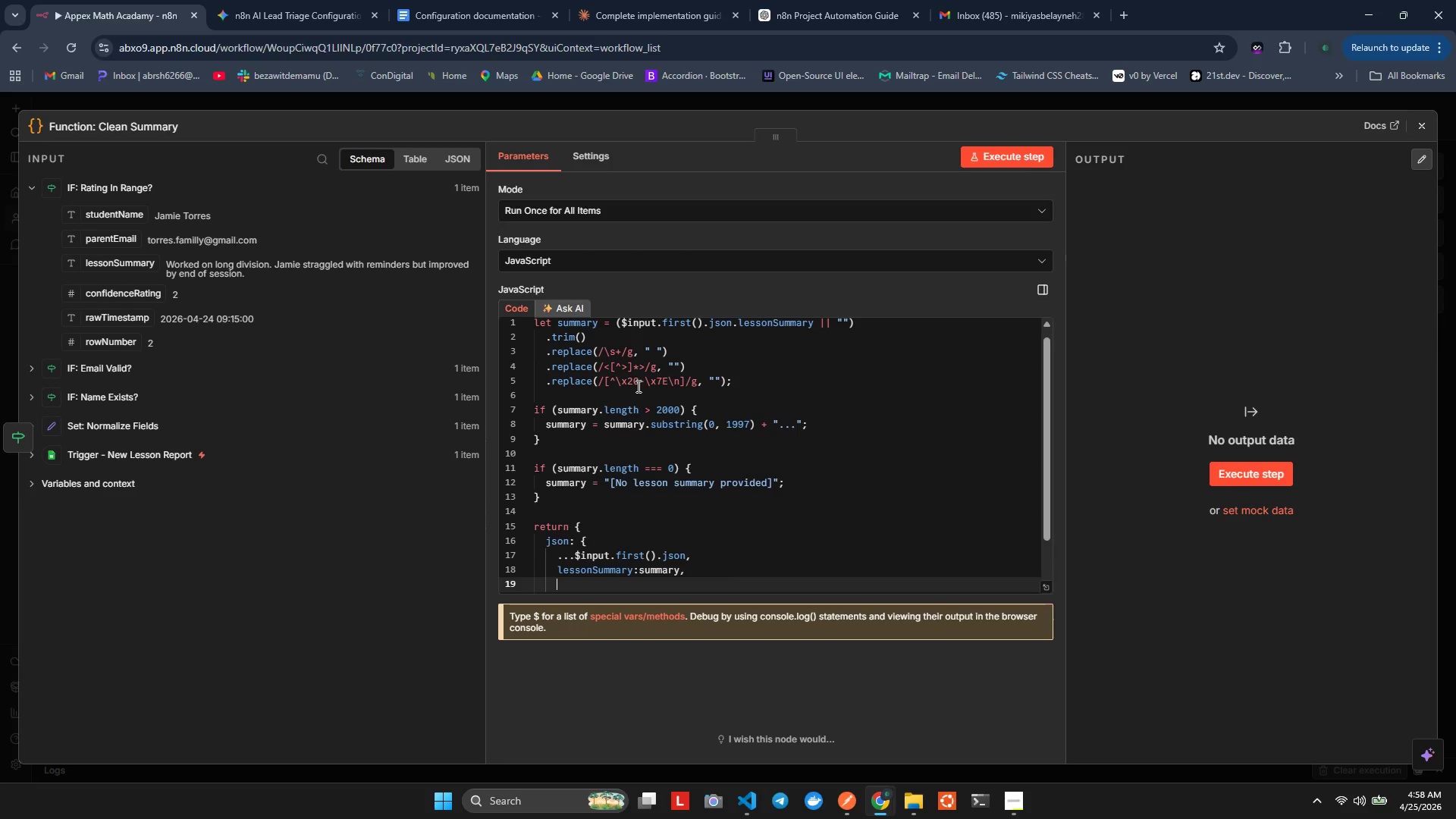 
type(l)
key(Backspace)
type(su)
 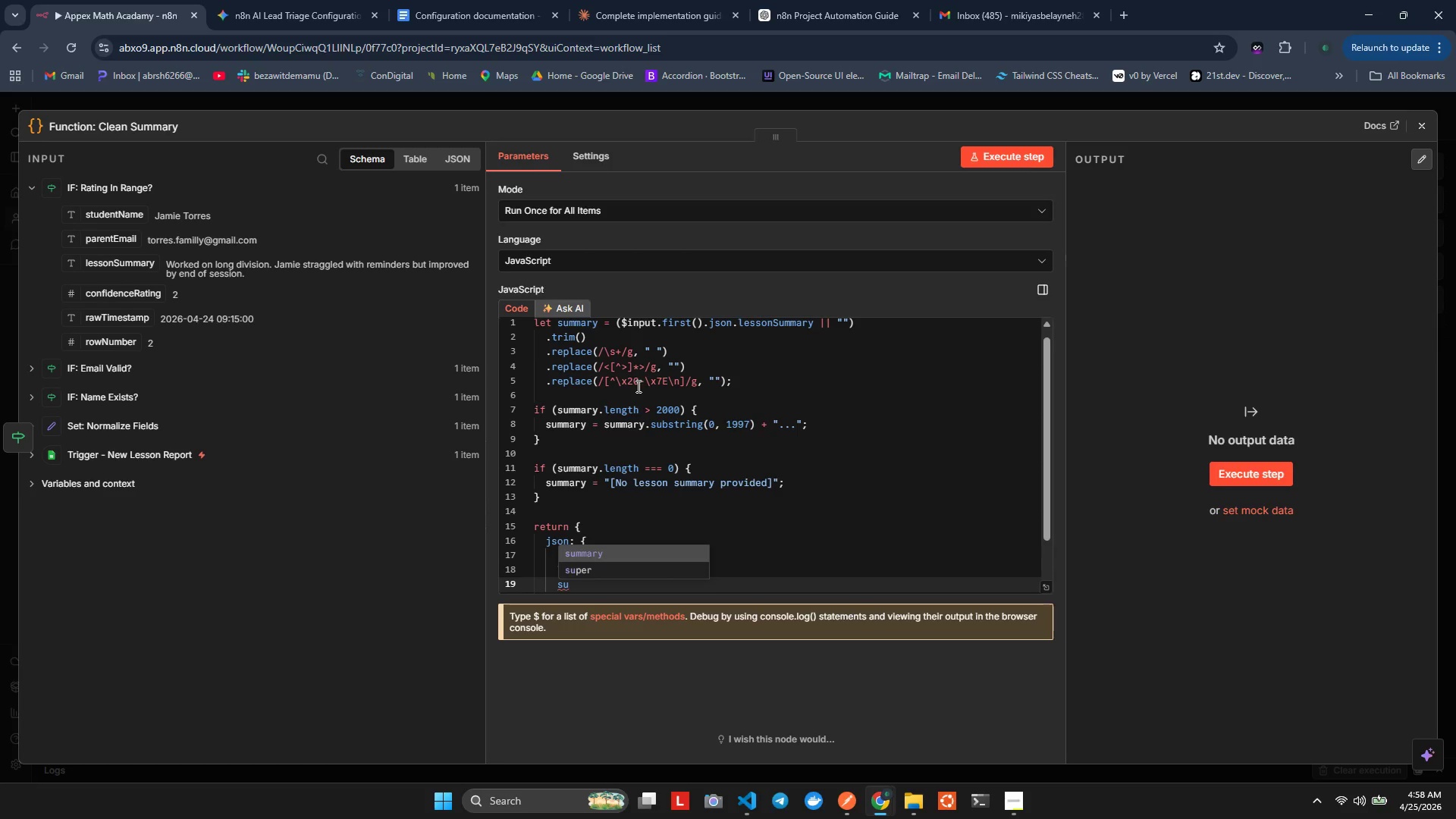 
key(Enter)
 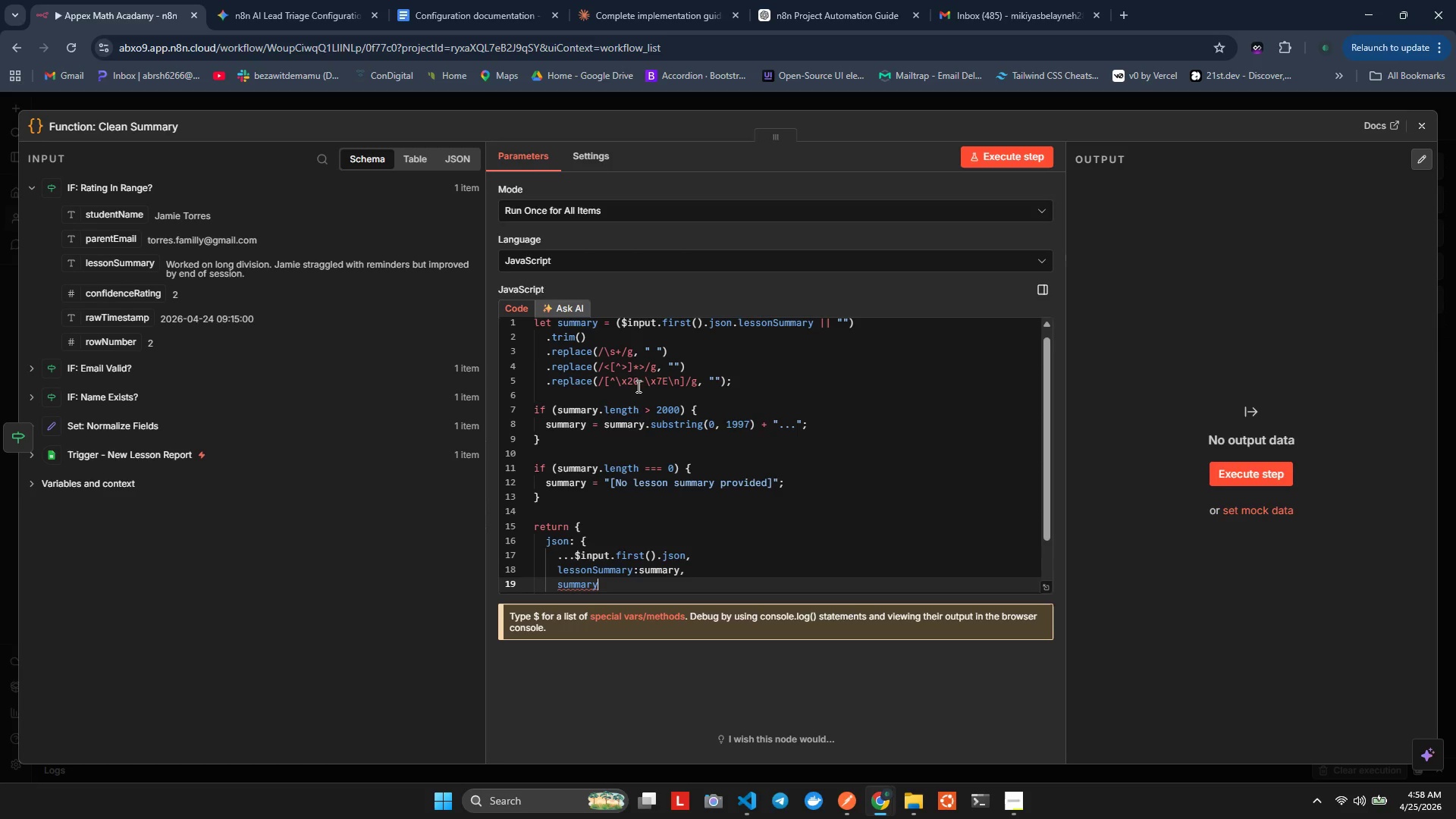 
type(Lend)
key(Backspace)
type(gth)
 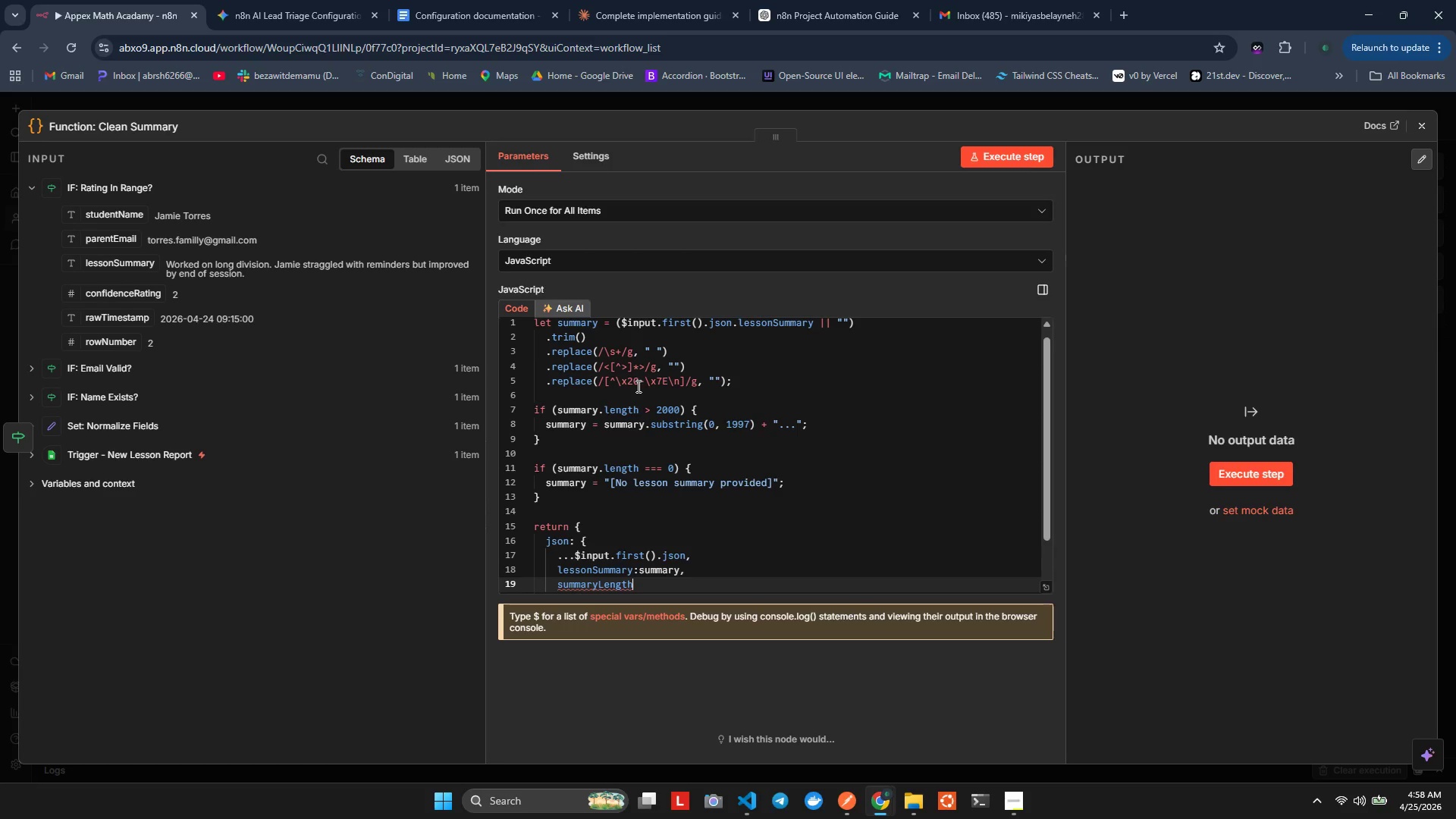 
type(: si)
key(Backspace)
type(u,)
key(Backspace)
type(.ke)
key(Backspace)
key(Backspace)
type(le)
 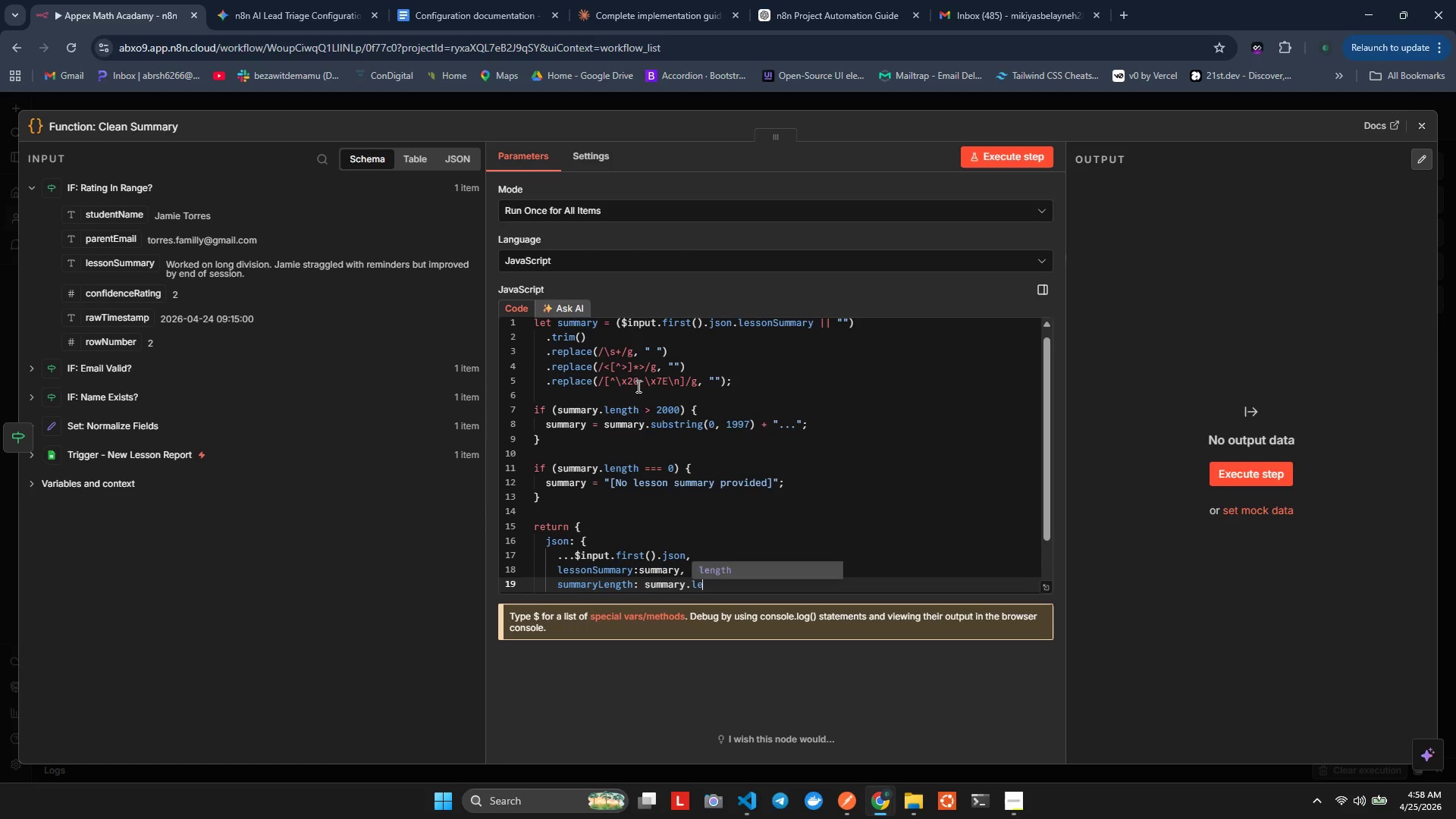 
key(Enter)
 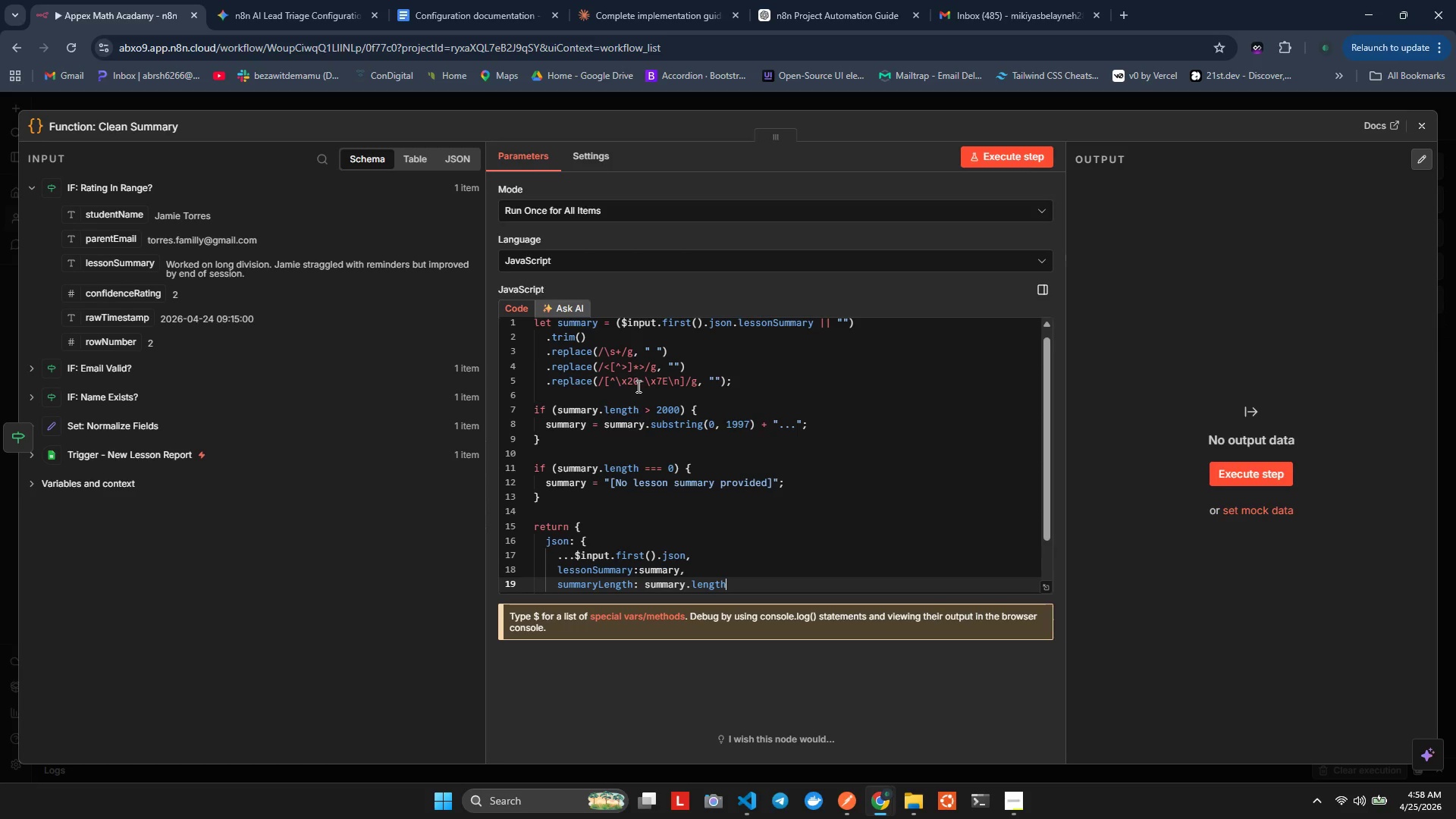 
key(Comma)
 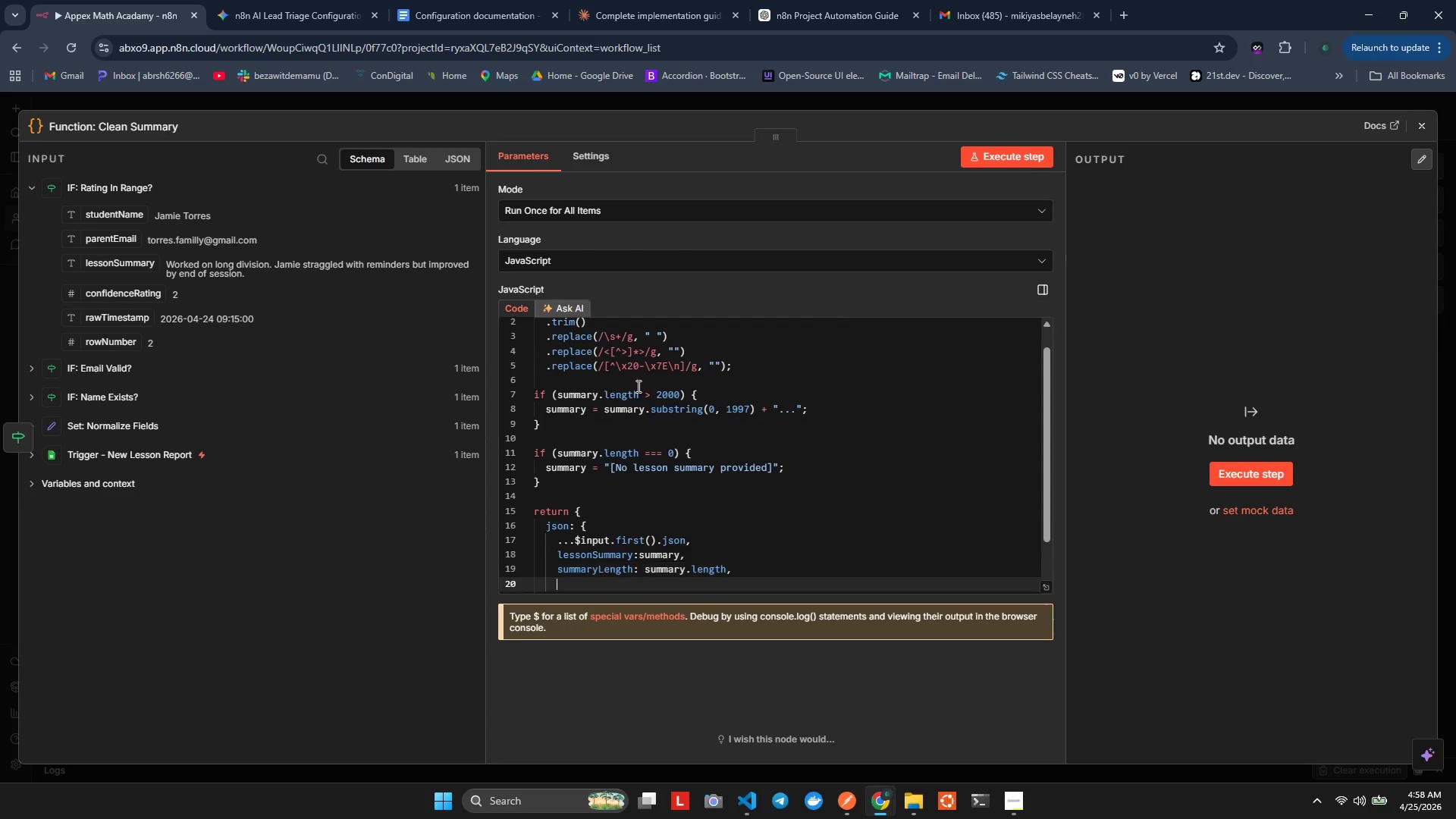 
key(Enter)
 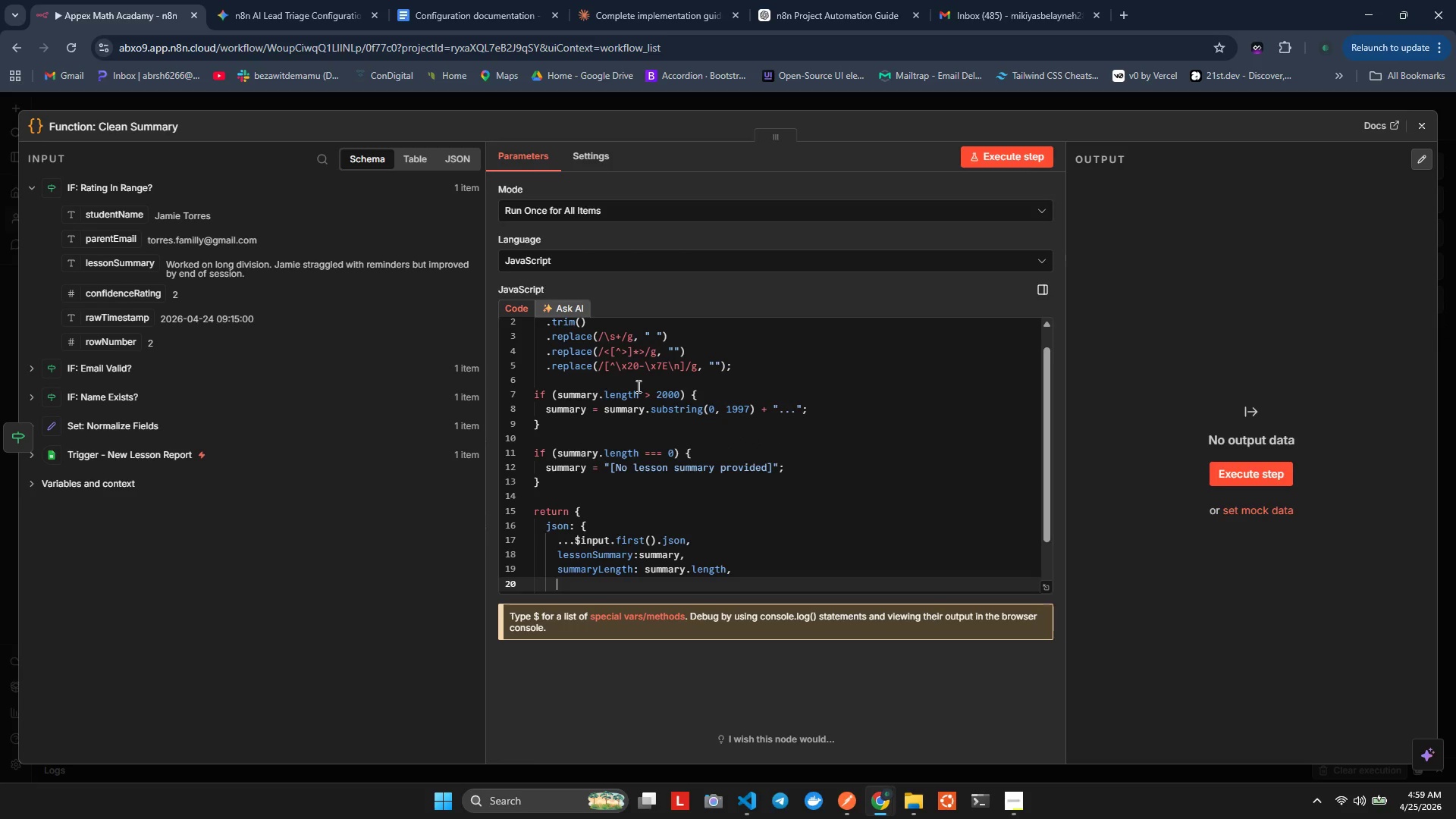 
type(summ)
 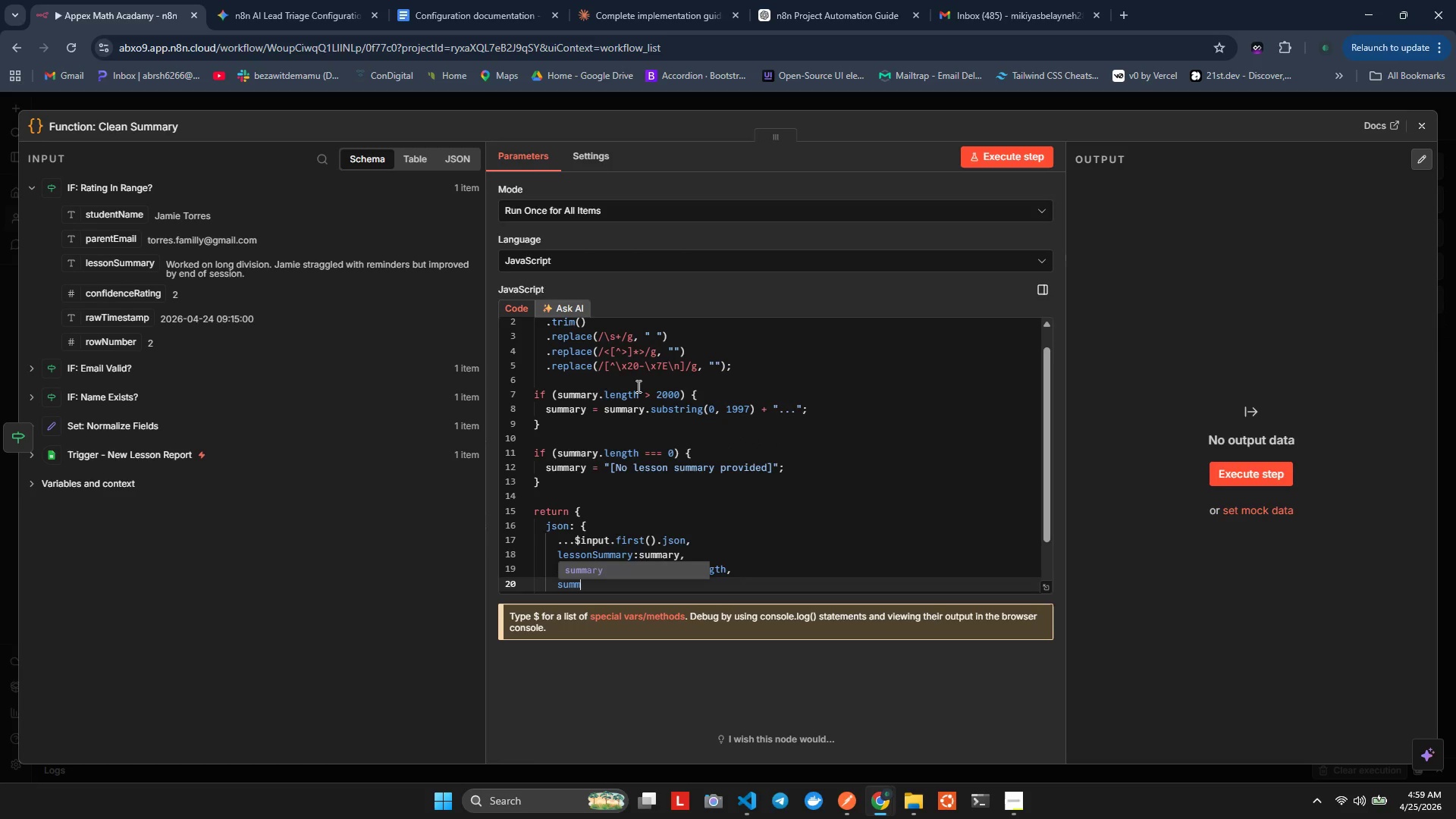 
key(Enter)
 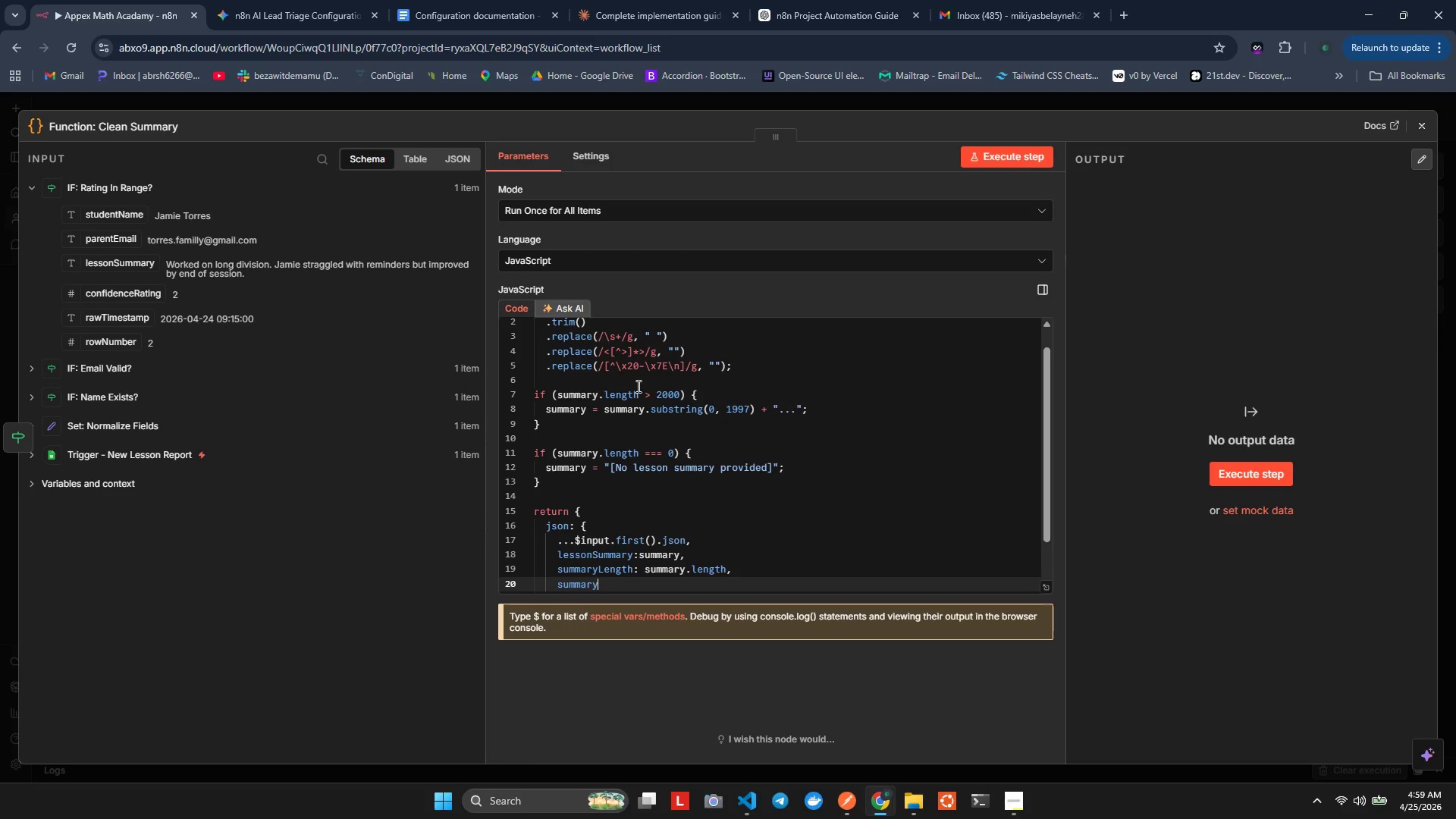 
type(.)
key(Backspace)
type(Claned: true)
 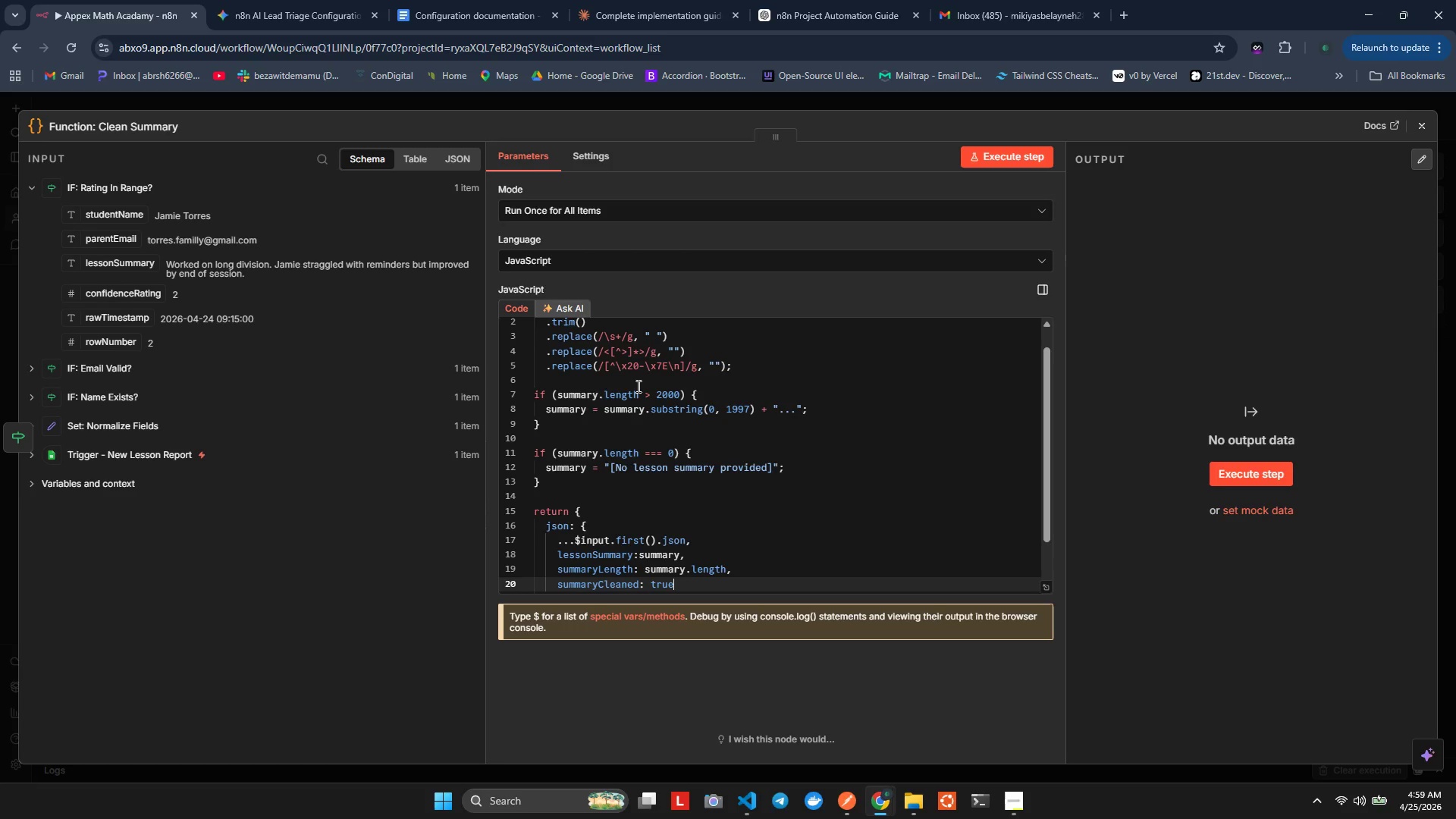 
key(Alt+AltLeft)
 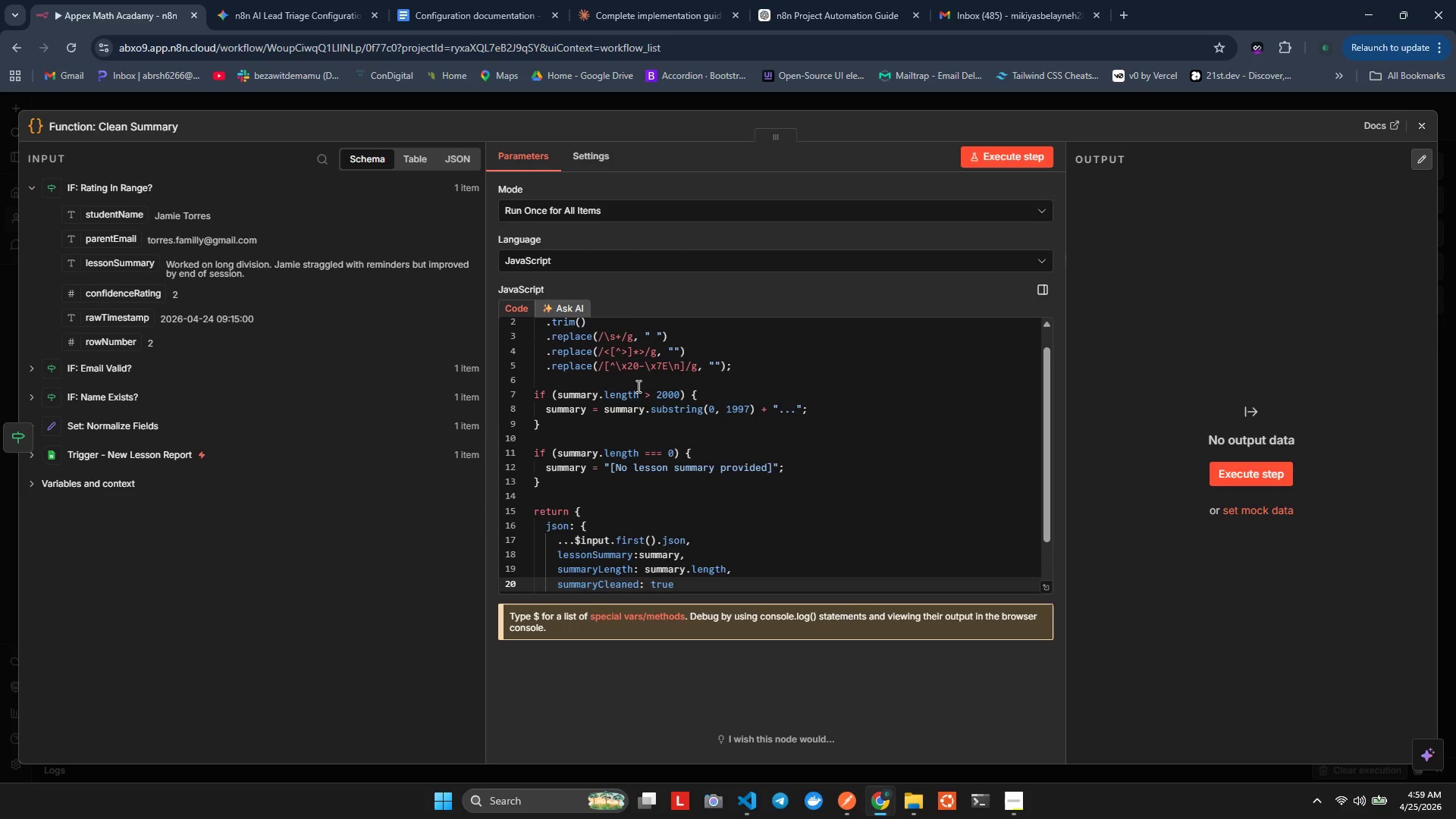 
key(Alt+Shift+ShiftLeft)
 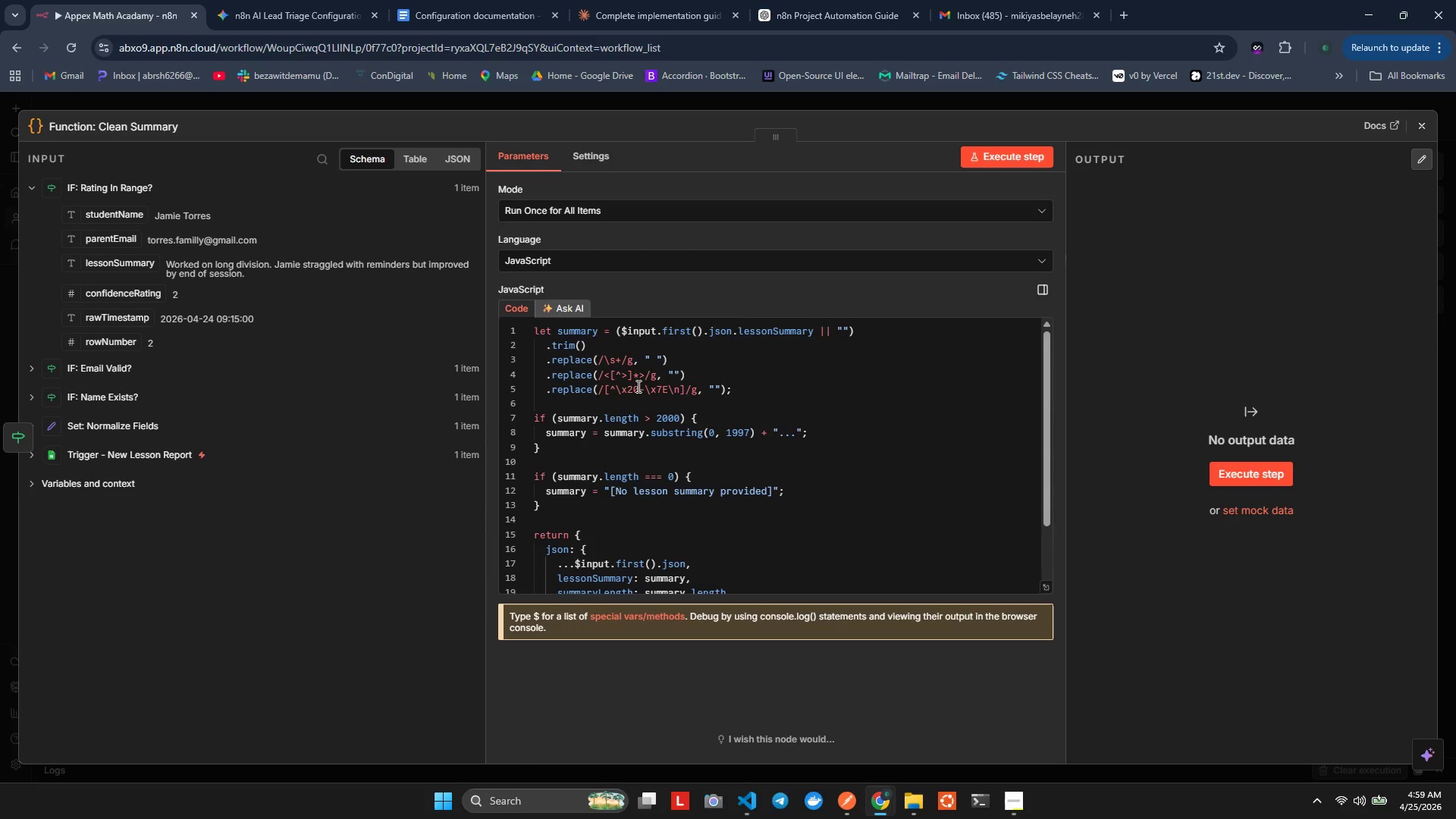 
key(Alt+Shift+F)
 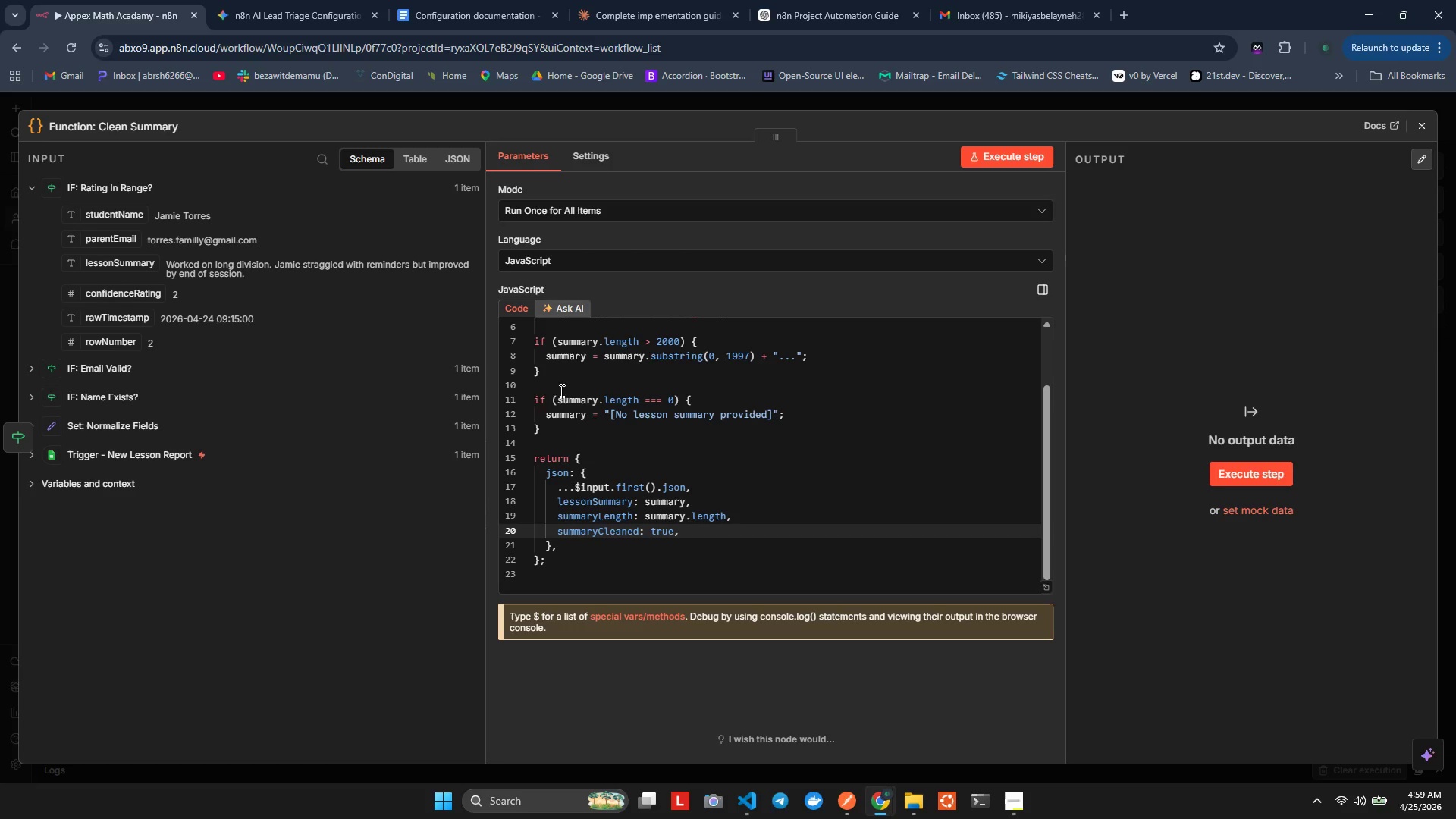 
wait(5.75)
 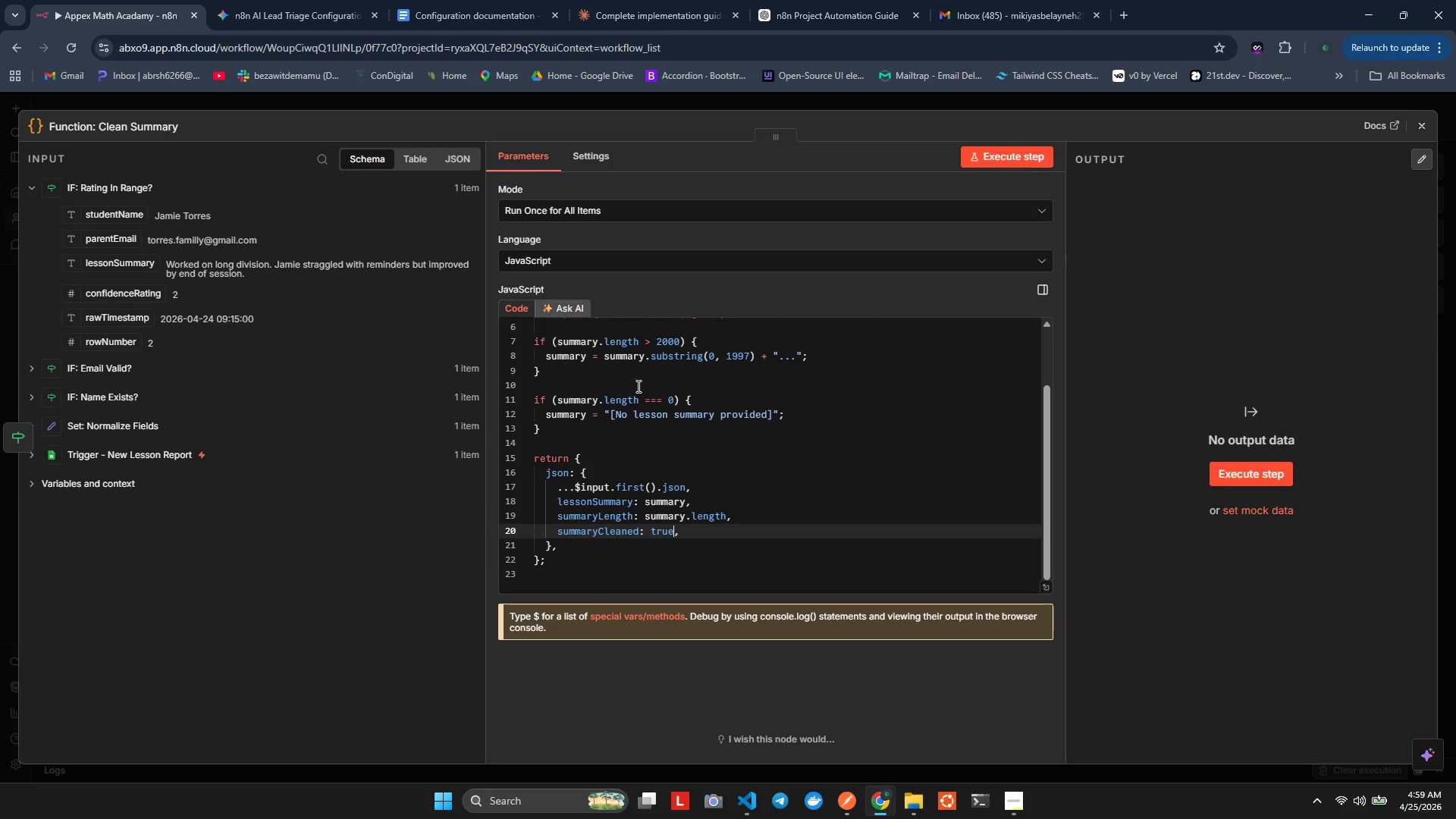 
scroll: coordinate [606, 353], scroll_direction: down, amount: 9.0
 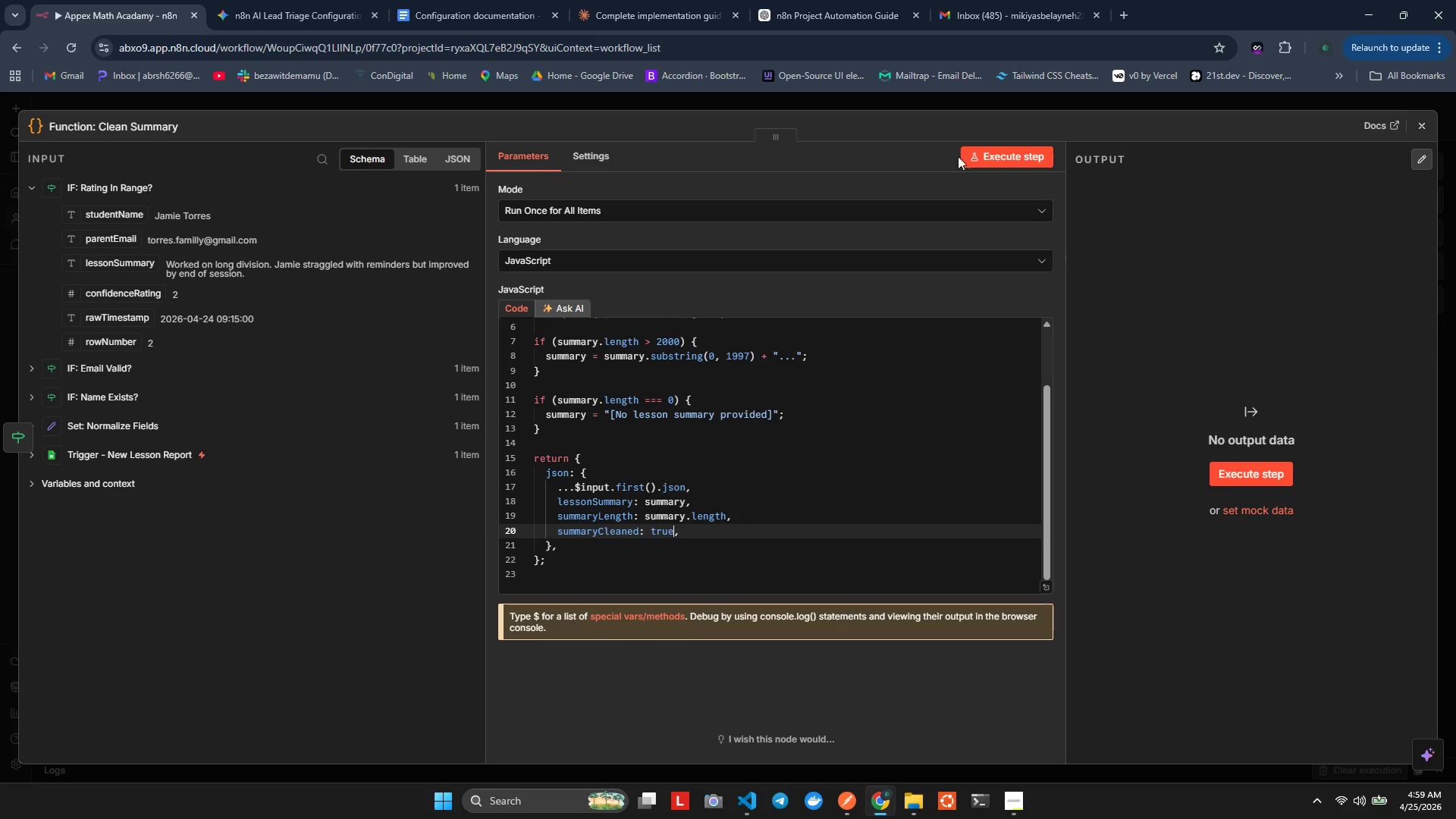 
left_click([967, 152])
 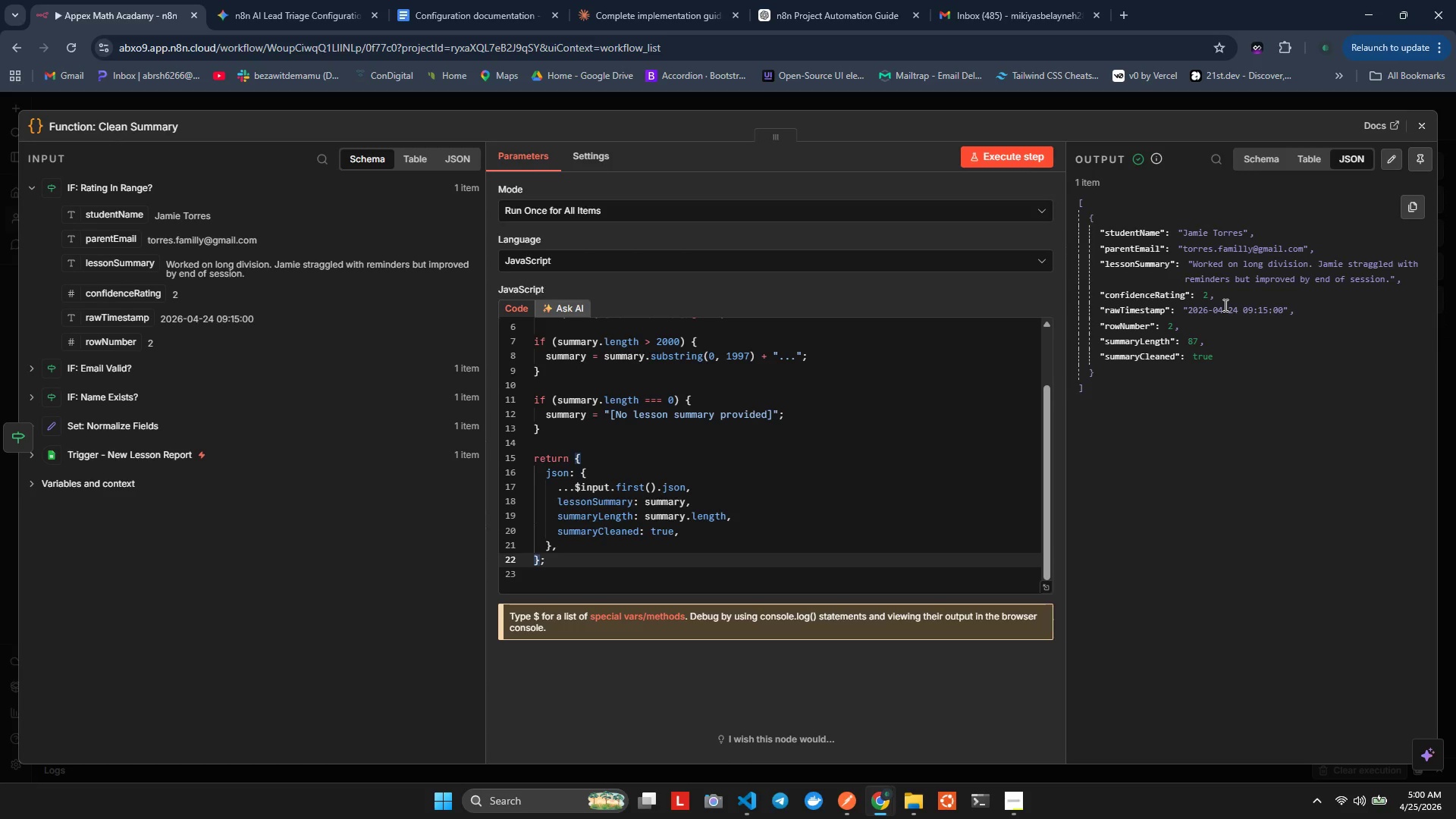 
wait(101.31)
 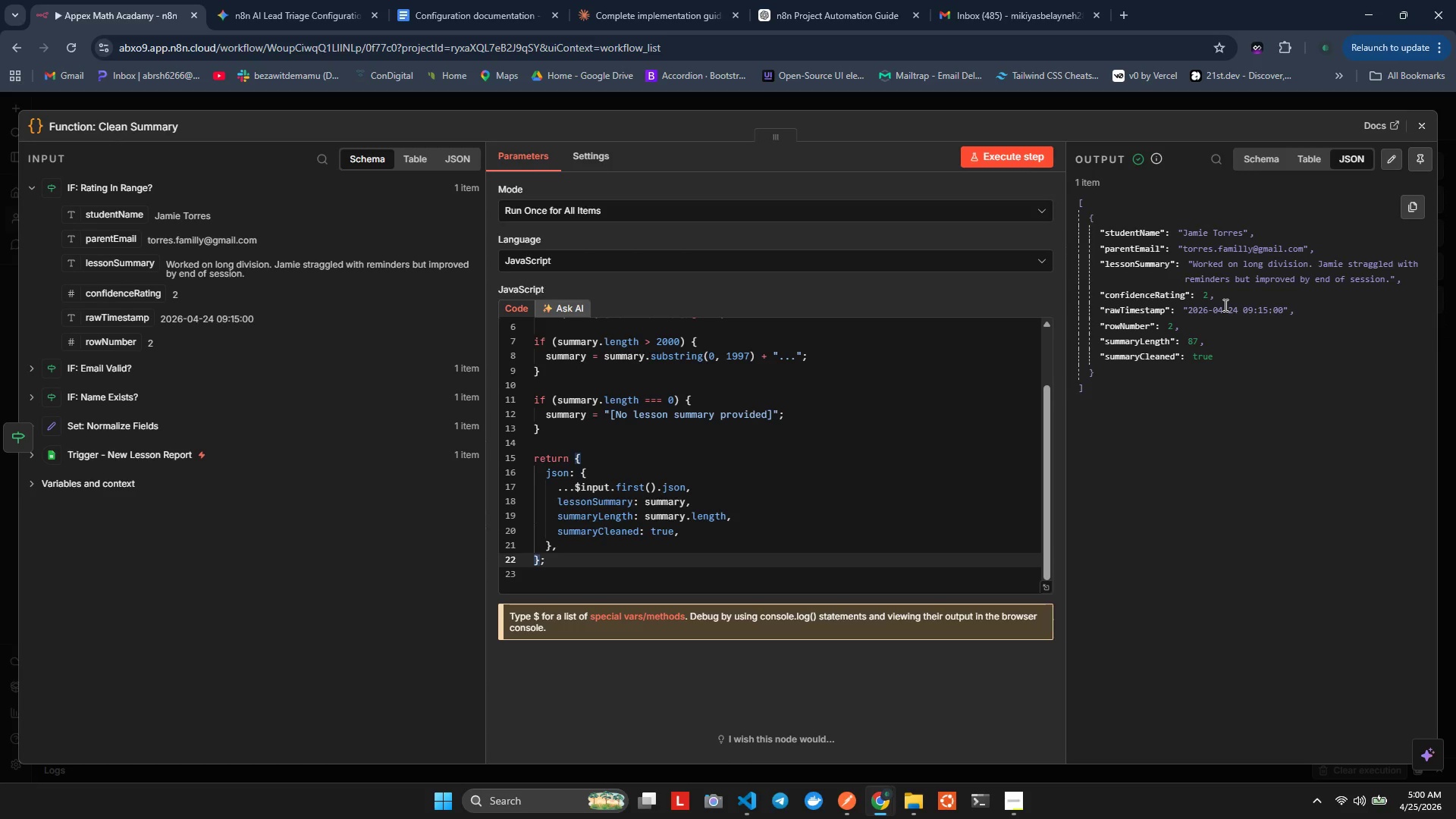 
left_click([1412, 119])
 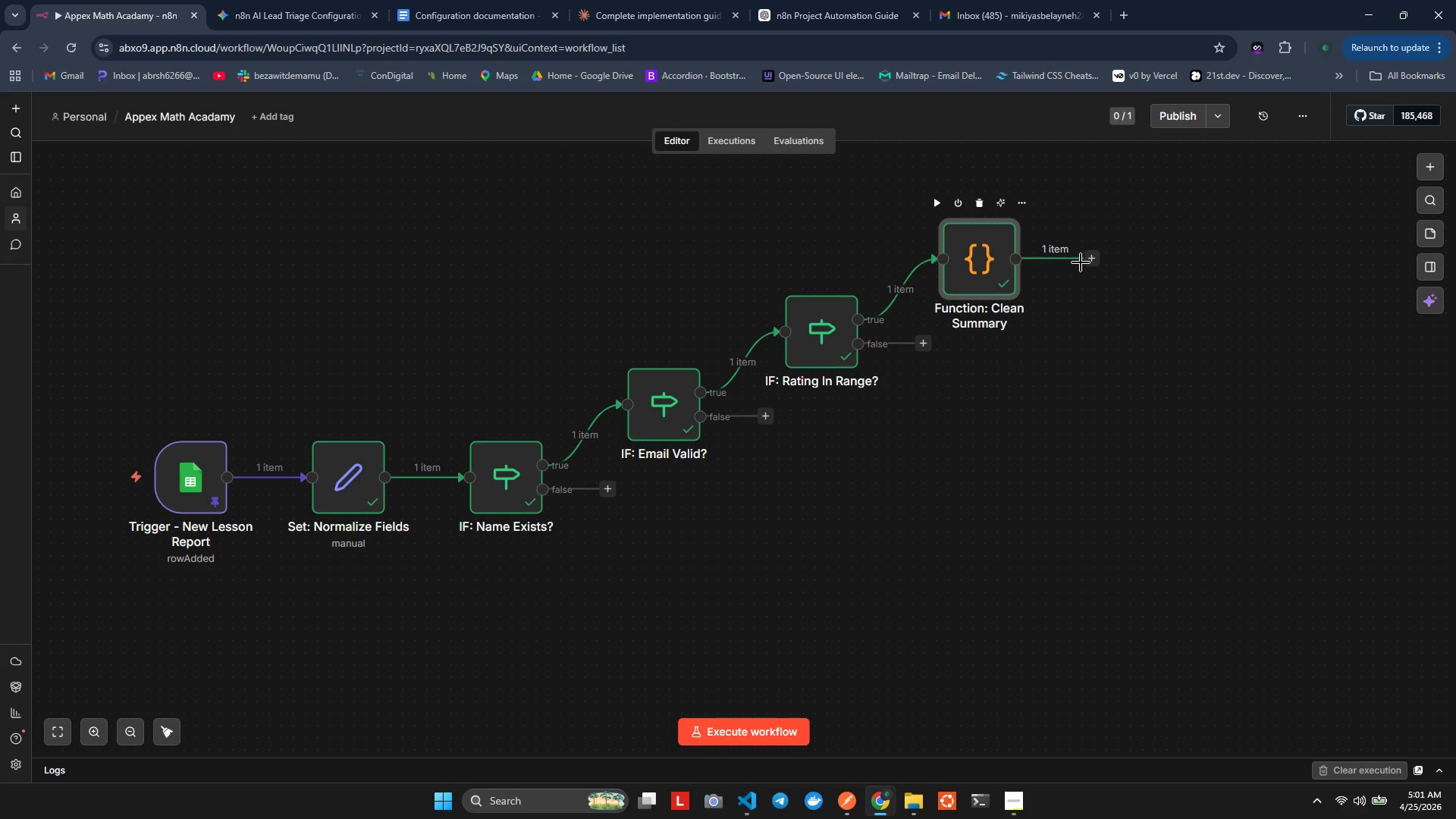 
left_click([1095, 263])
 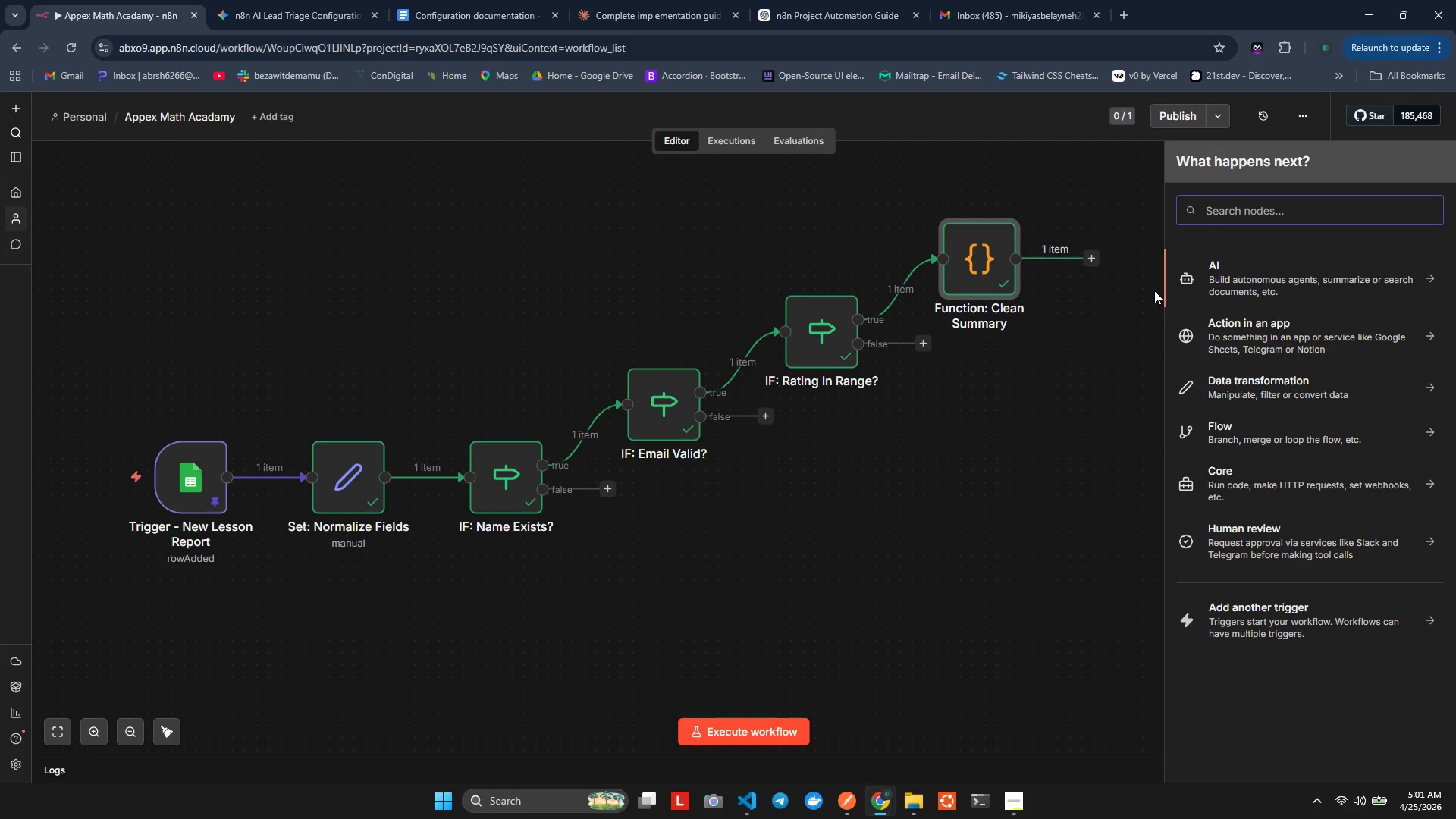 
hold_key(key=S, duration=0.38)
 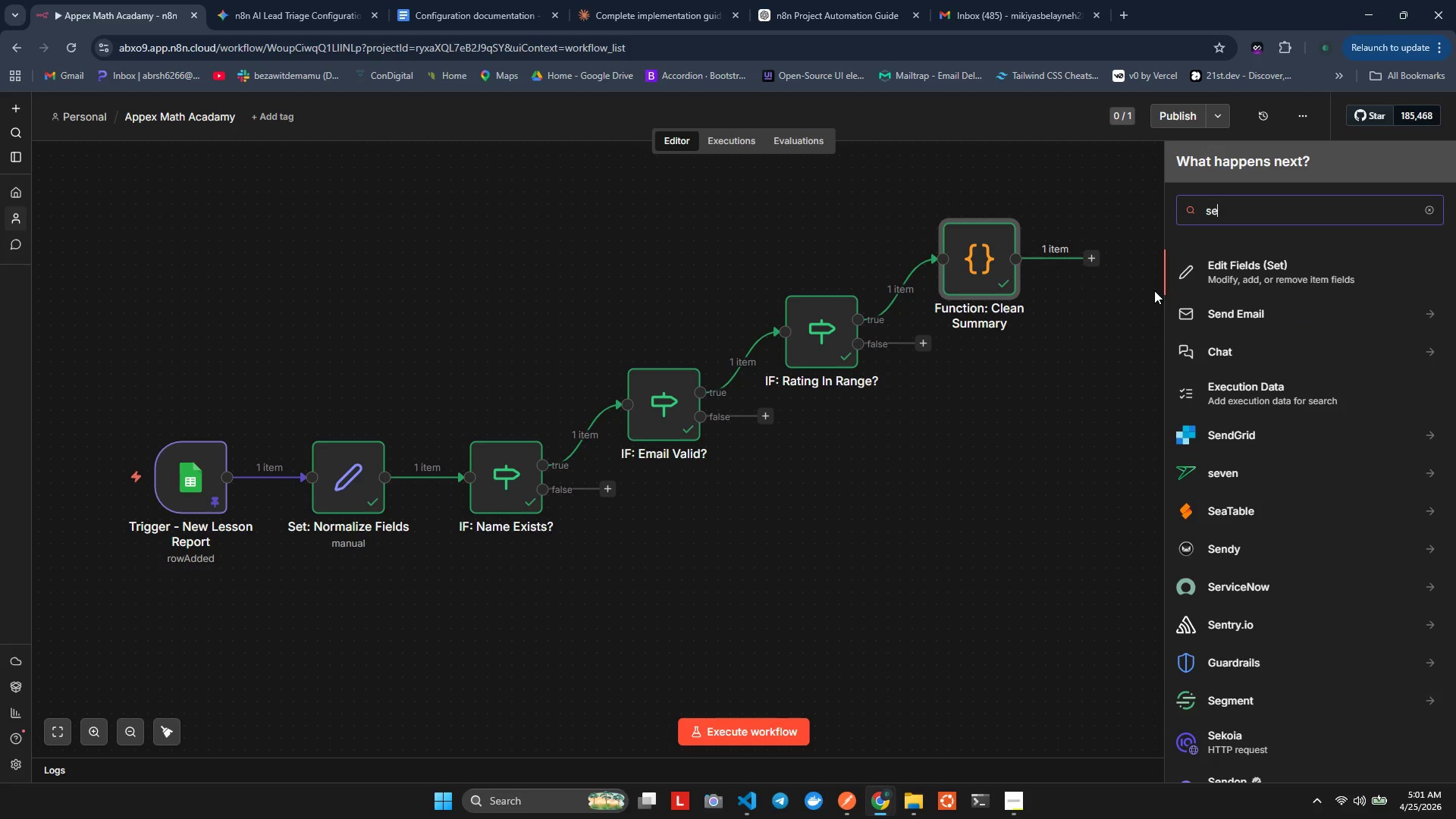 
key(E)
 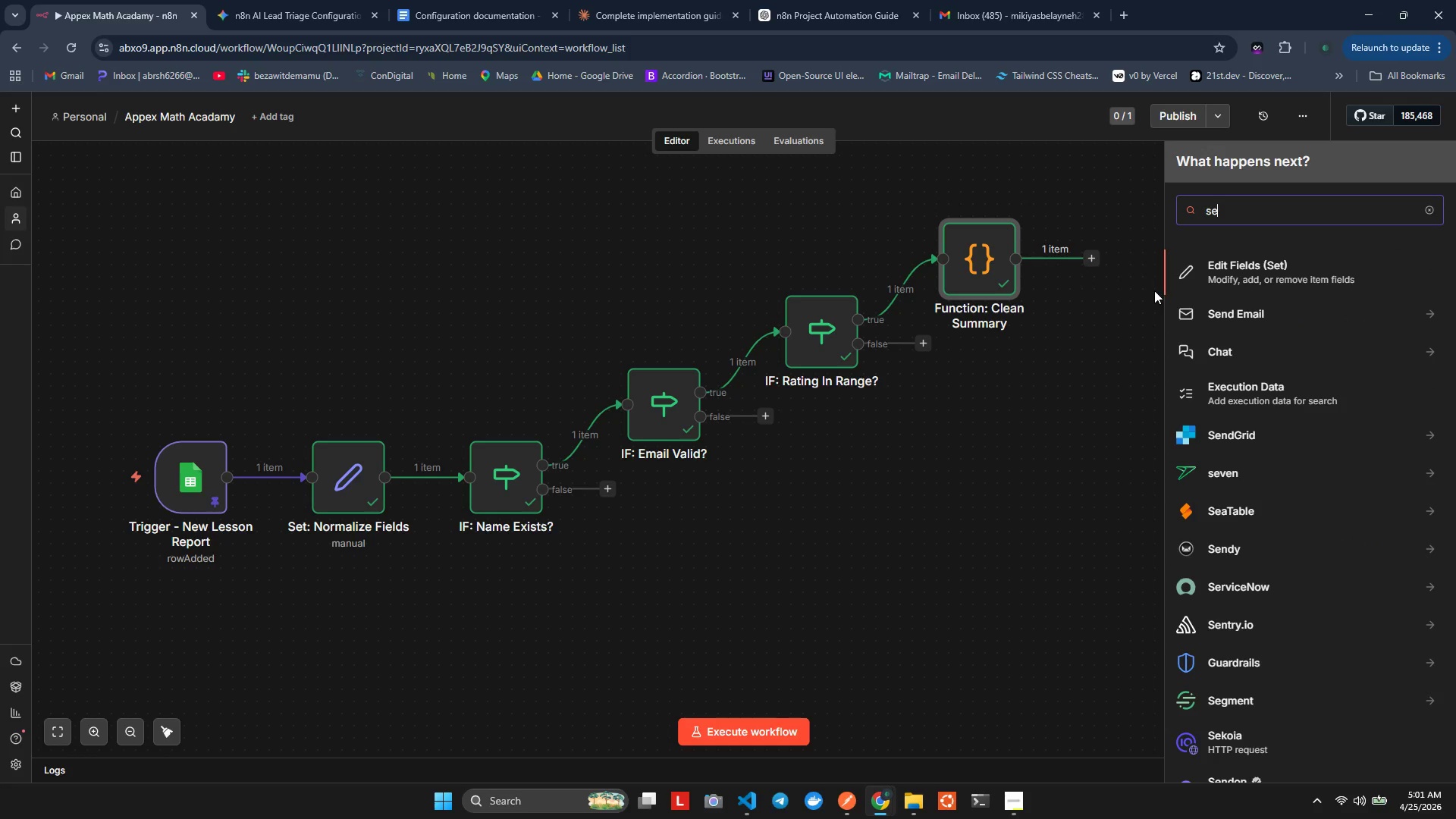 
left_click([1198, 276])
 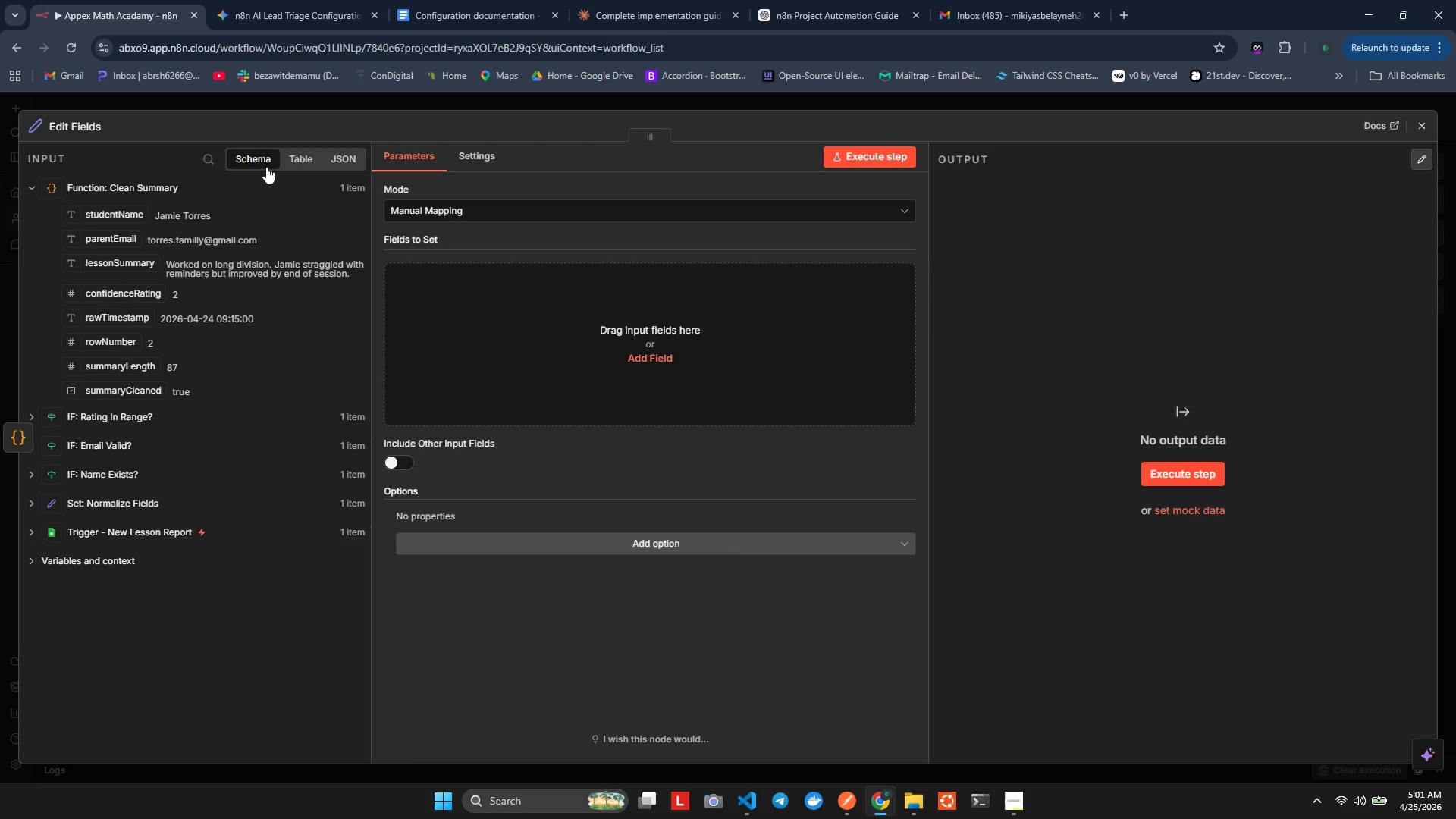 
wait(12.33)
 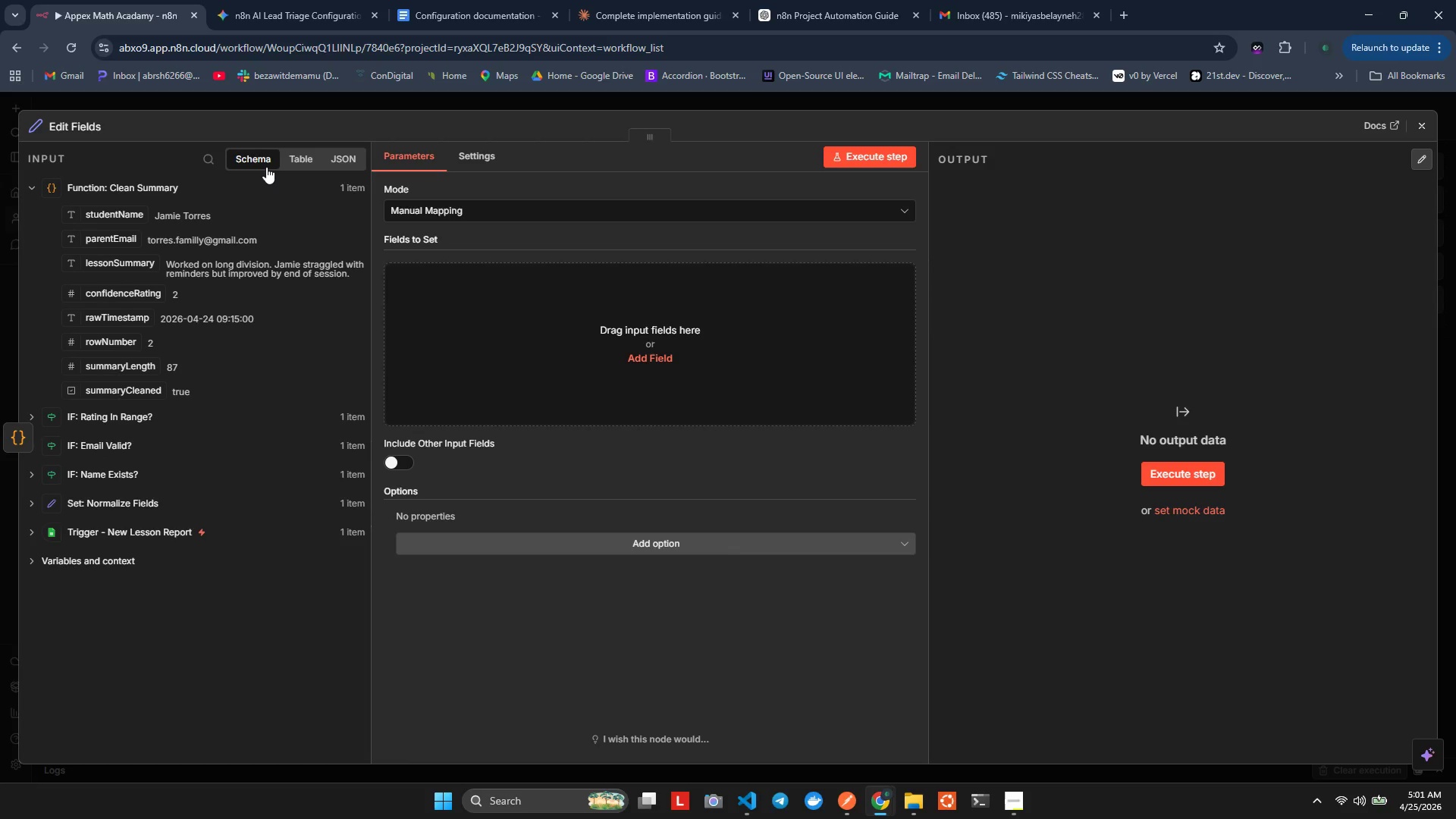 
left_click([534, 334])
 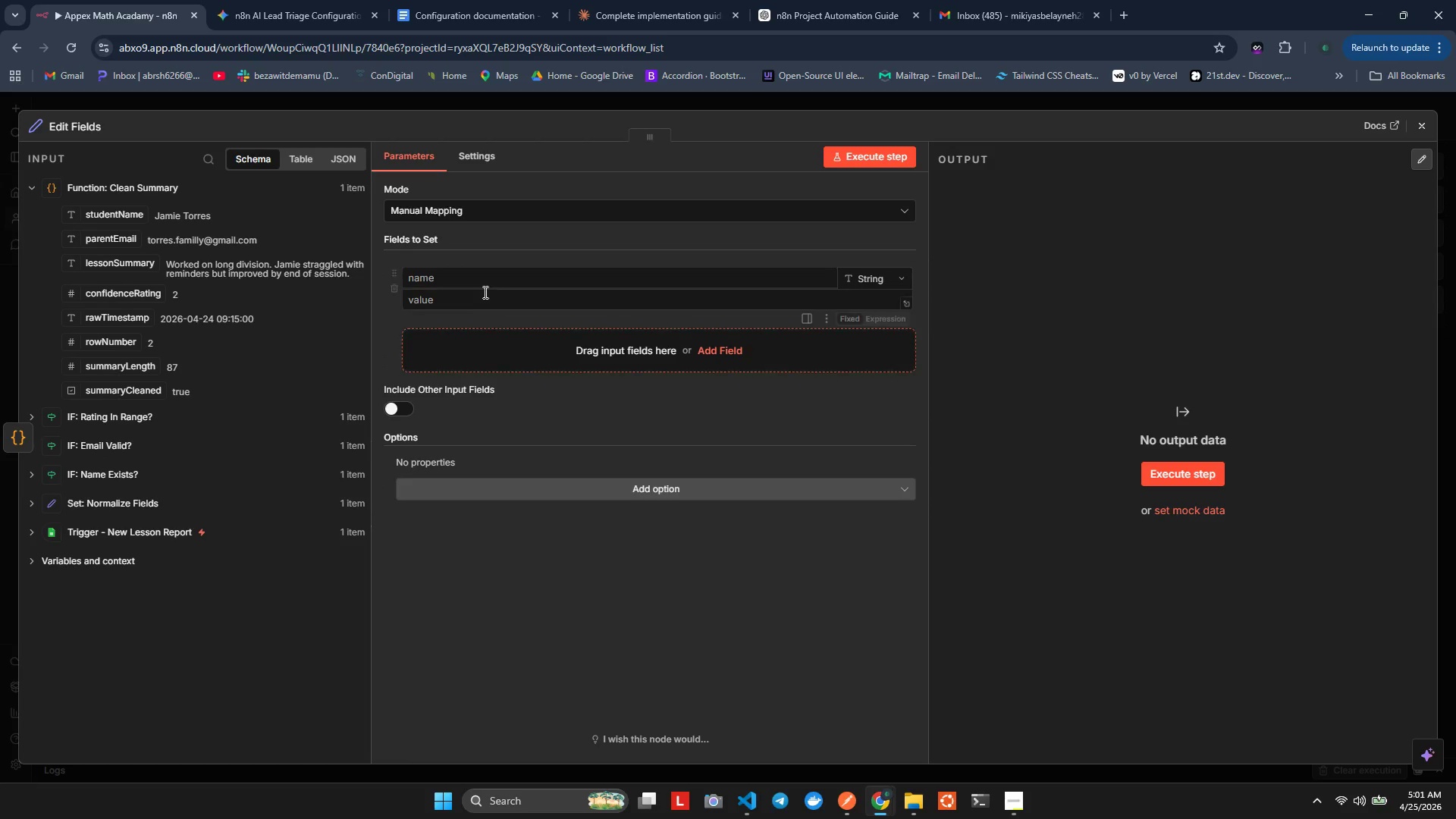 
left_click([482, 288])
 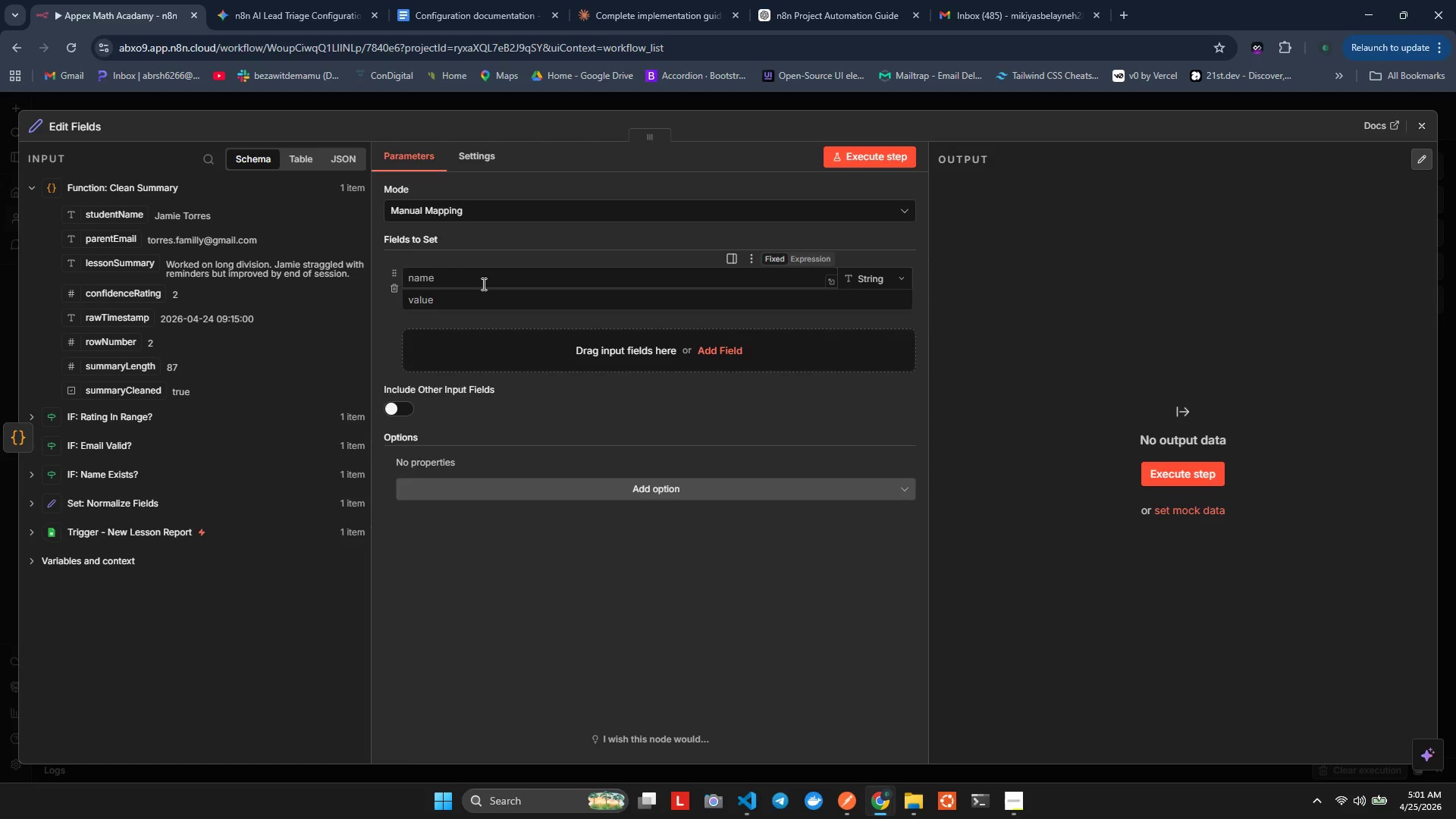 
left_click([483, 283])
 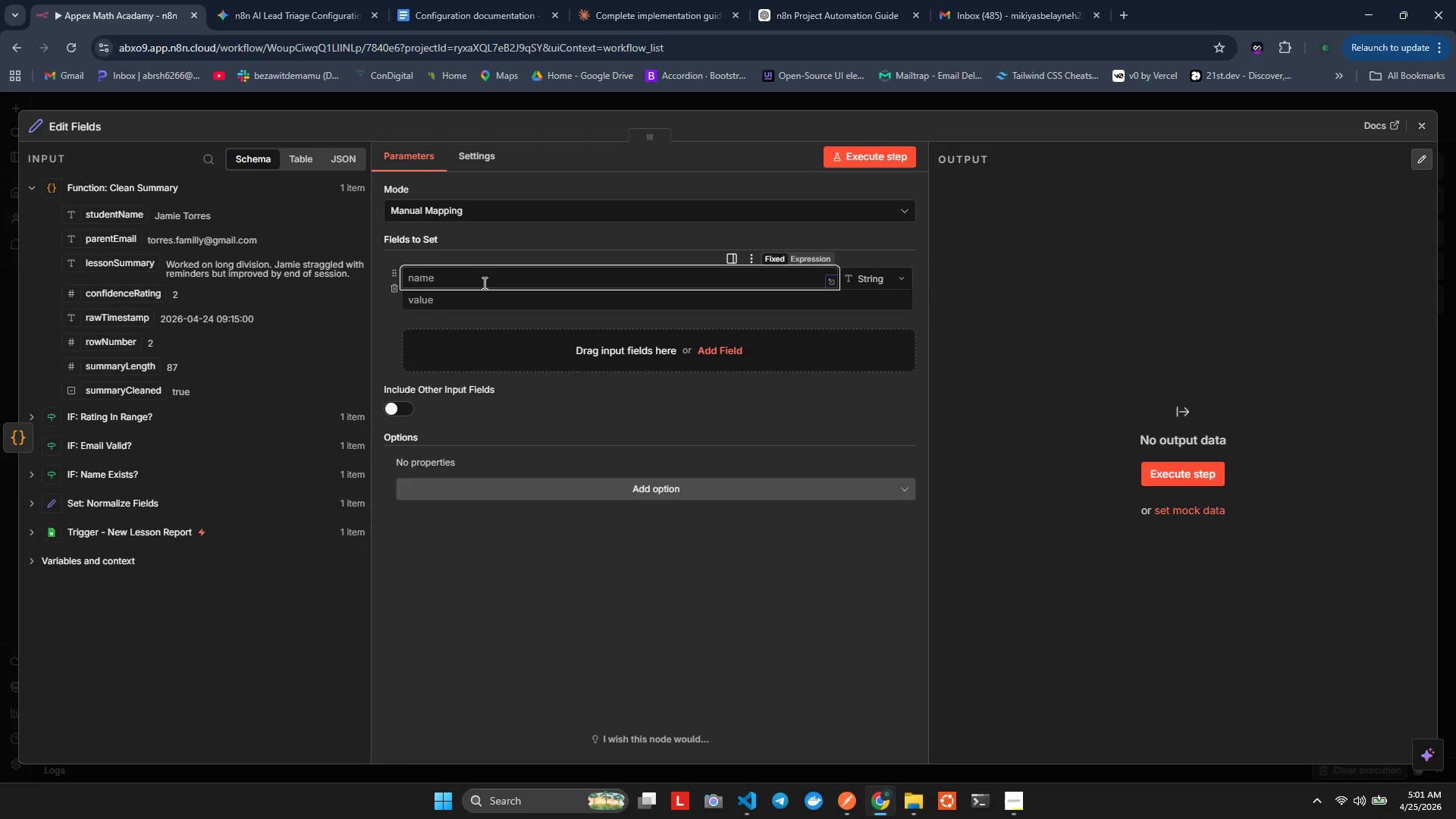 
type(submissionTmestamp)
 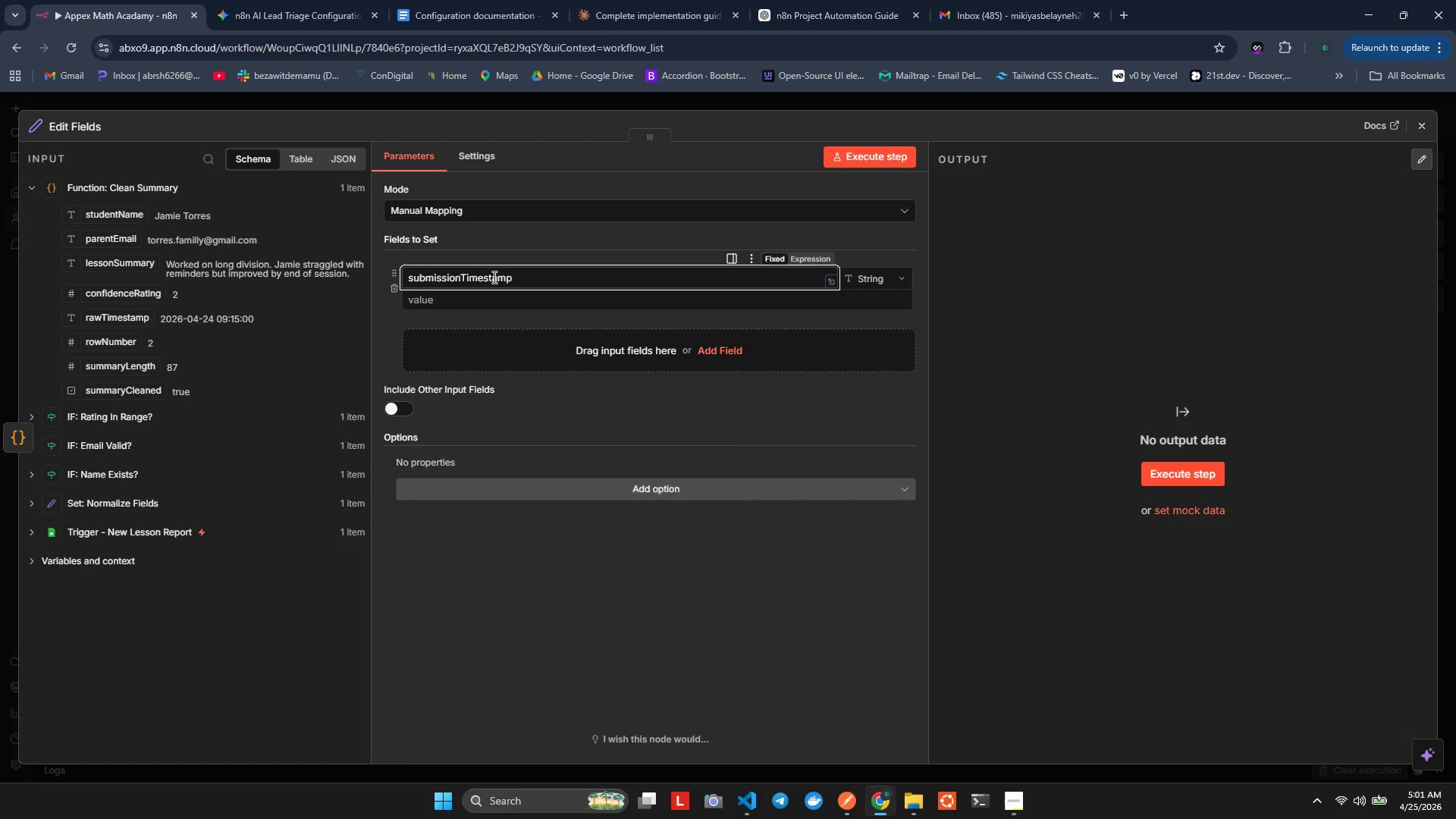 
key(Shift+BracketLeft)
 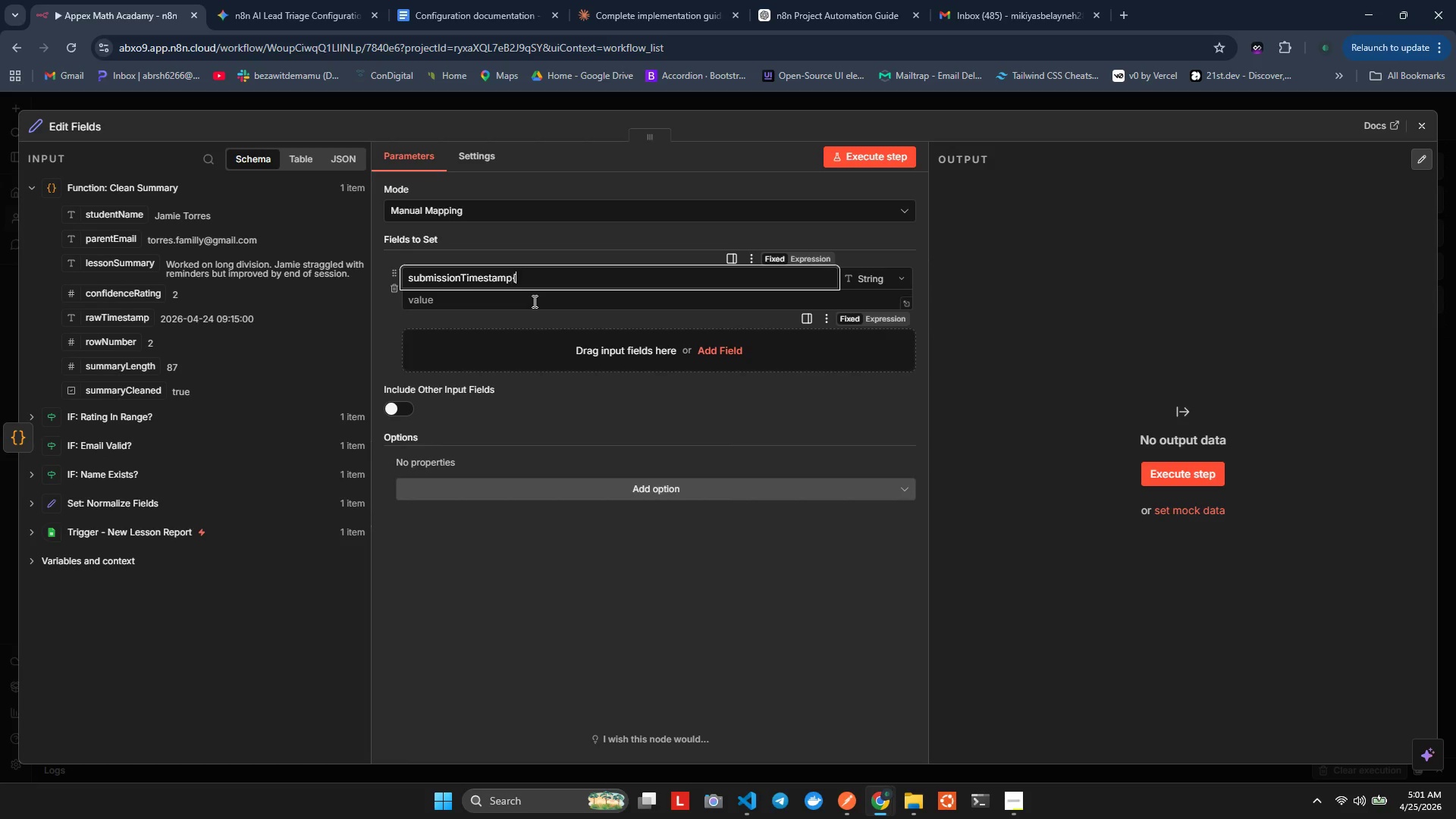 
key(Shift+BracketLeft)
 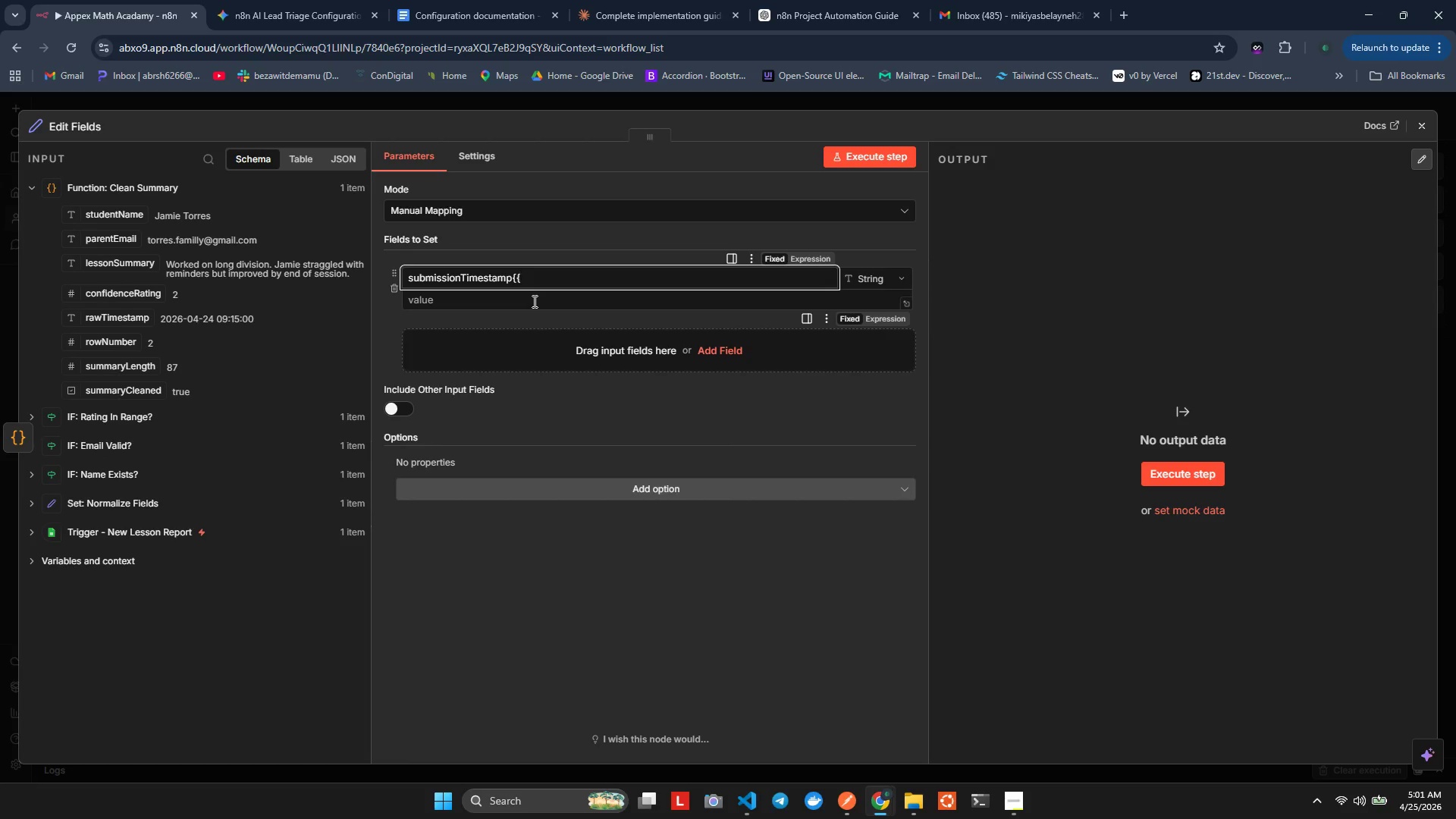 
key(Control+Z)
 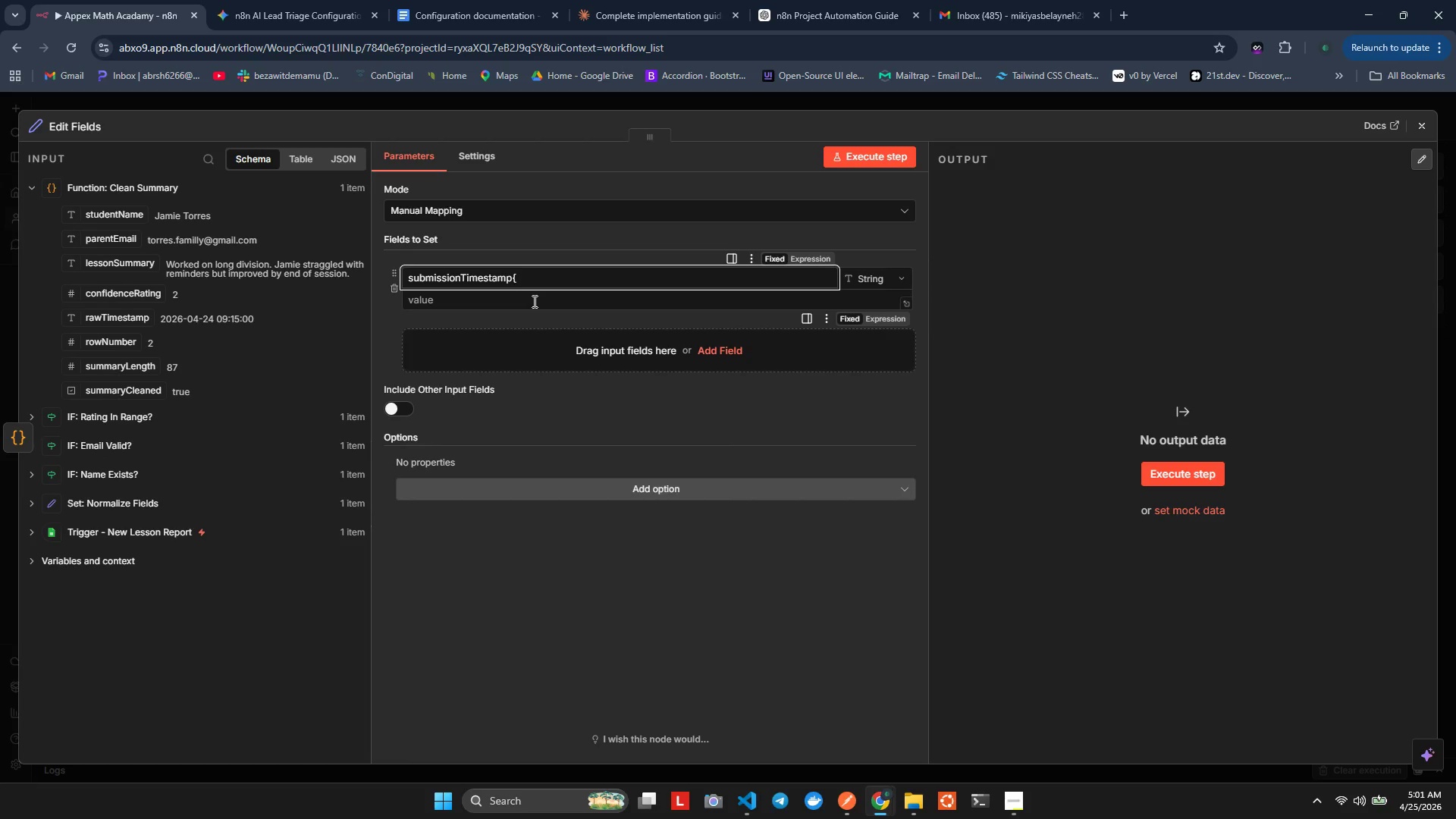 
key(Control+Z)
 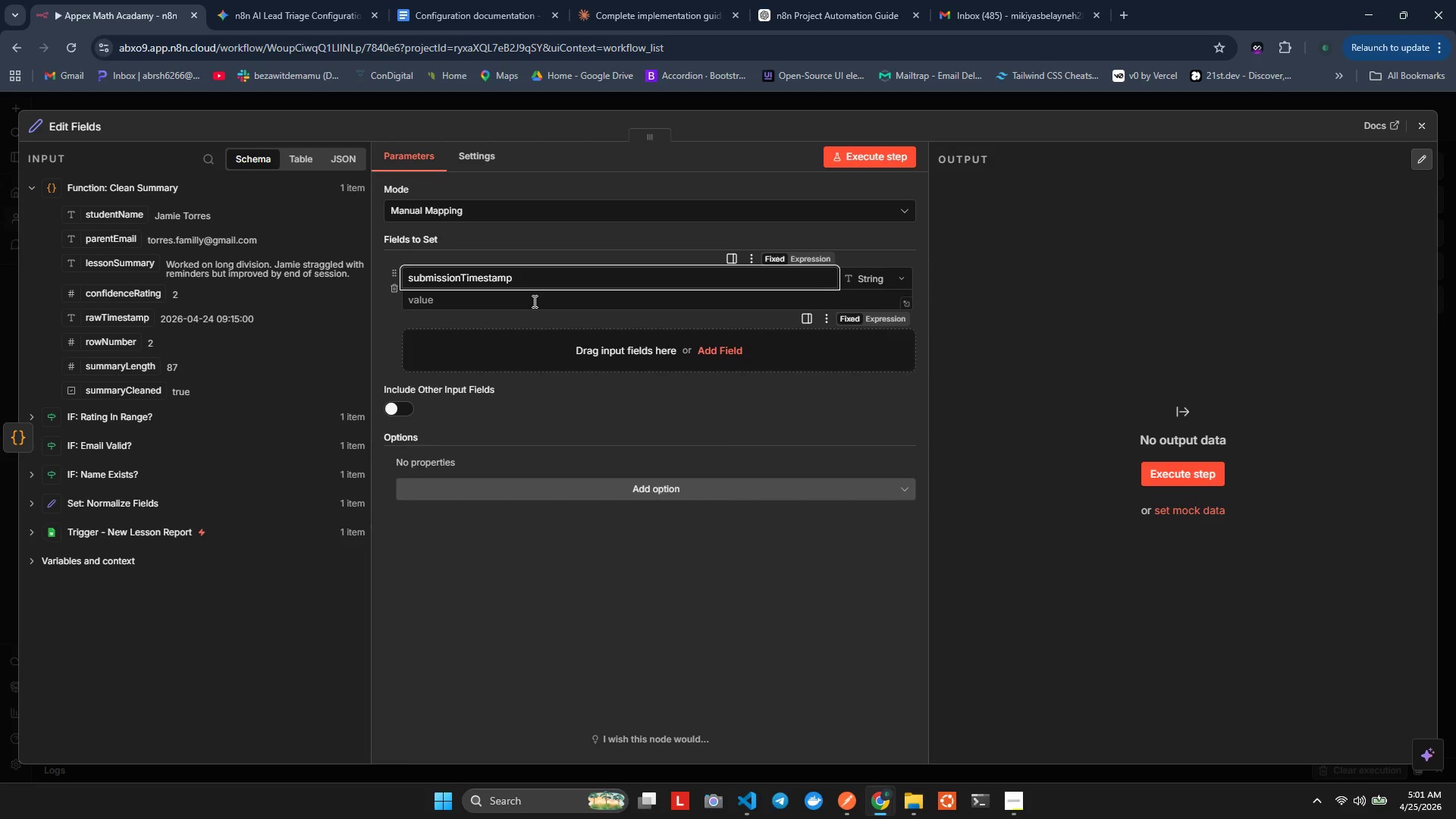 
left_click([533, 301])
 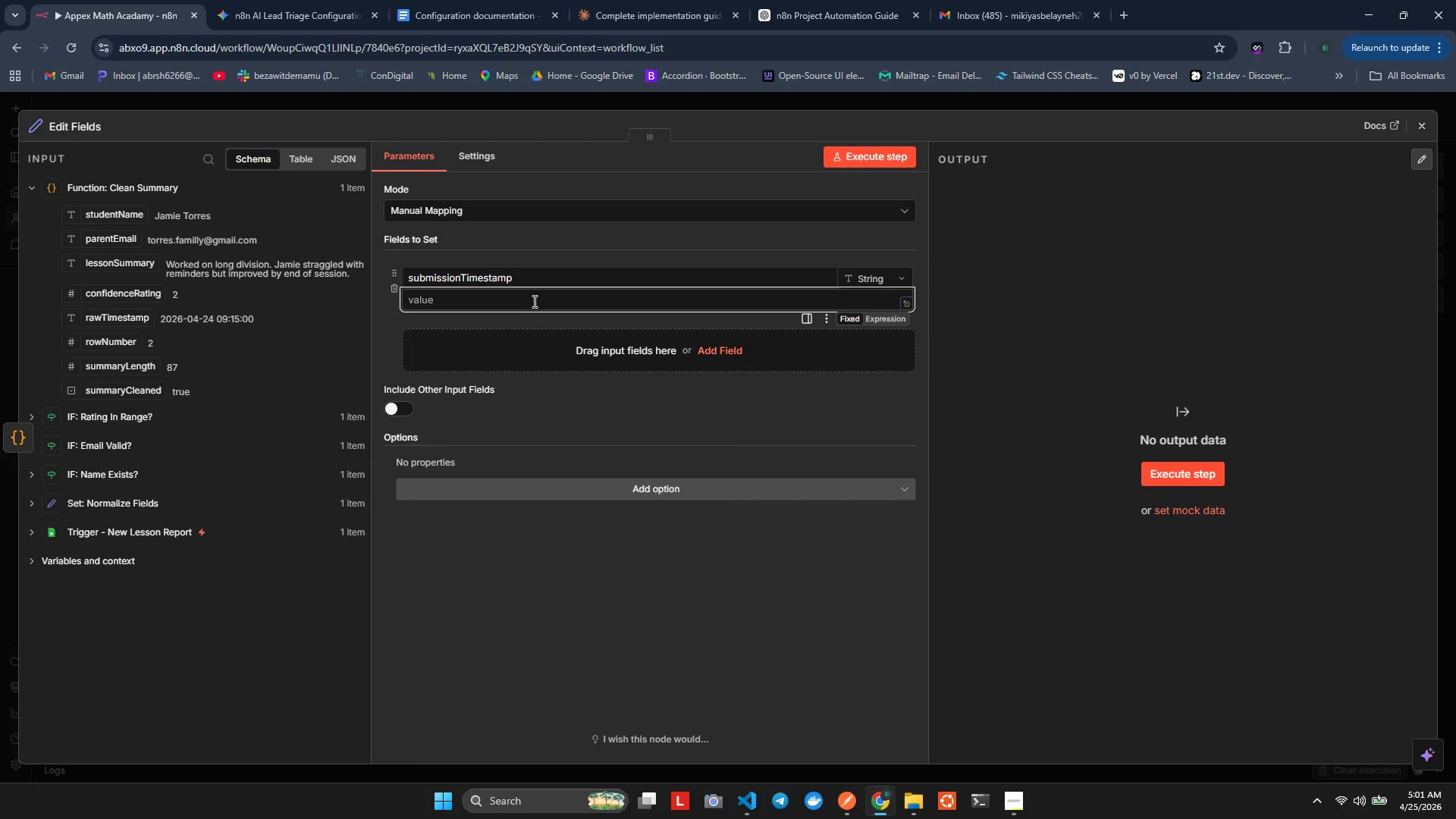 
key(Equal)
 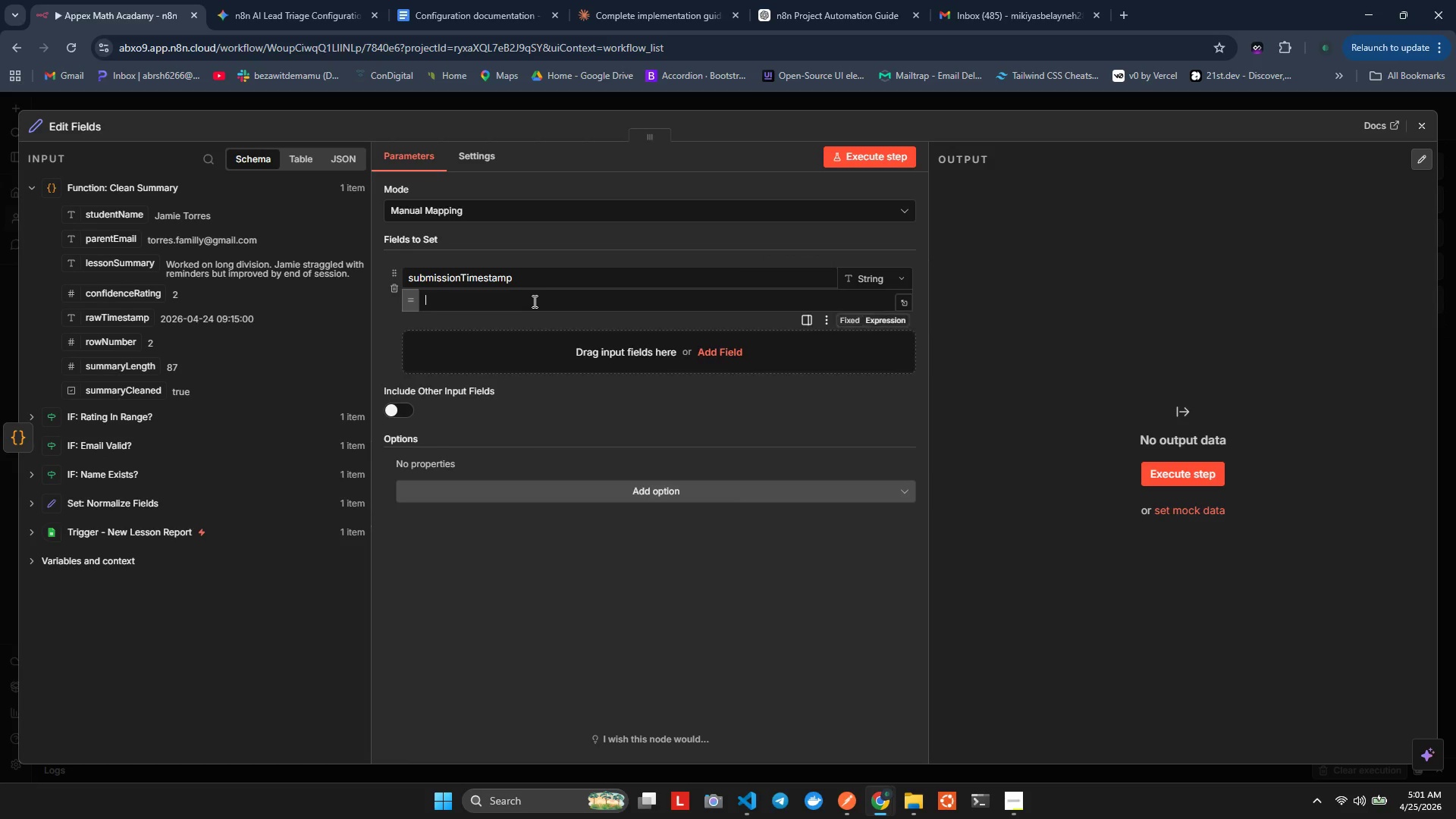 
key(Shift+BracketLeft)
 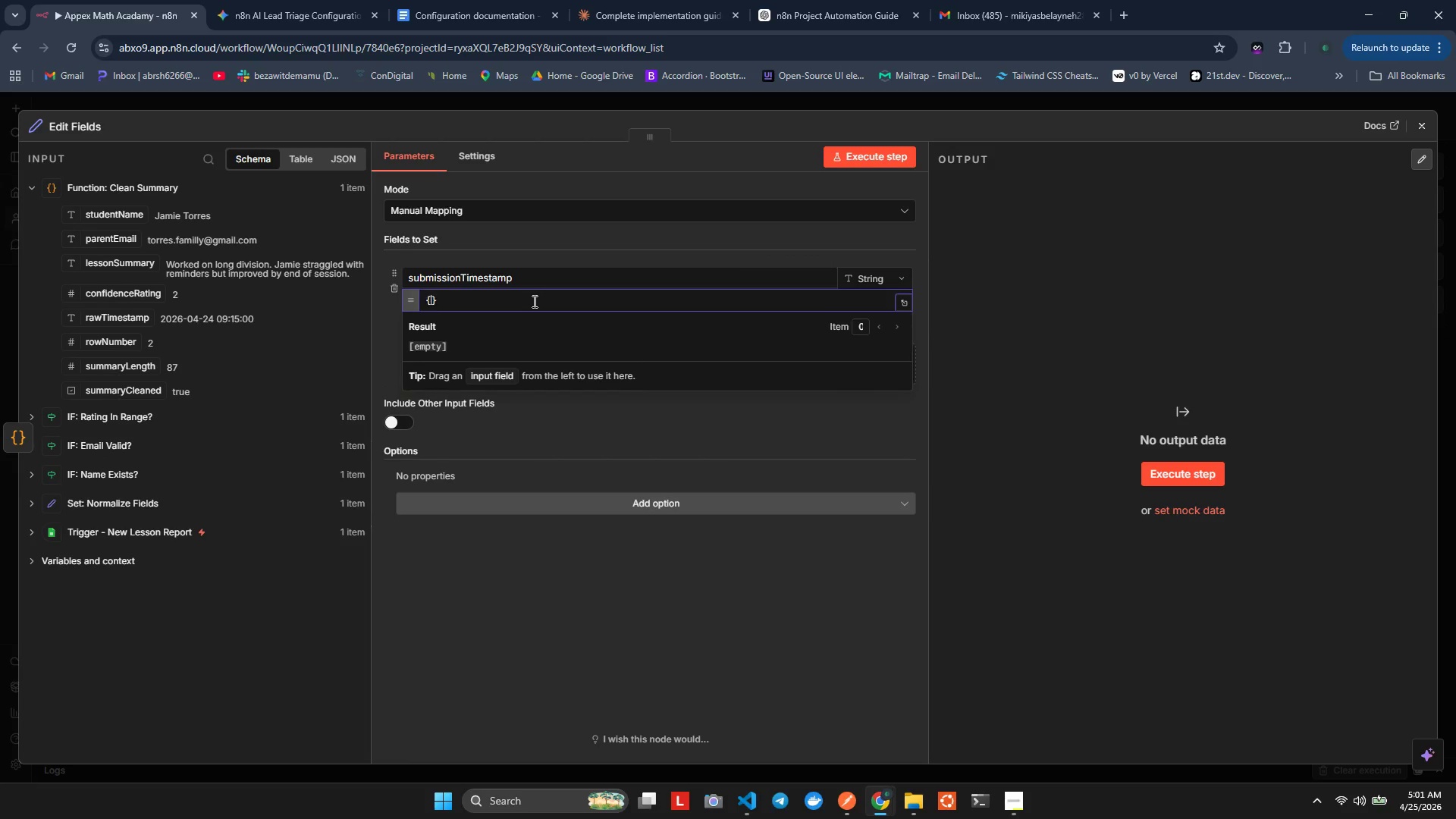 
key(Shift+BracketLeft)
 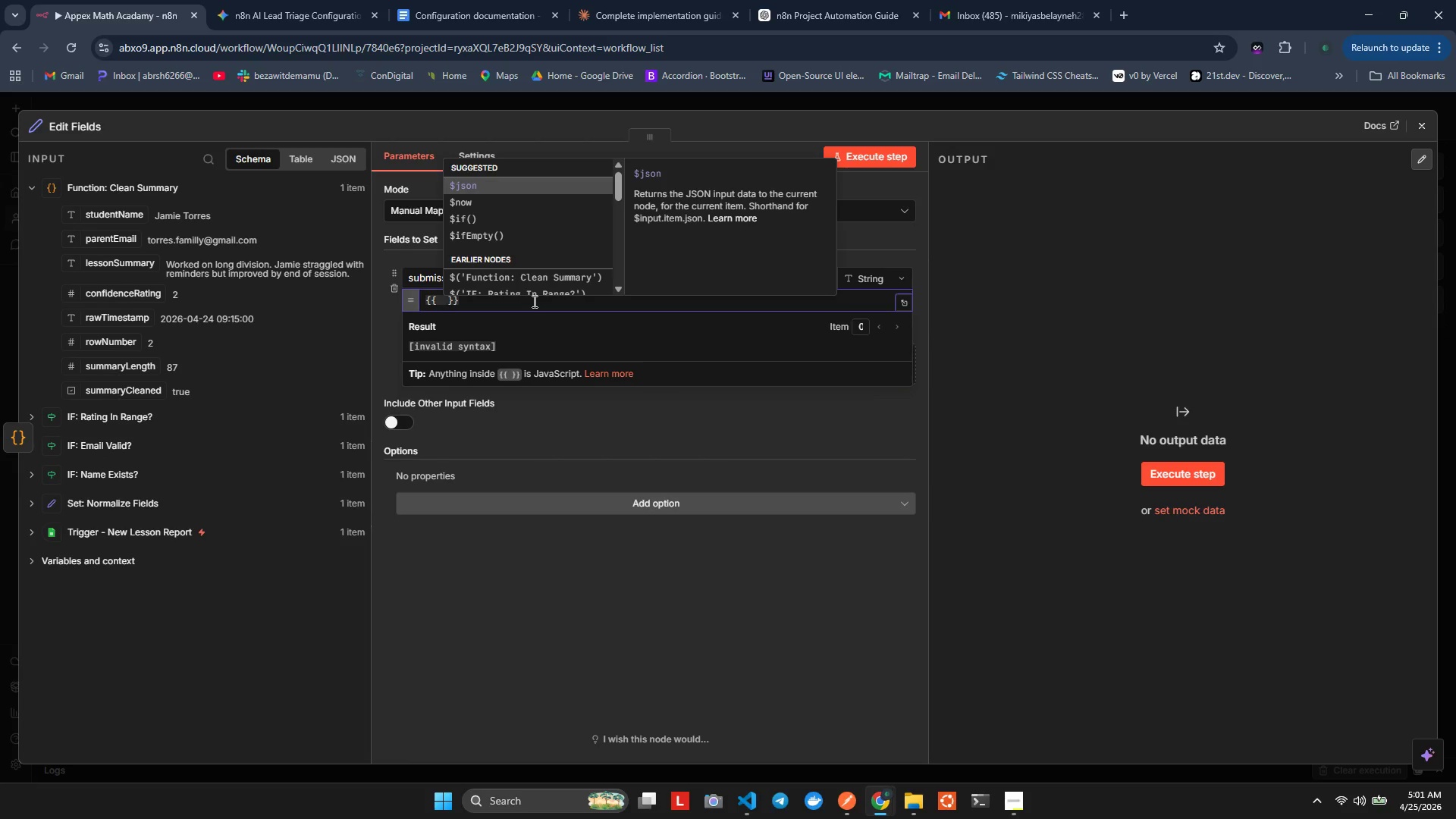 
type($now)
 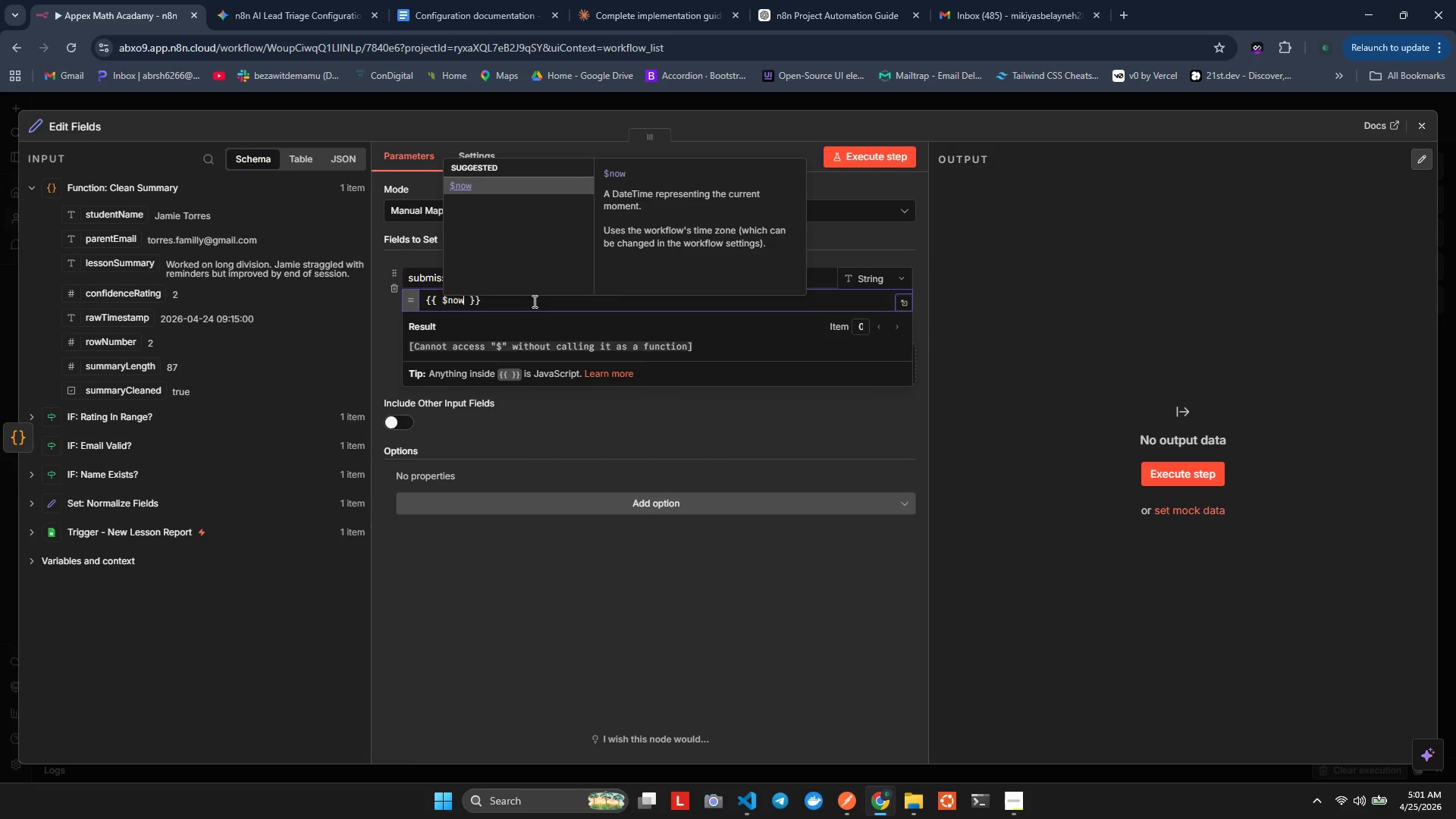 
key(Enter)
 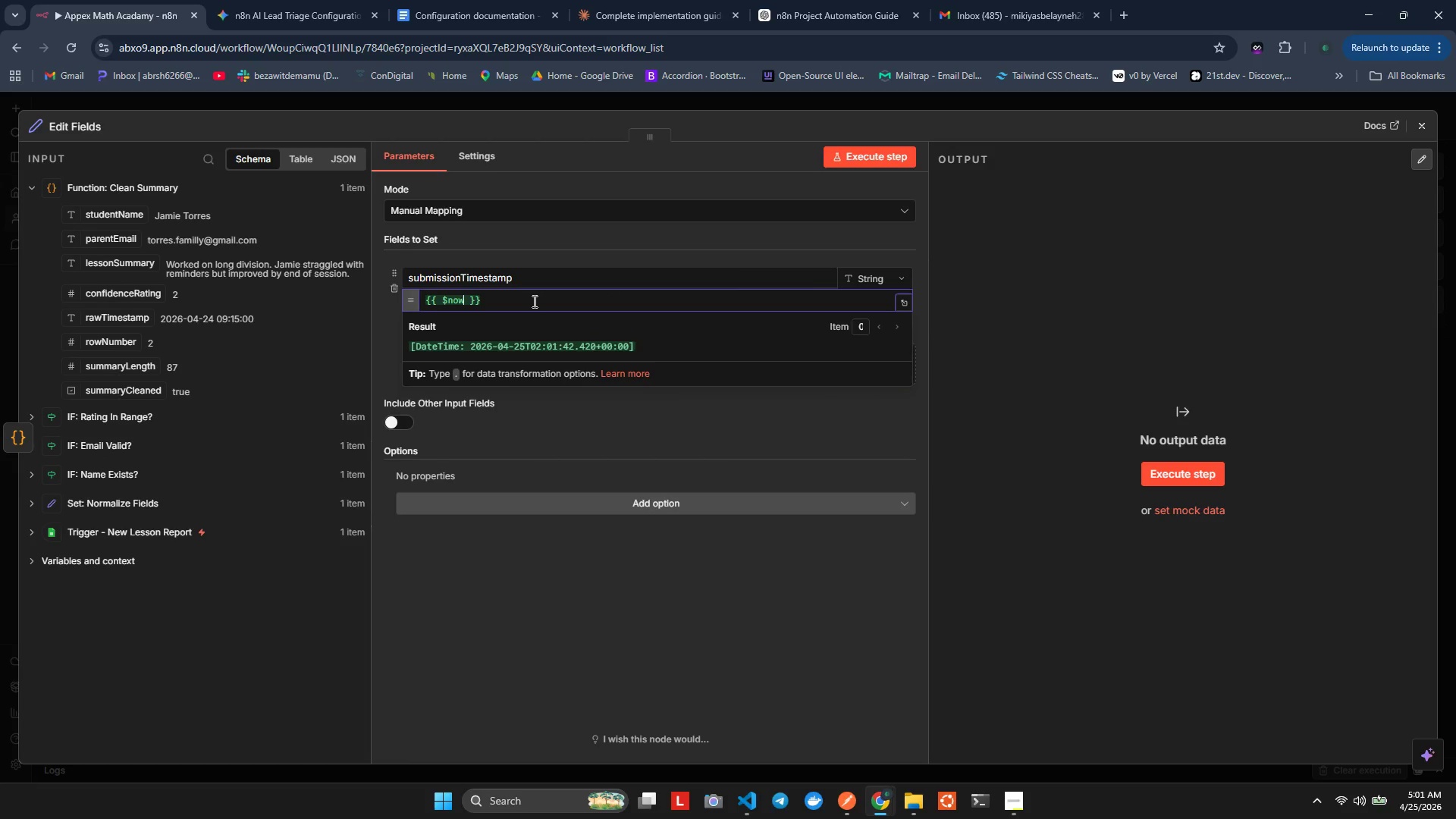 
type(.toIS)
 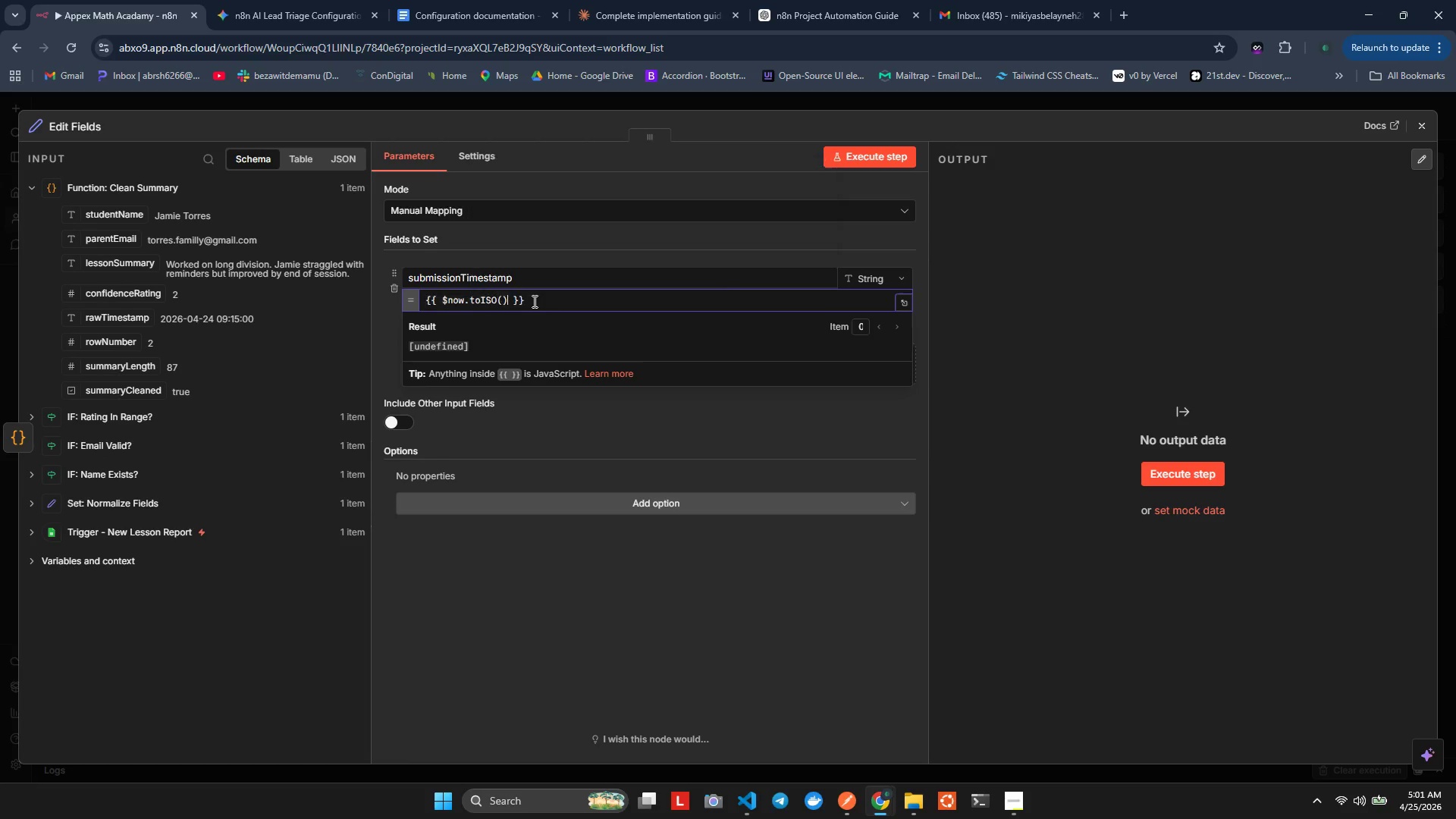 
 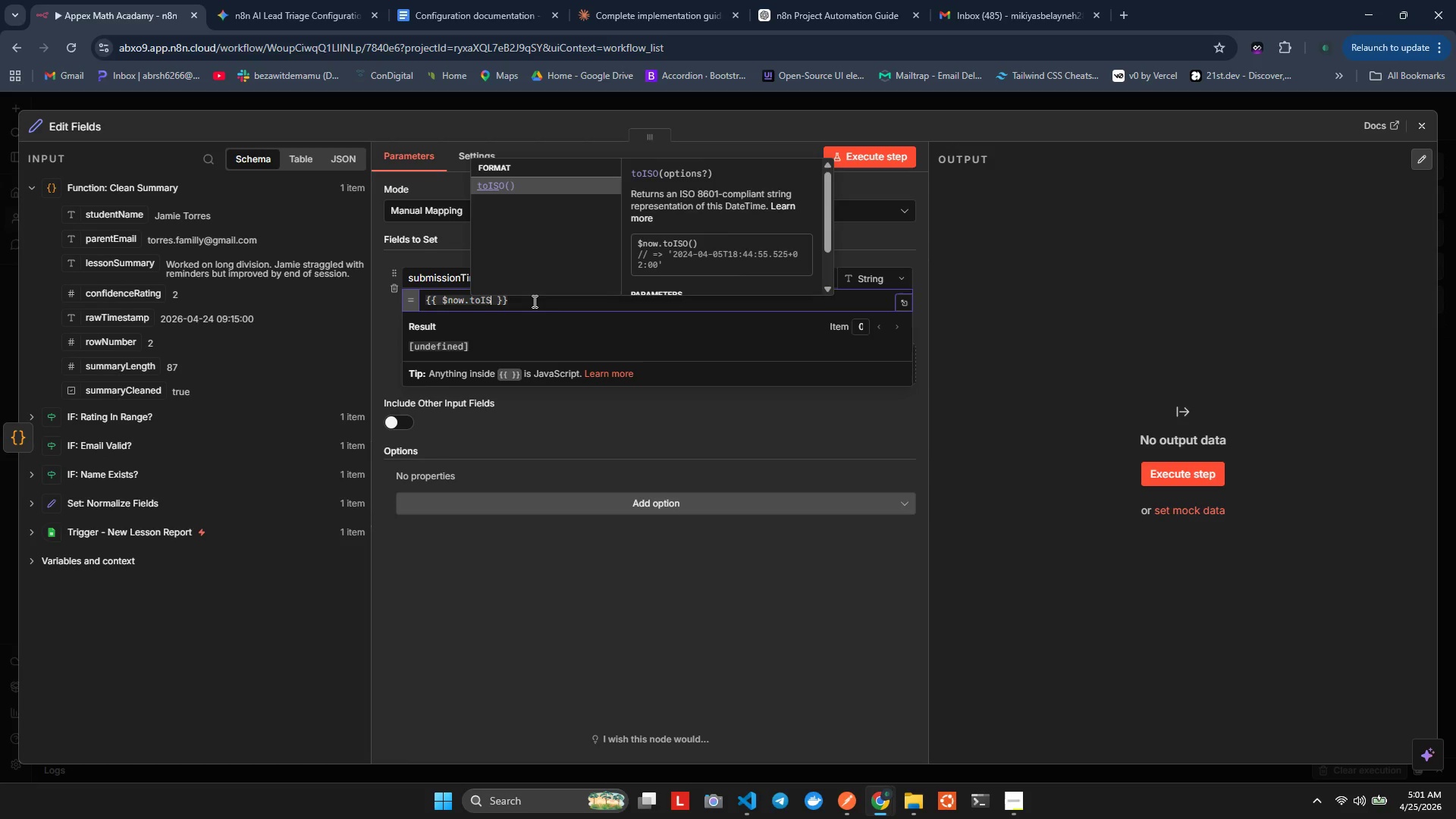 
key(Enter)
 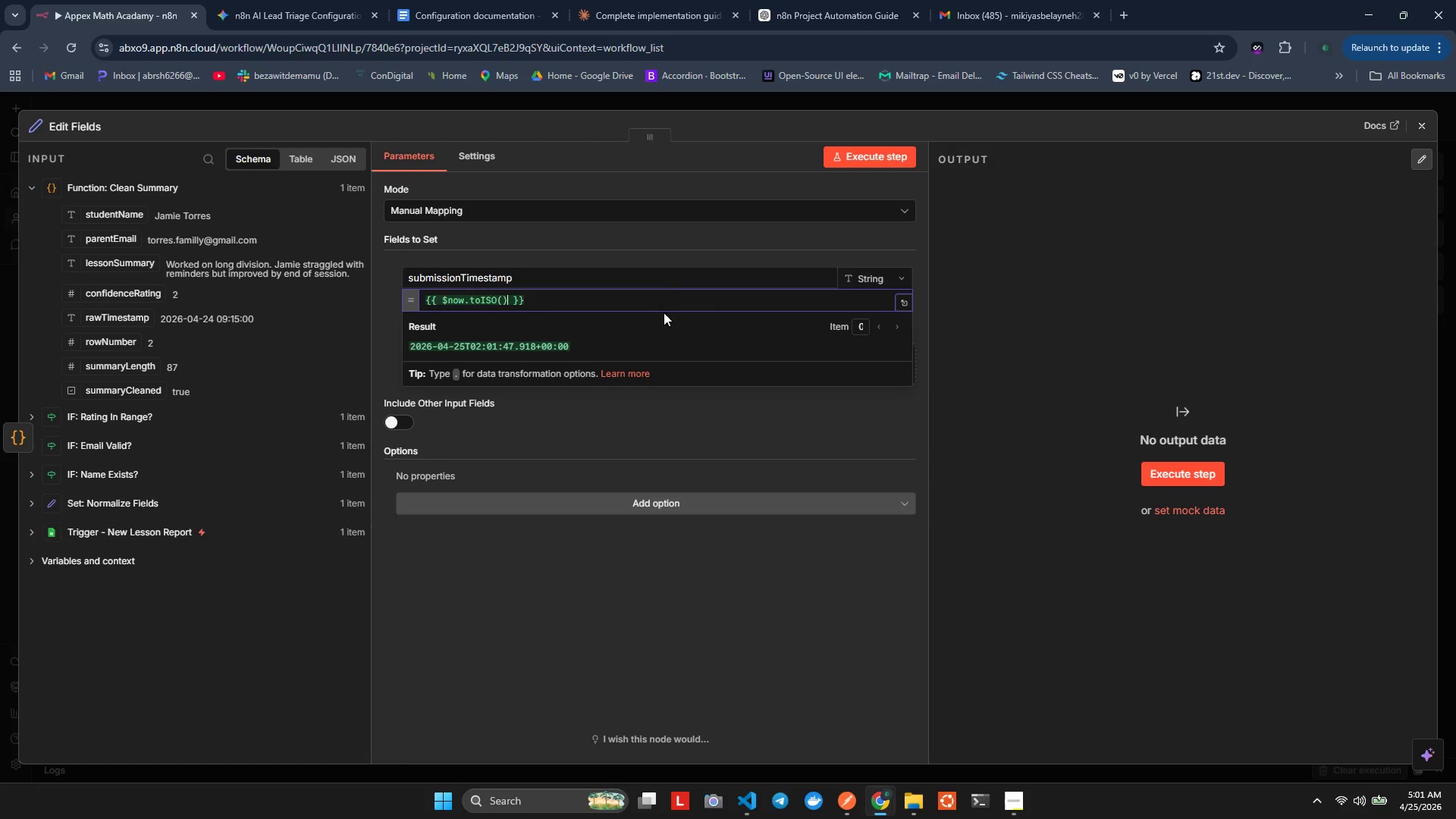 
left_click([682, 256])
 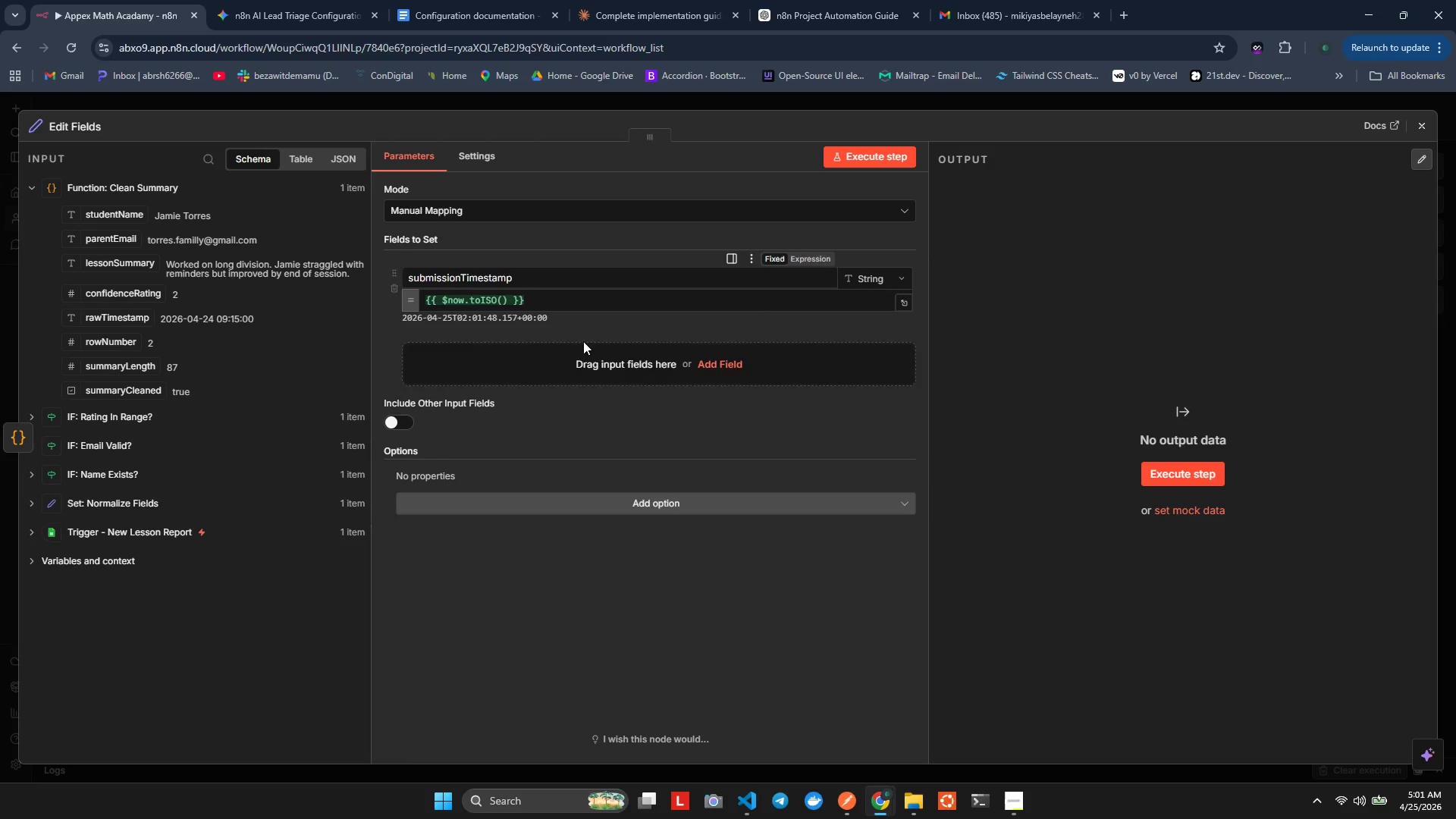 
left_click([570, 358])
 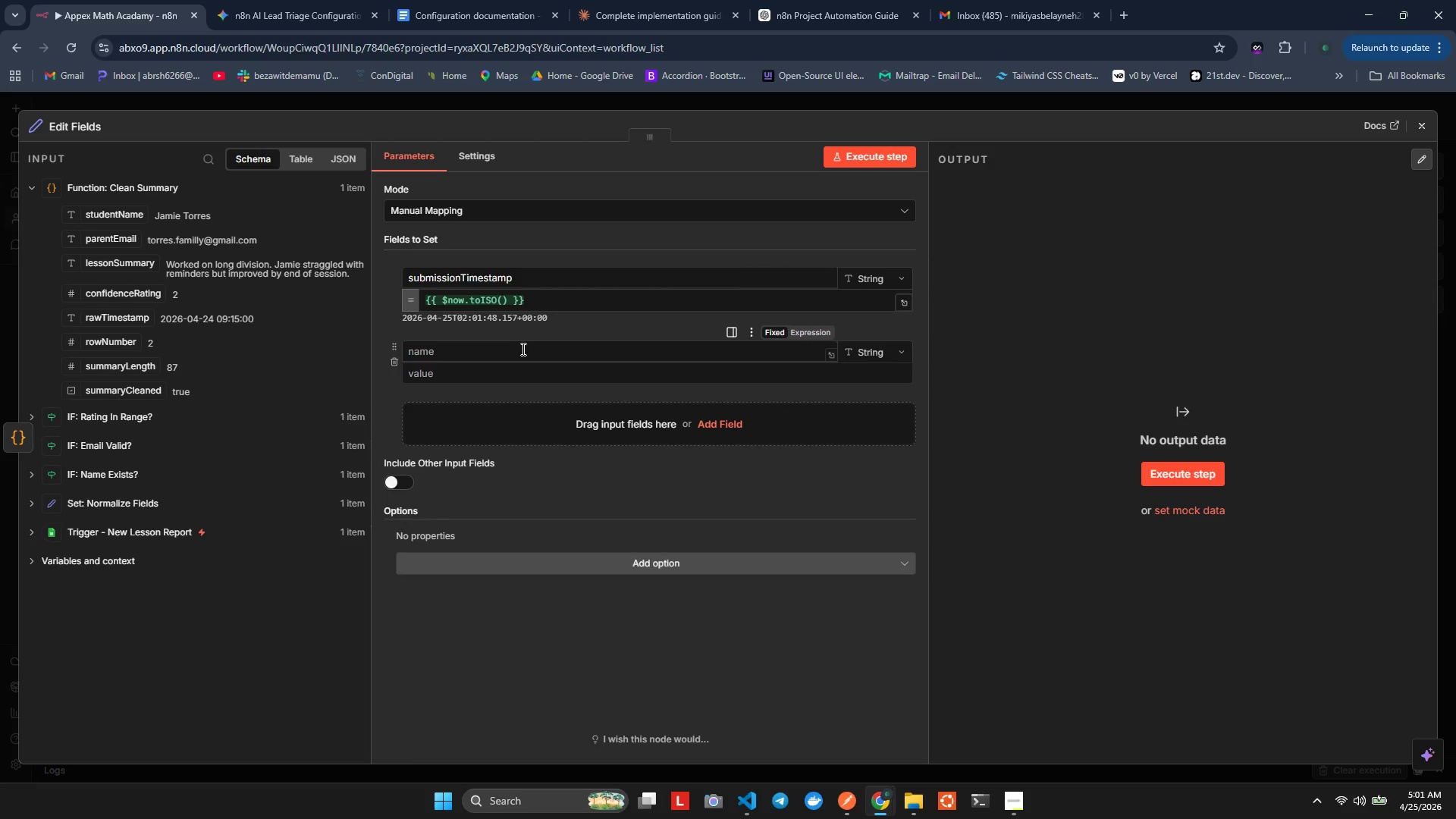 
left_click([516, 348])
 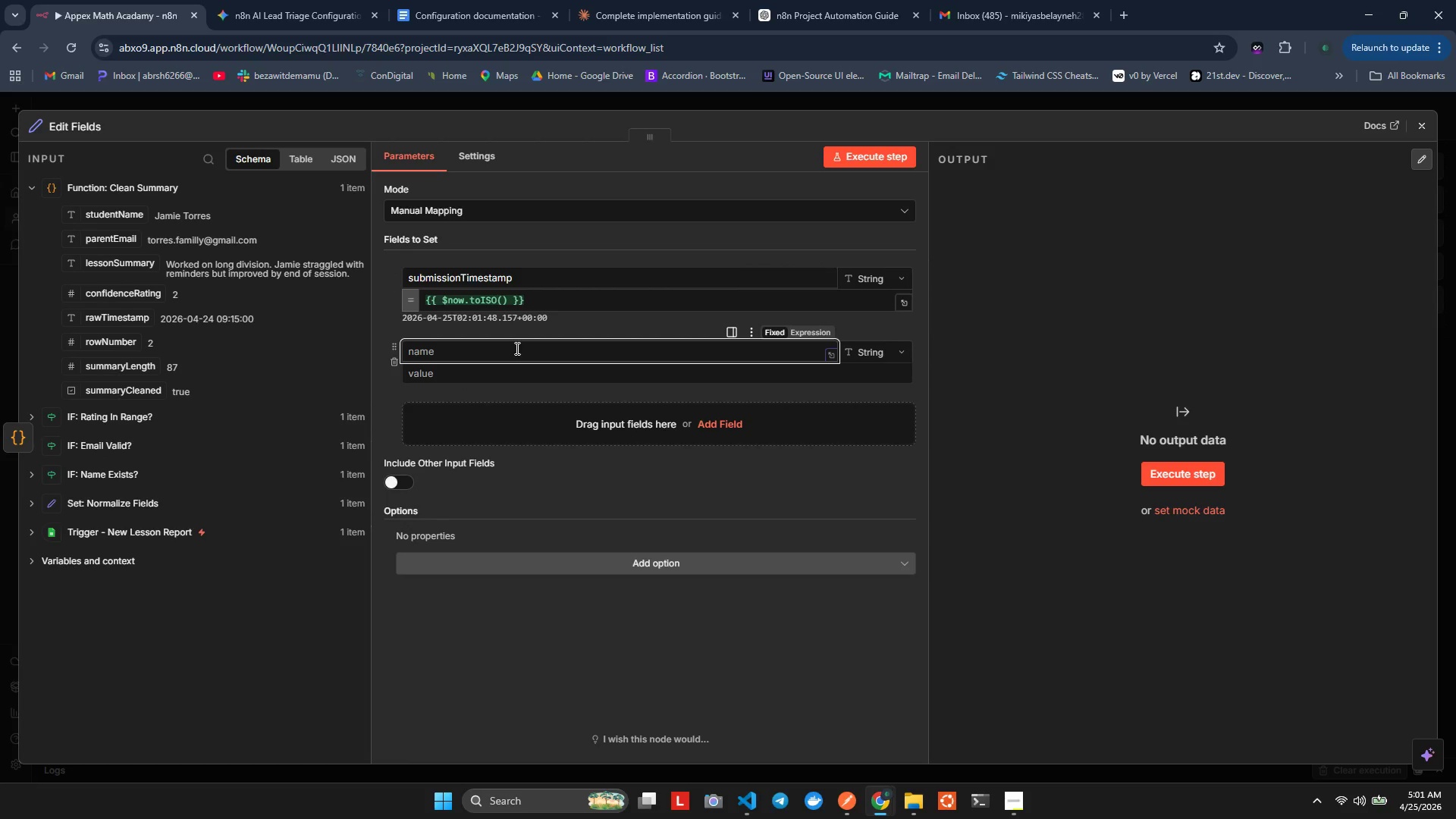 
type(sib)
key(Backspace)
key(Backspace)
type(ubmissionDate)
 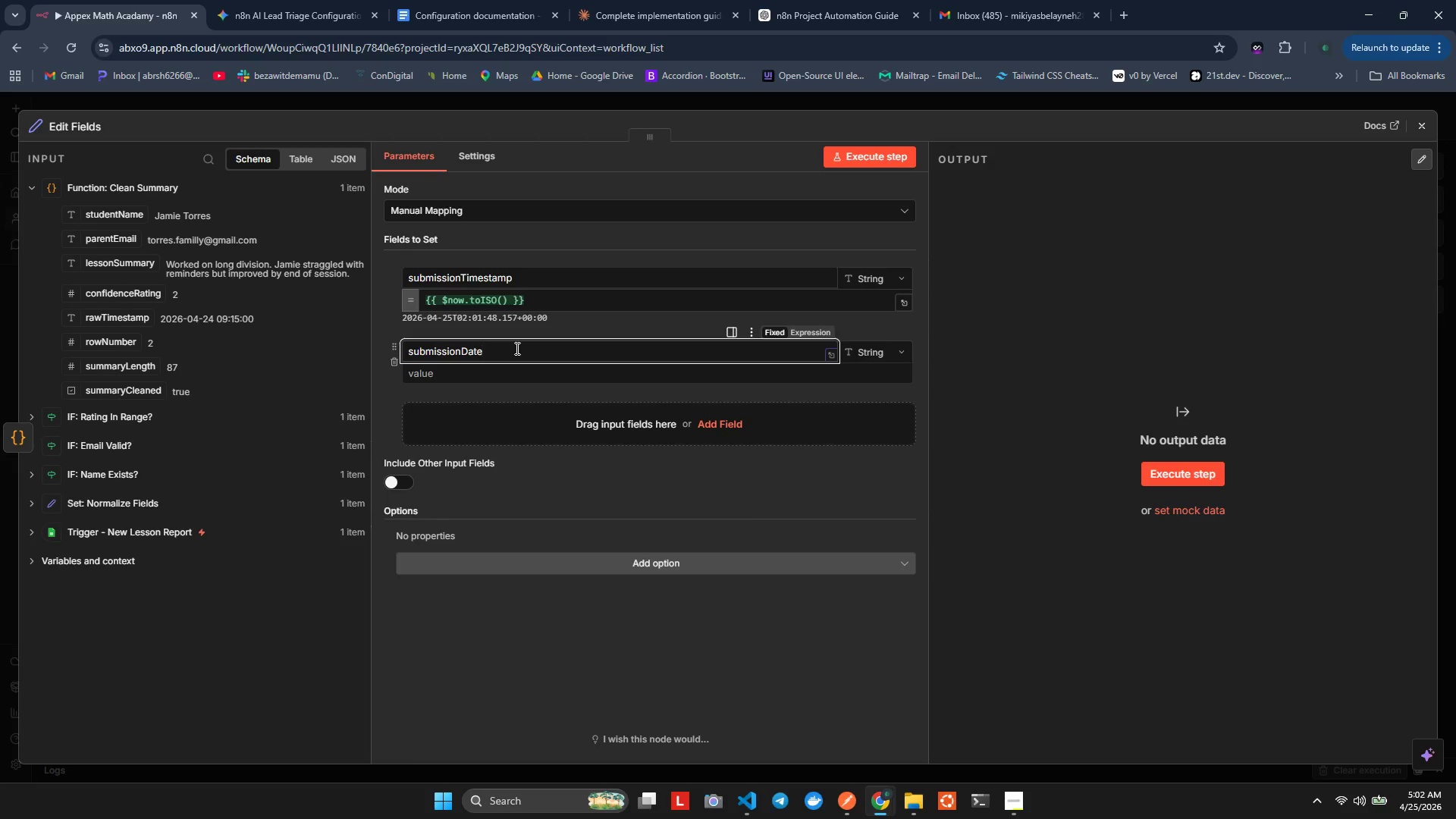 
left_click([500, 373])
 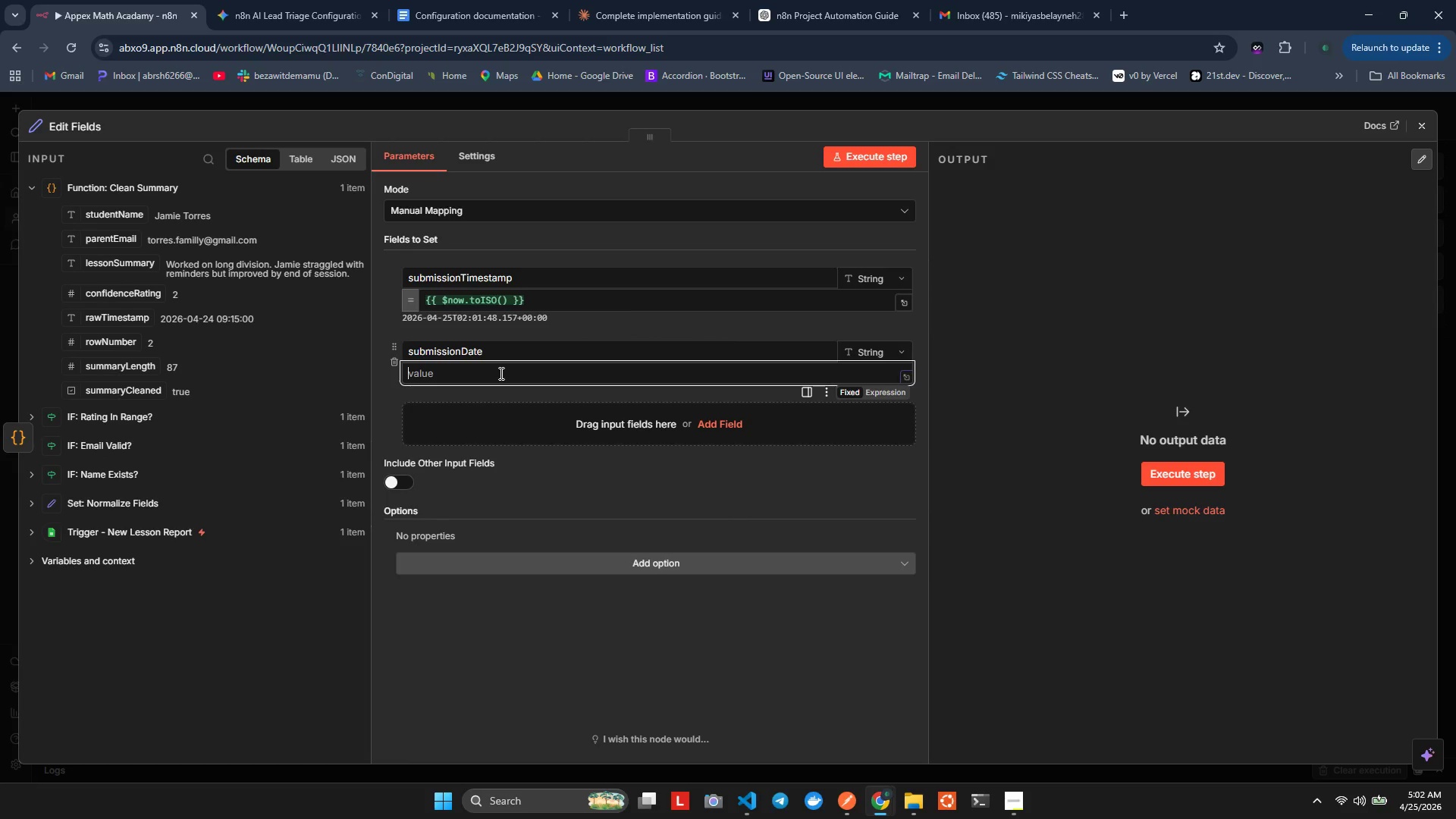 
type(={{$now.toFor)
key(Backspace)
key(Backspace)
key(Backspace)
 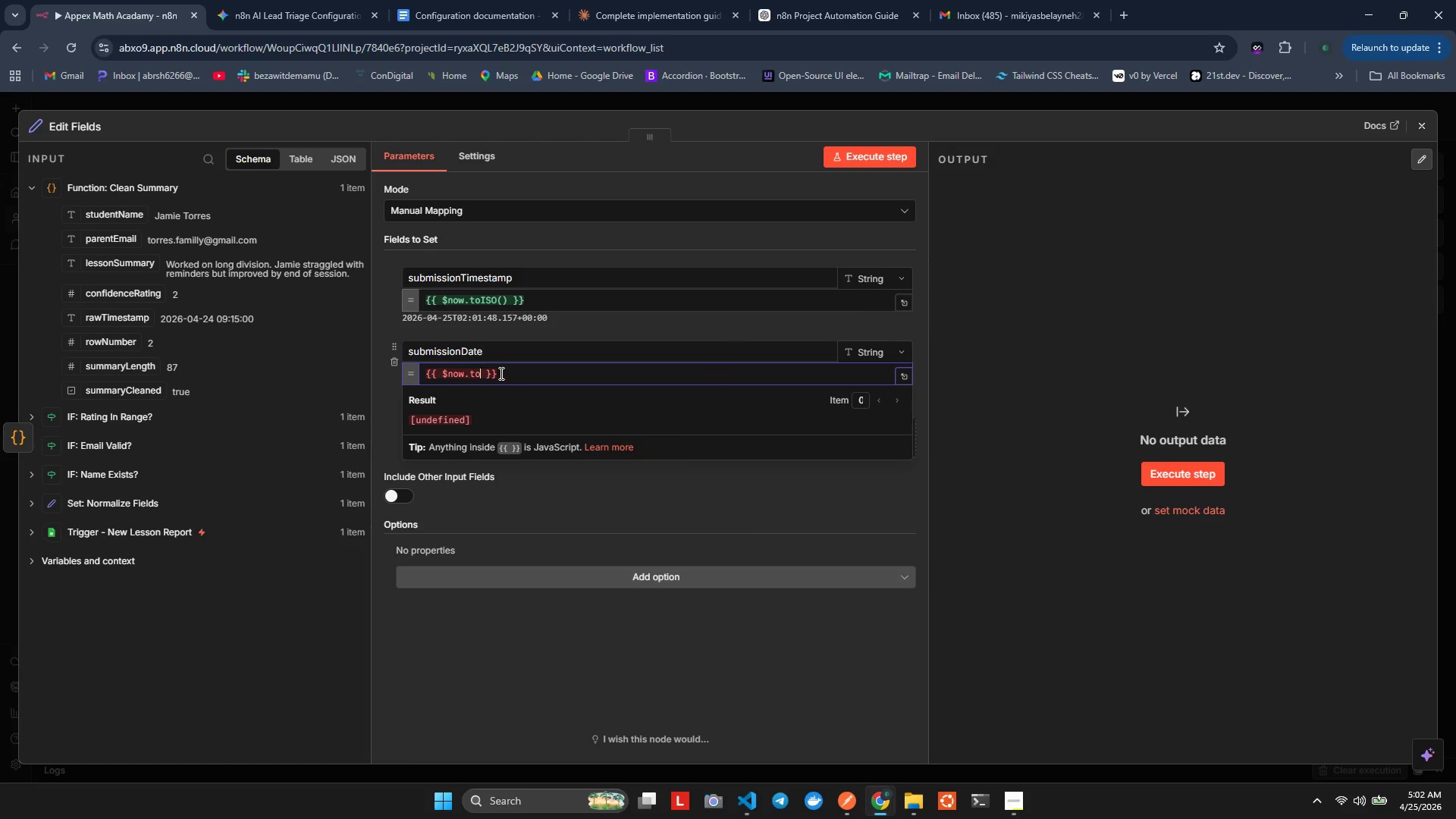 
key(Control+Space)
 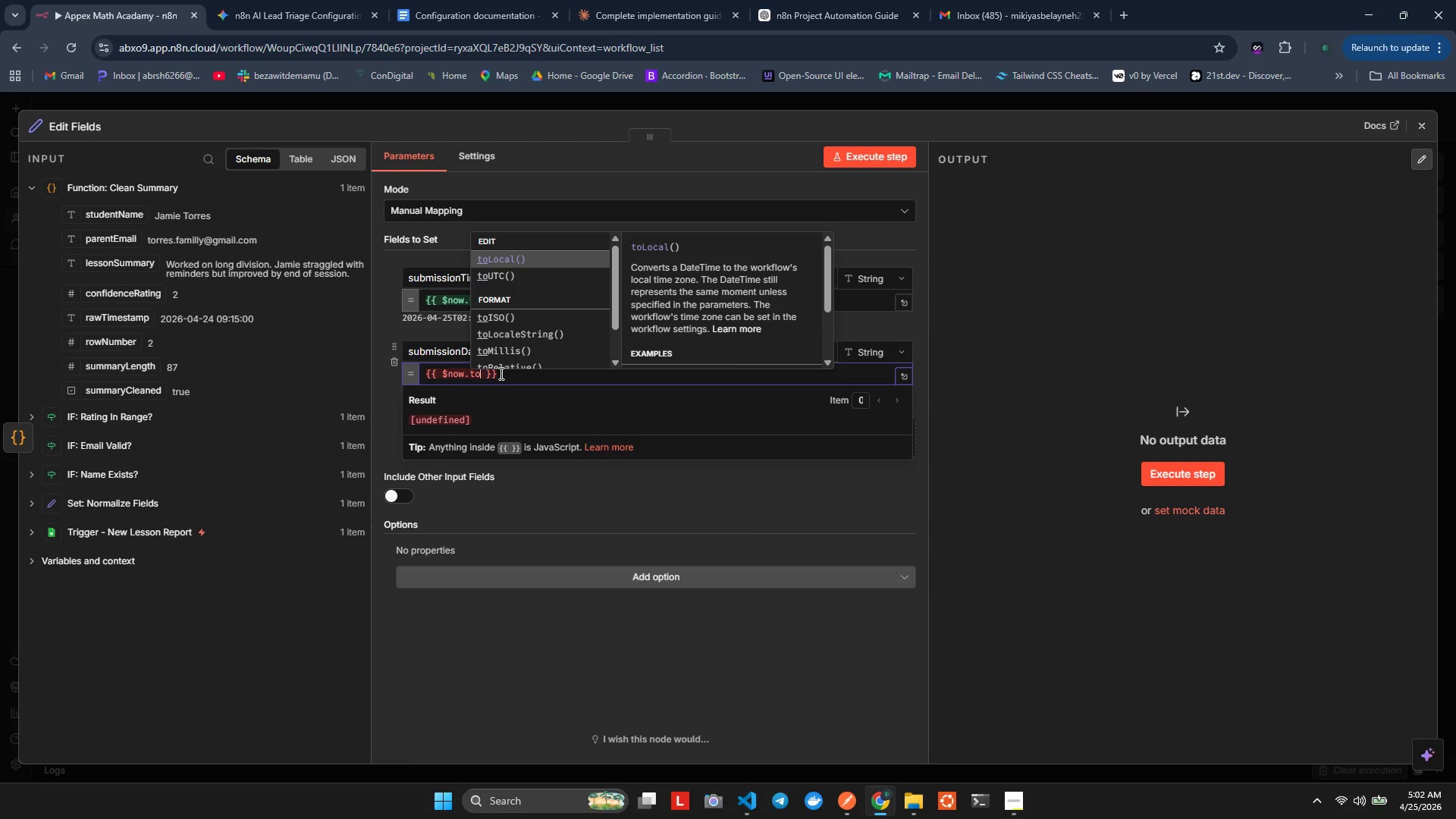 
wait(6.38)
 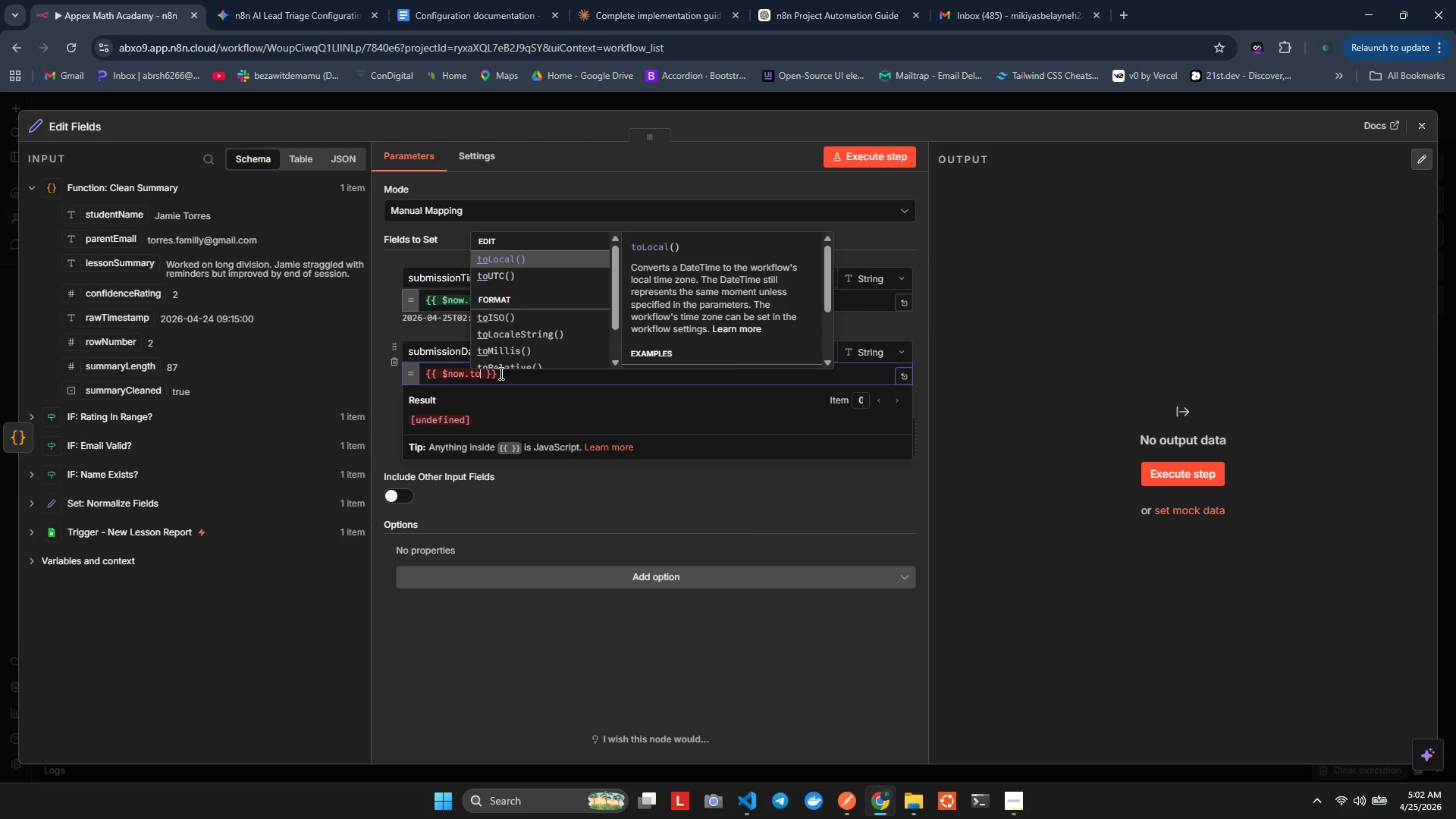 
key(ArrowDown)
 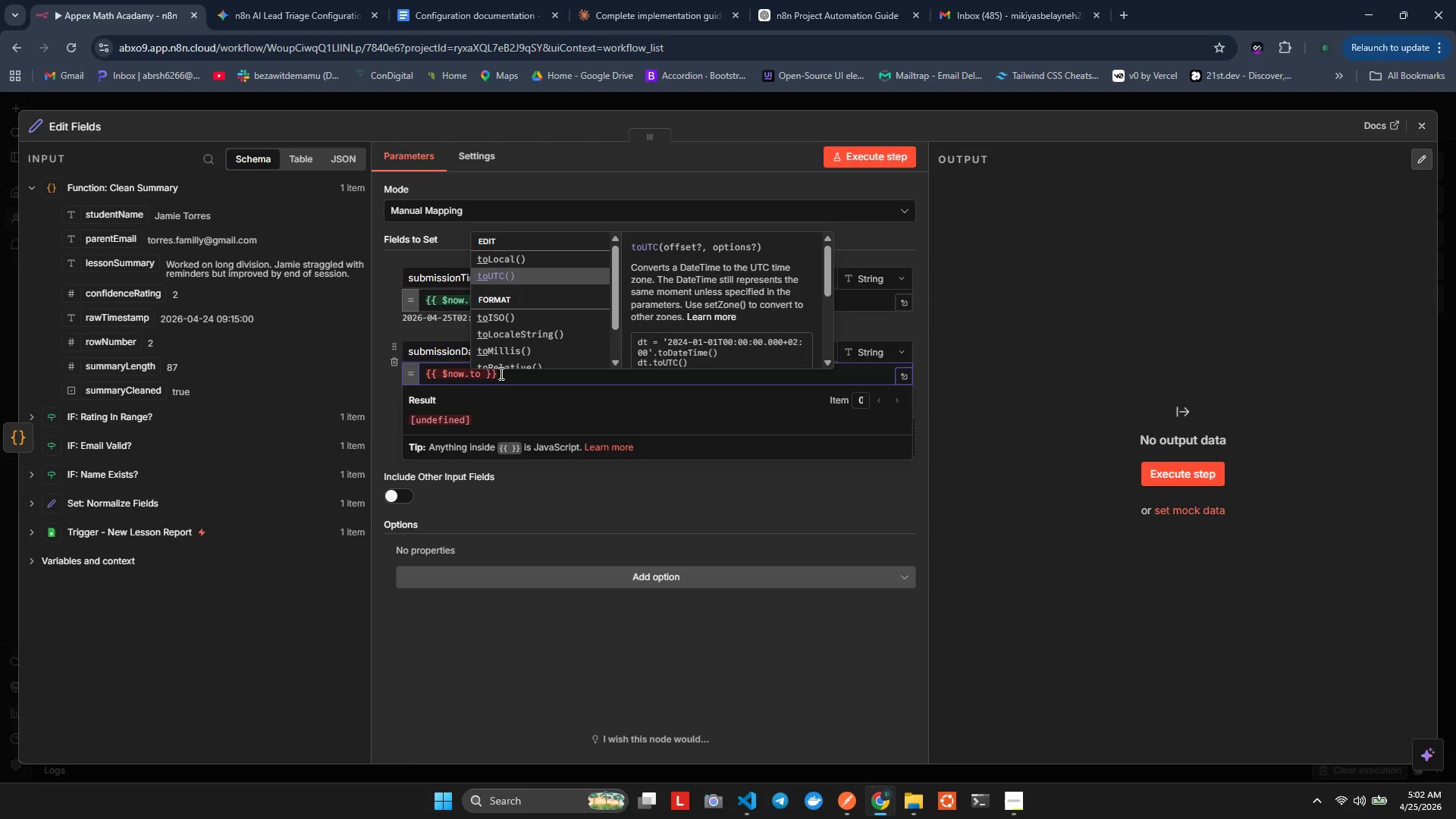 
key(ArrowDown)
 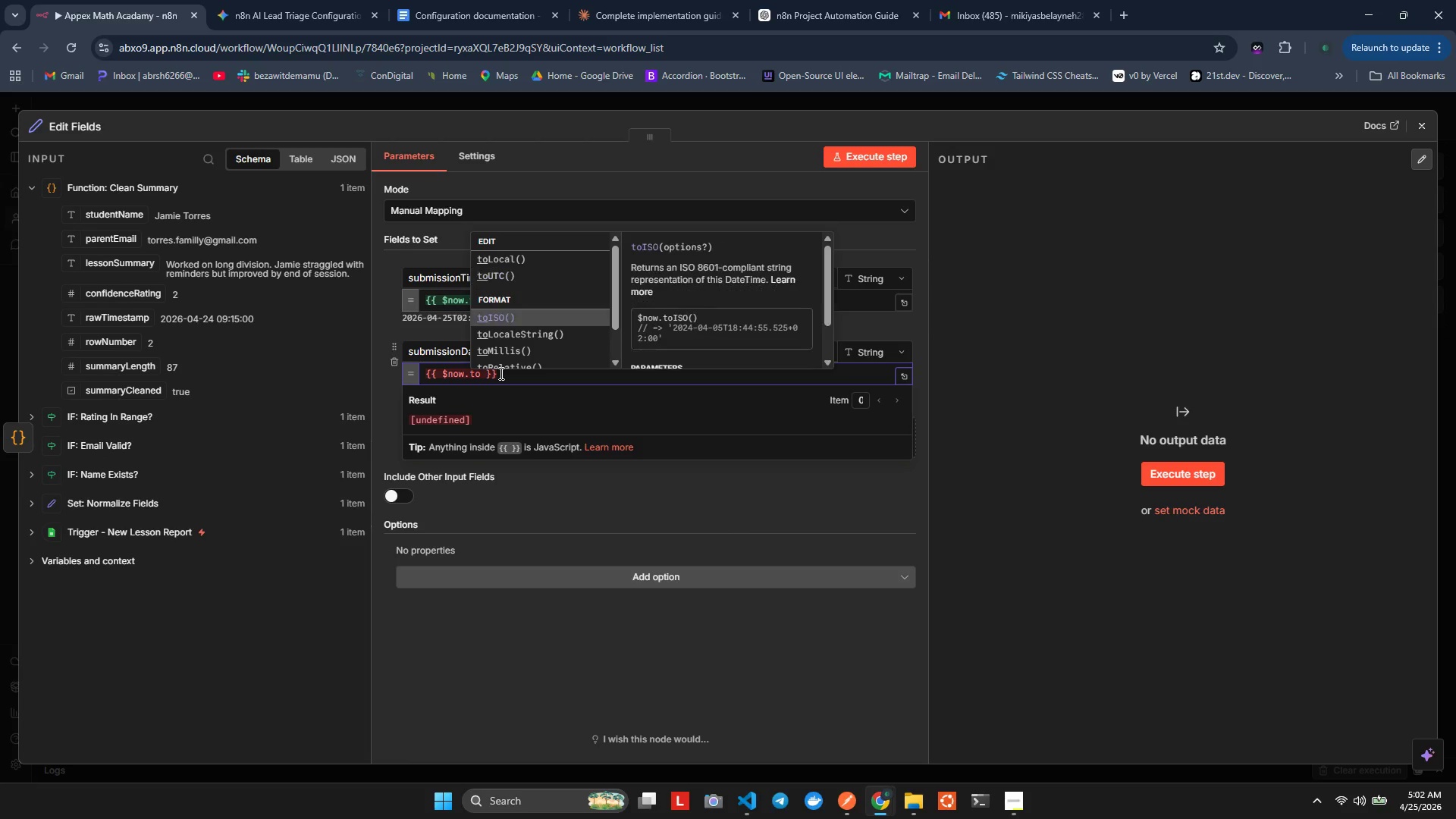 
key(ArrowDown)
 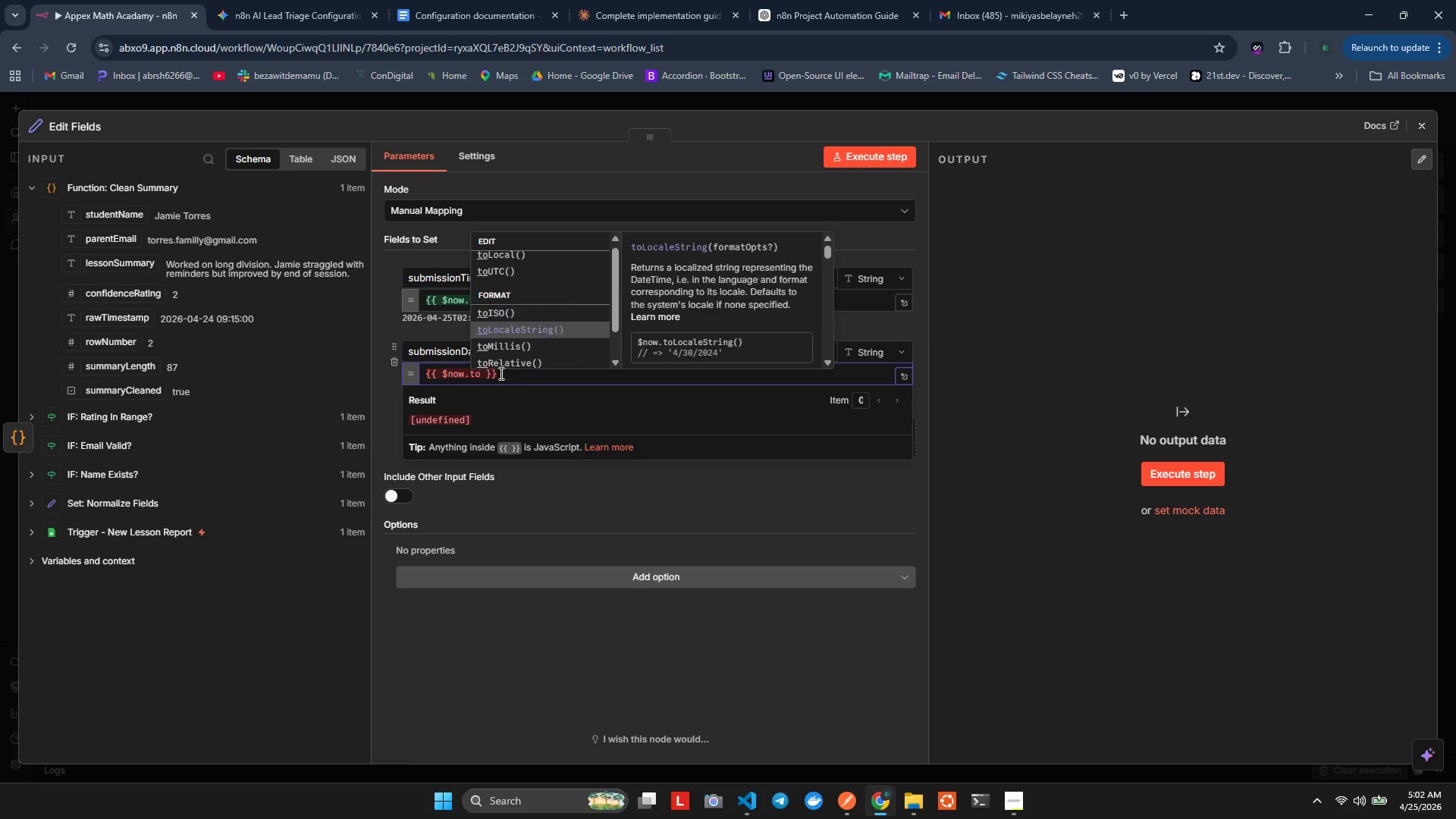 
key(ArrowDown)
 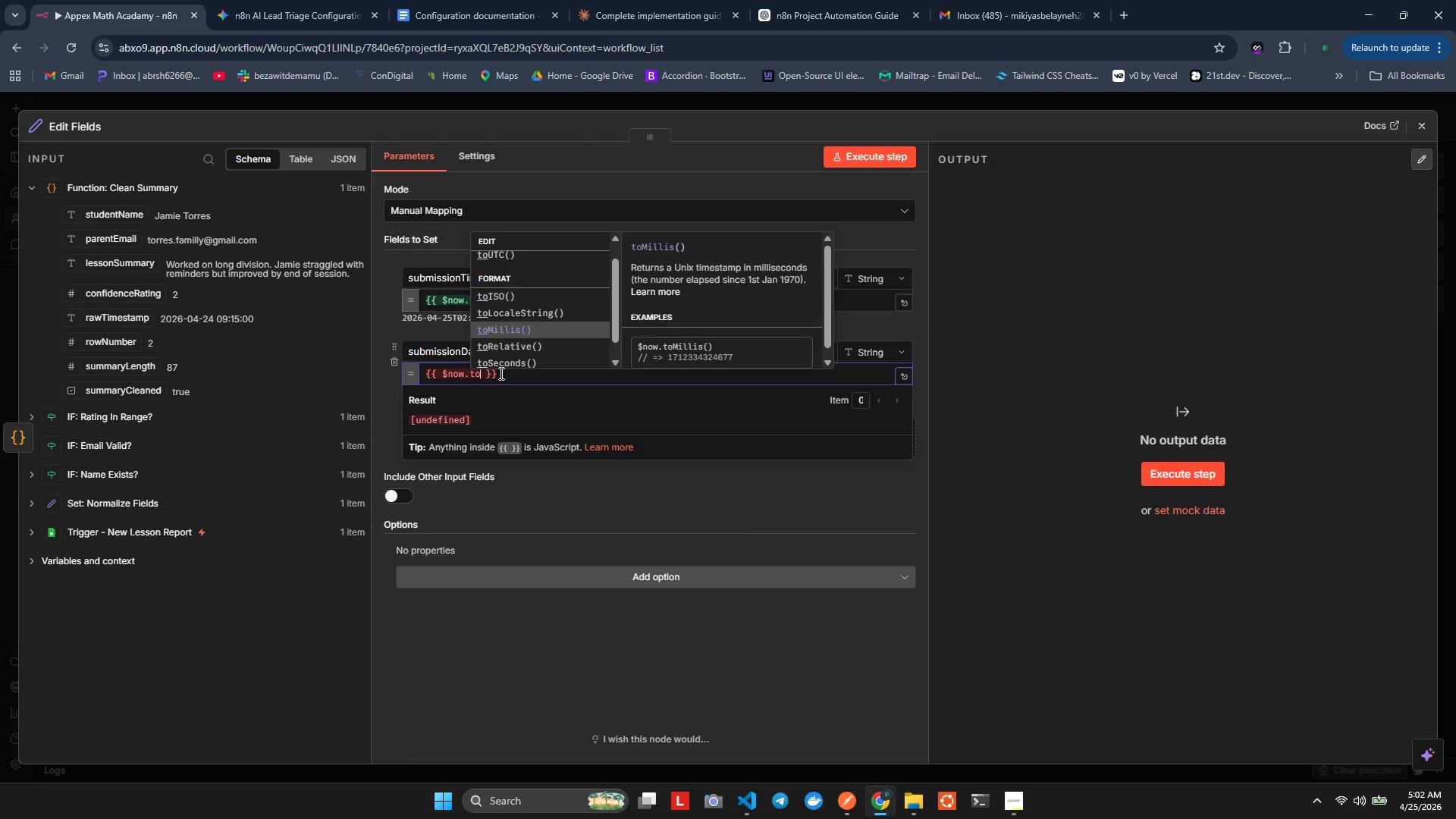 
key(ArrowDown)
 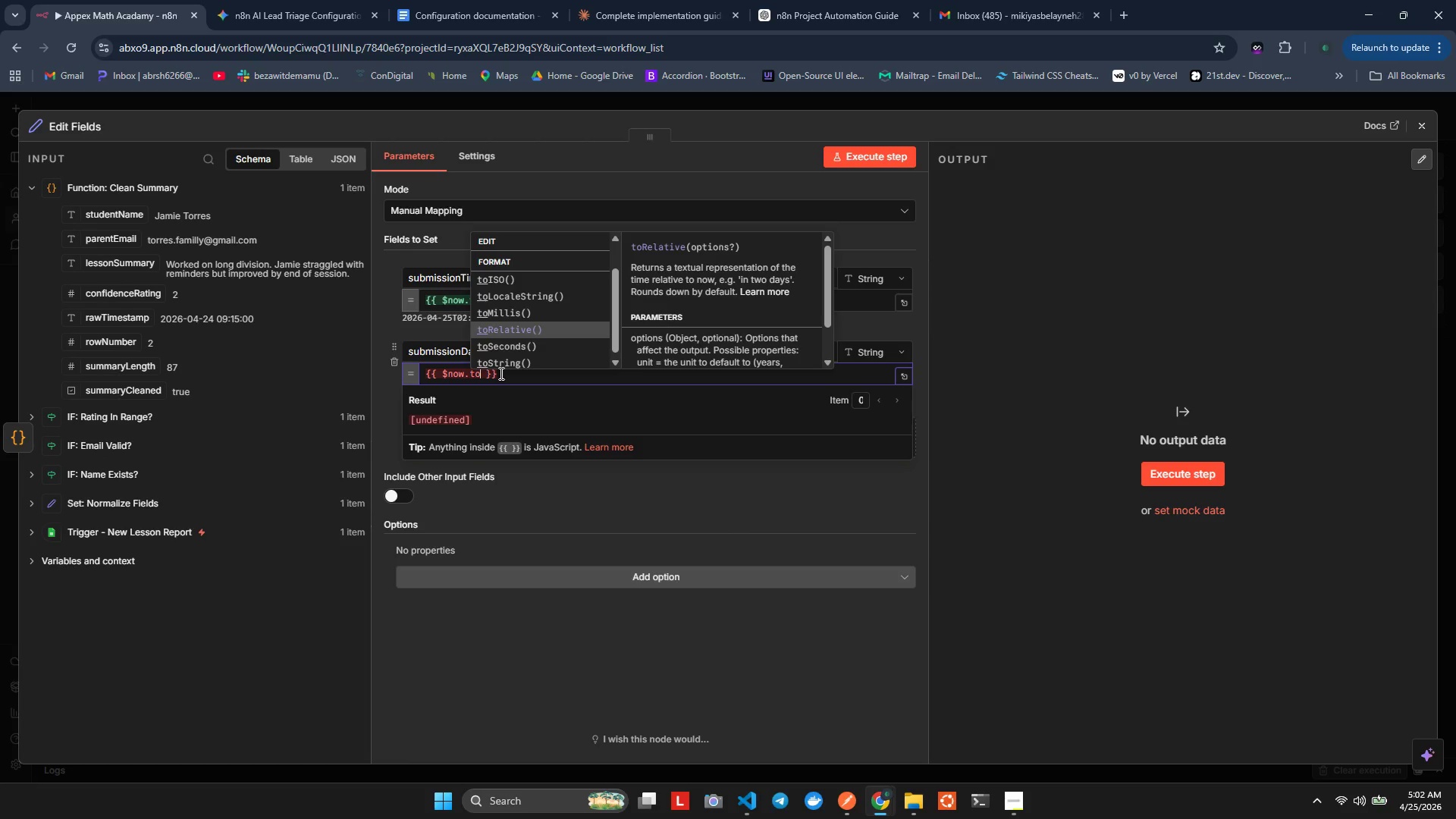 
key(ArrowDown)
 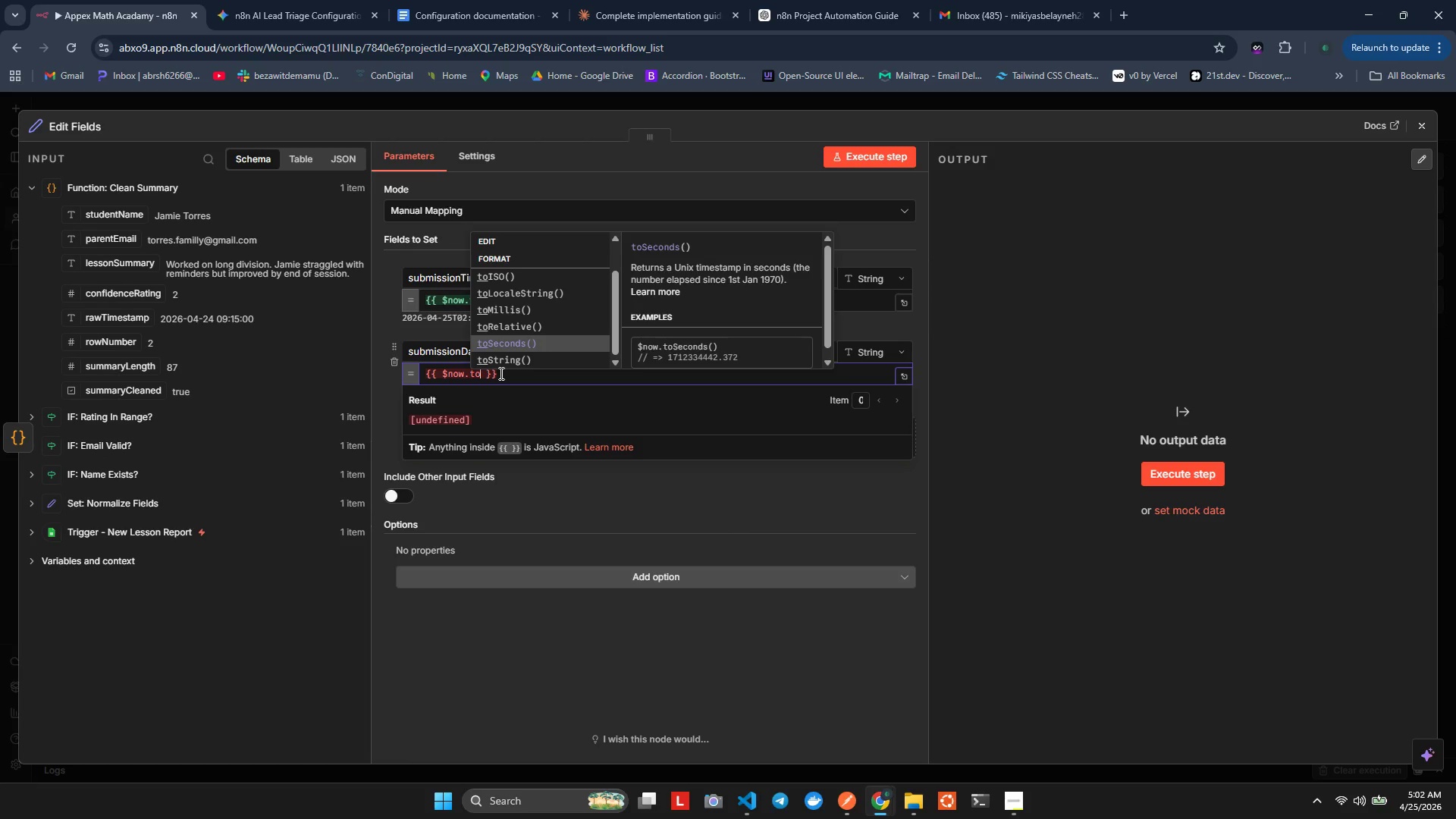 
key(ArrowDown)
 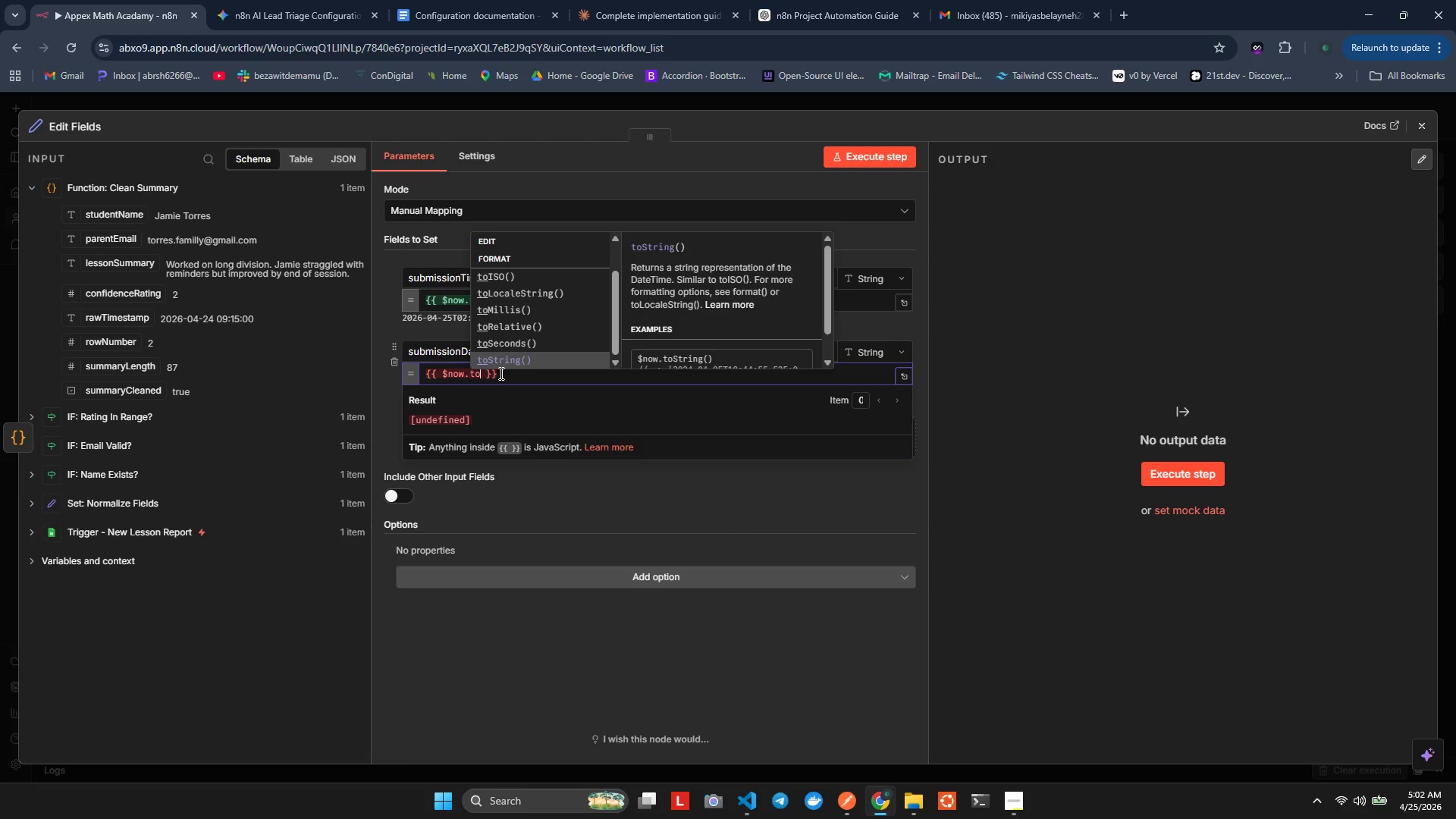 
key(ArrowDown)
 